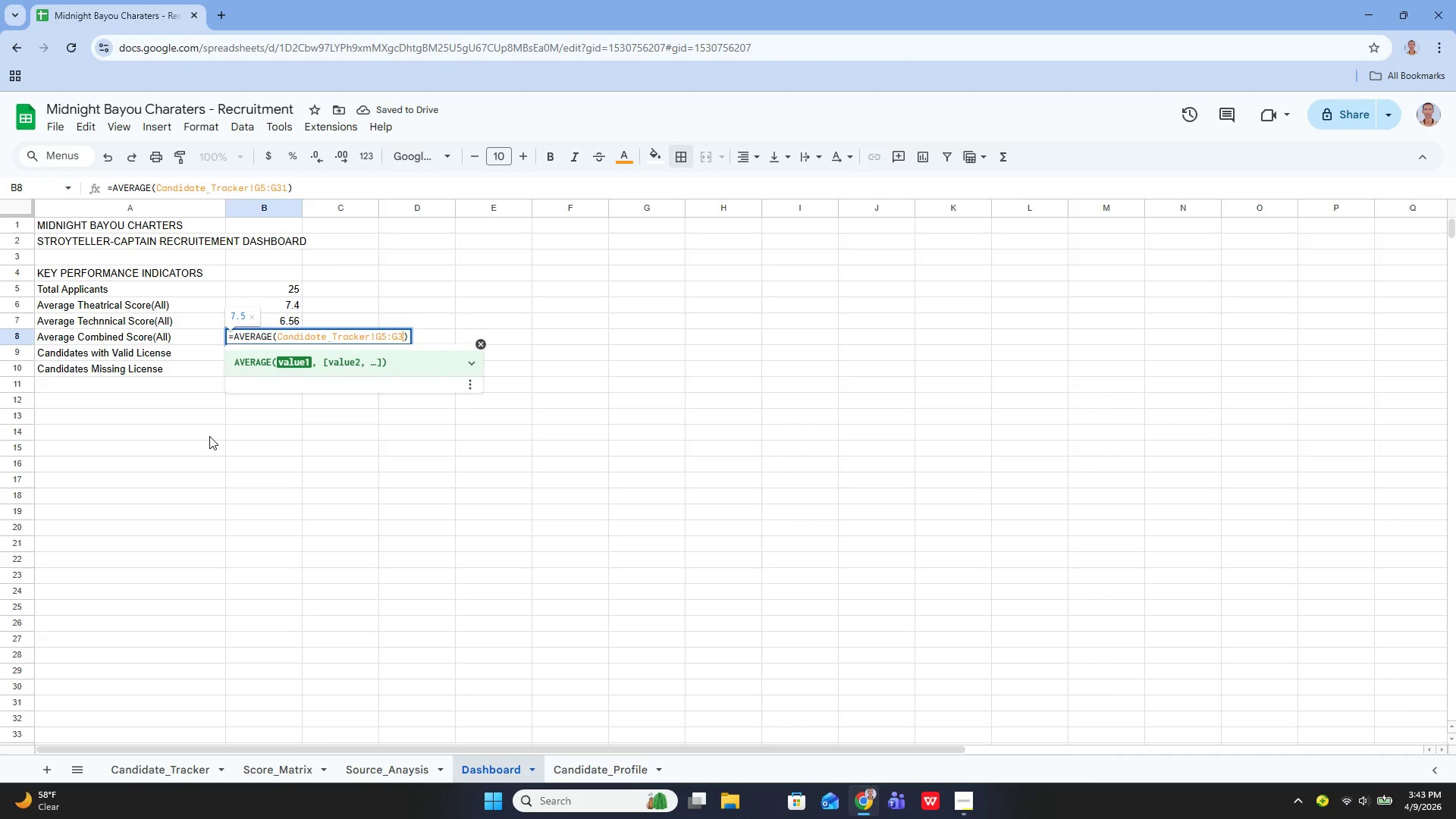 
key(Backspace)
key(Backspace)
type(29)
 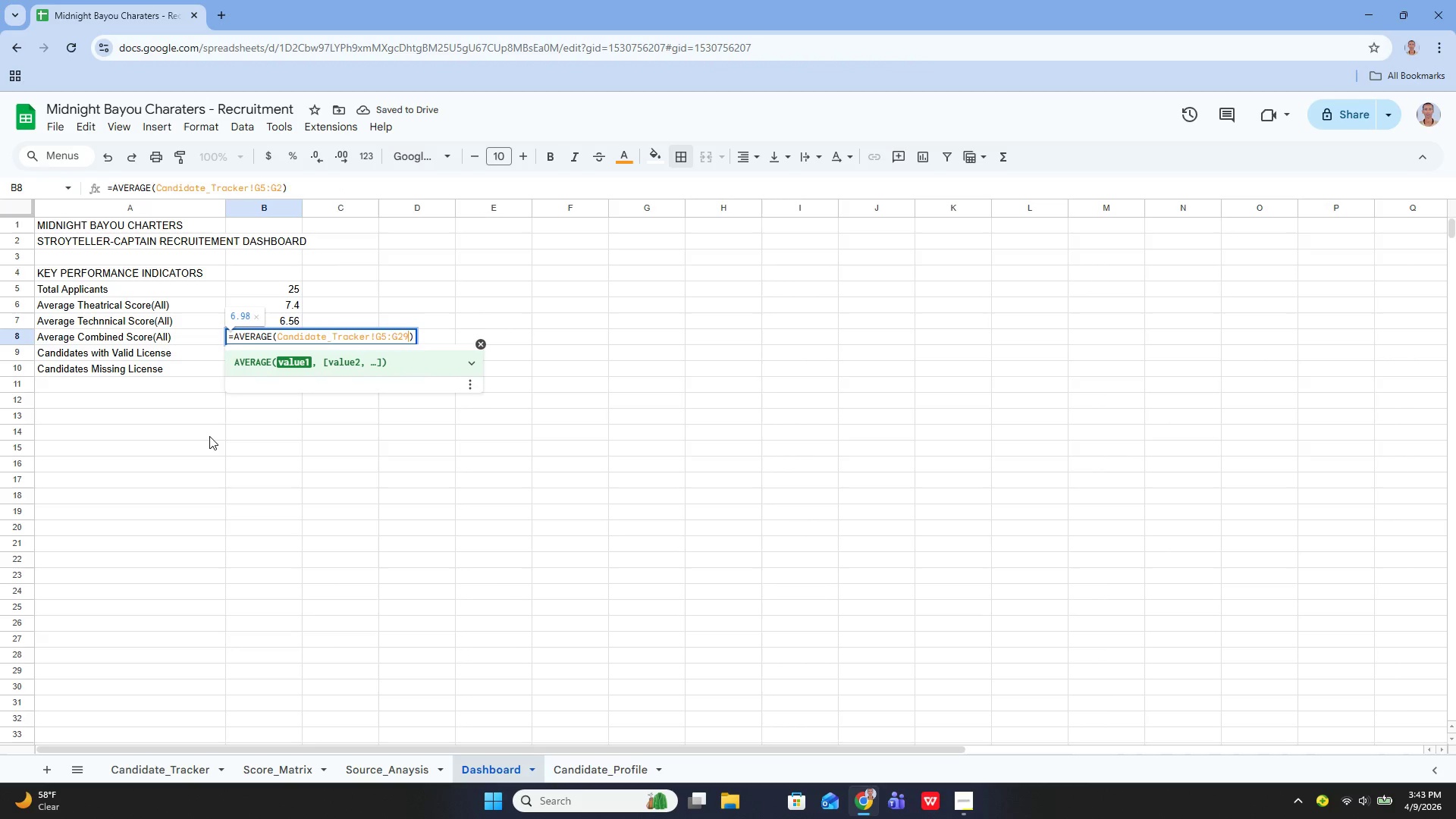 
key(ArrowLeft)
 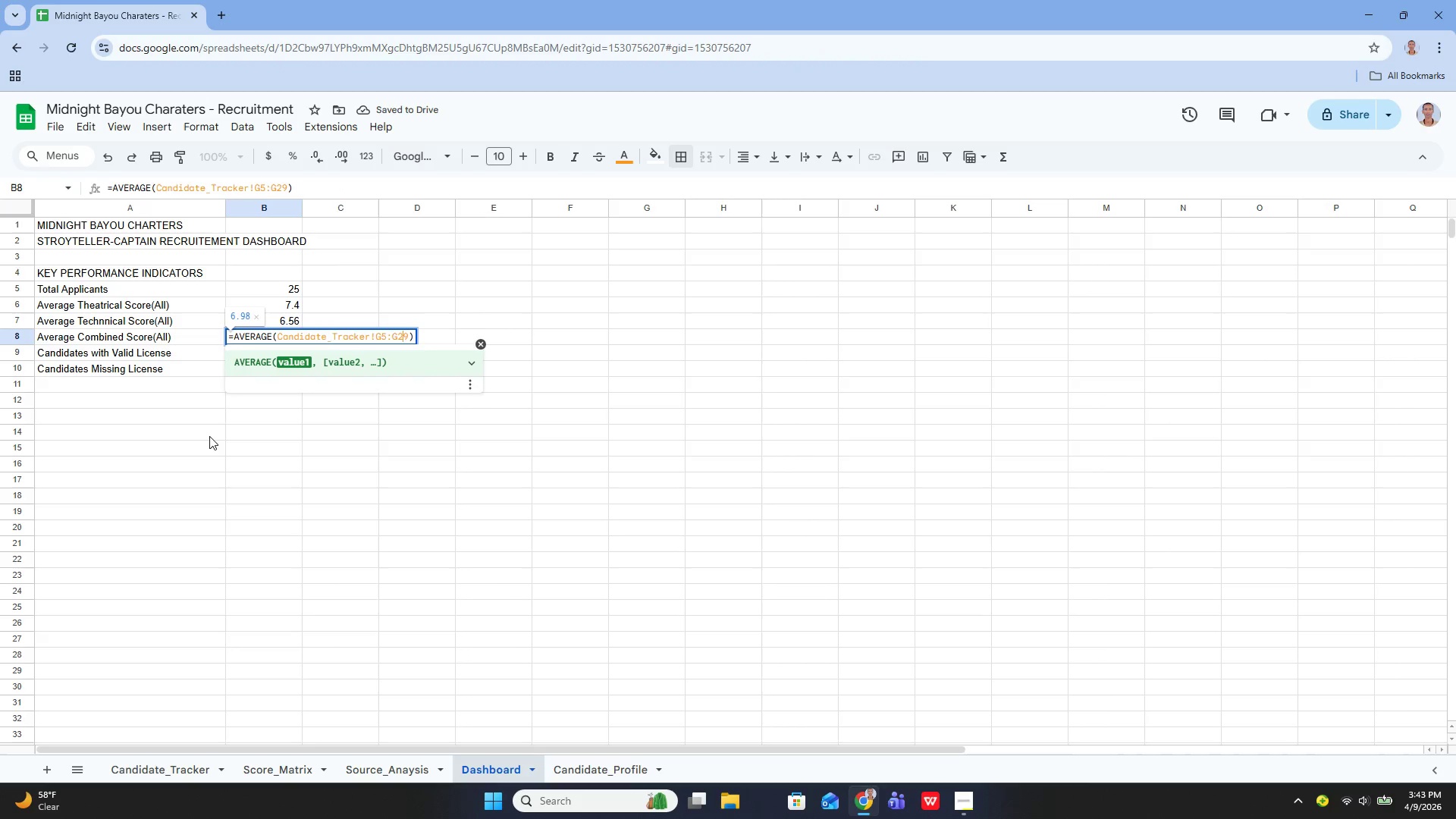 
key(ArrowLeft)
 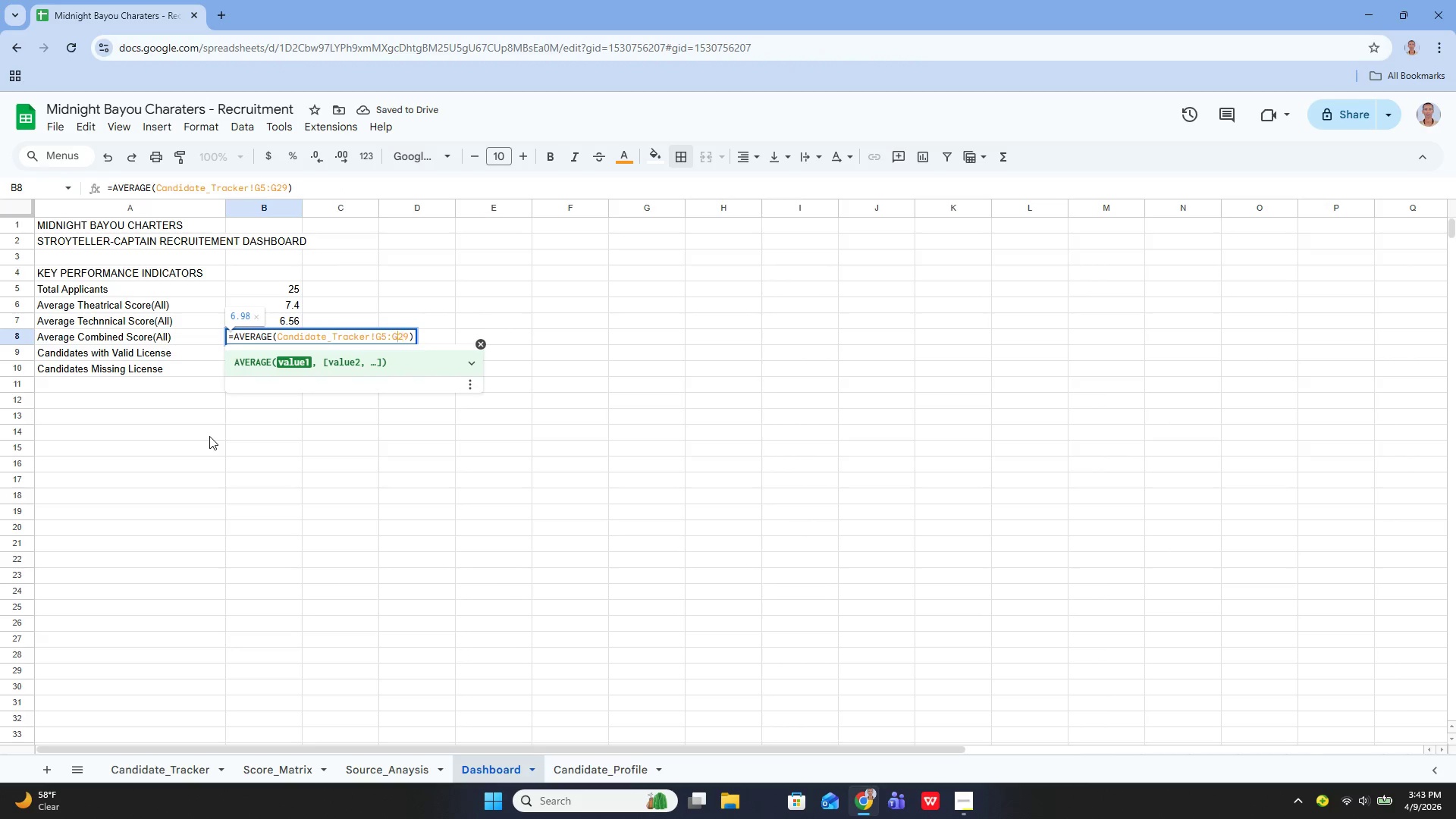 
key(ArrowLeft)
 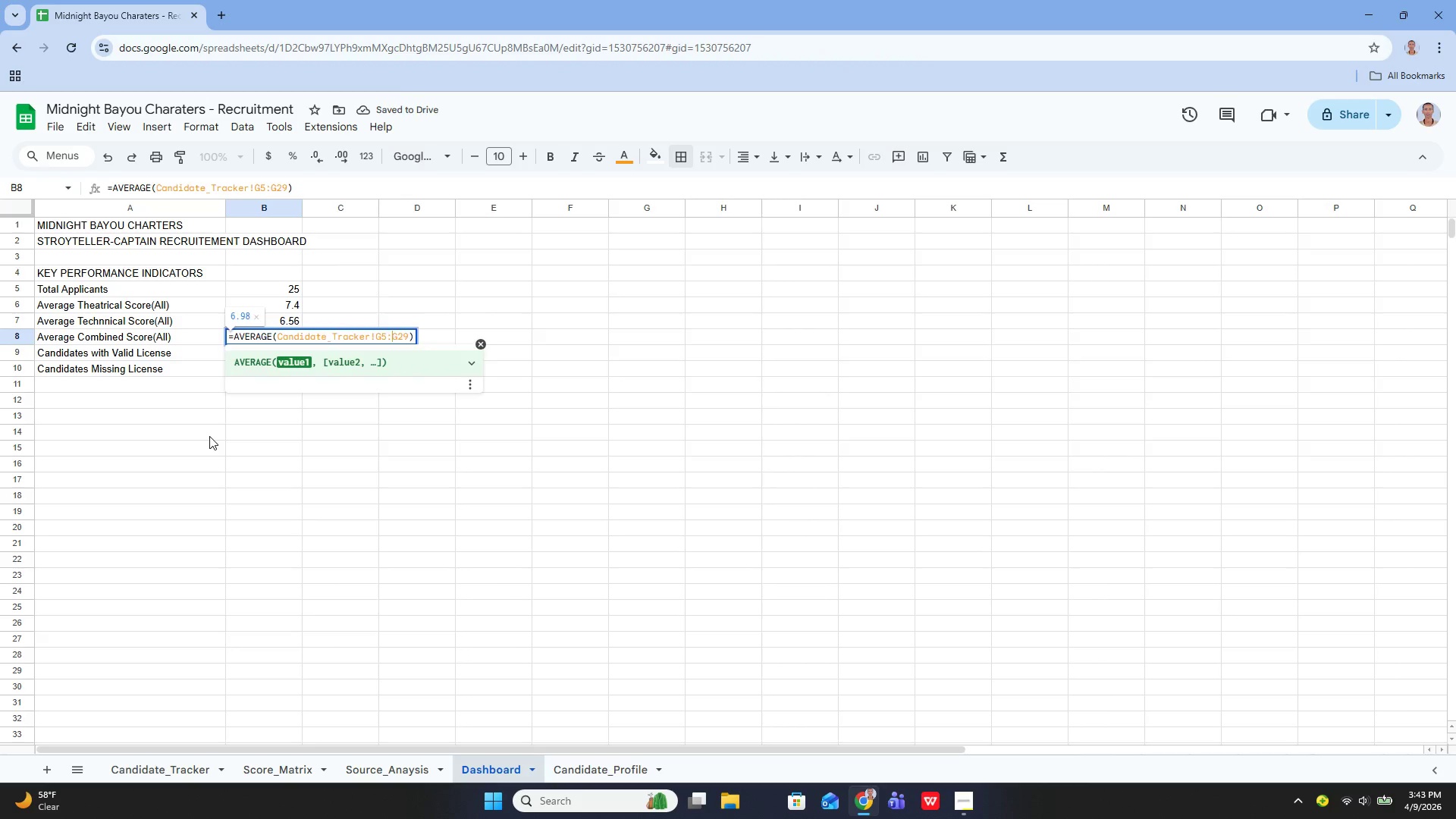 
key(Enter)
 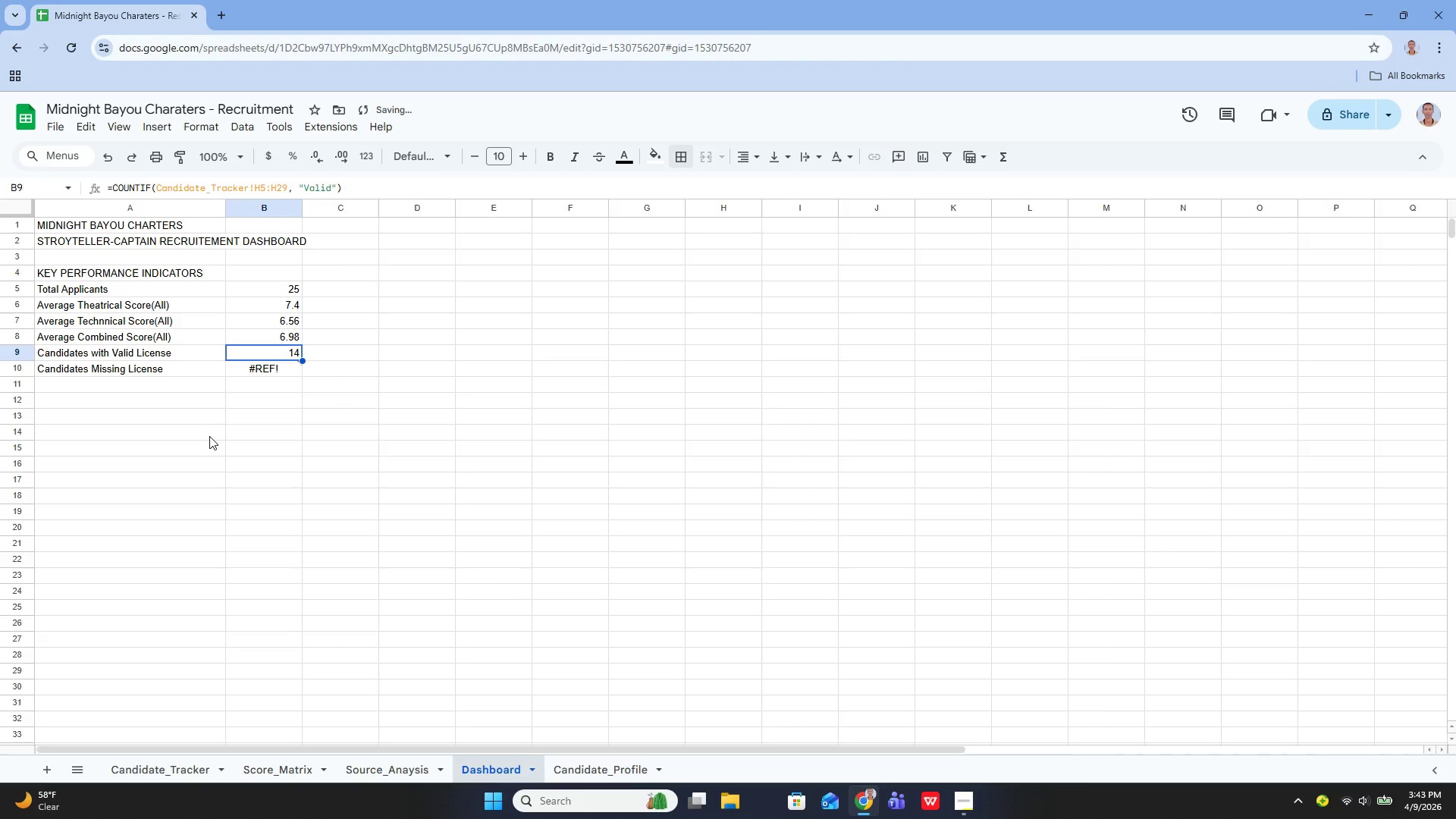 
key(ArrowUp)
 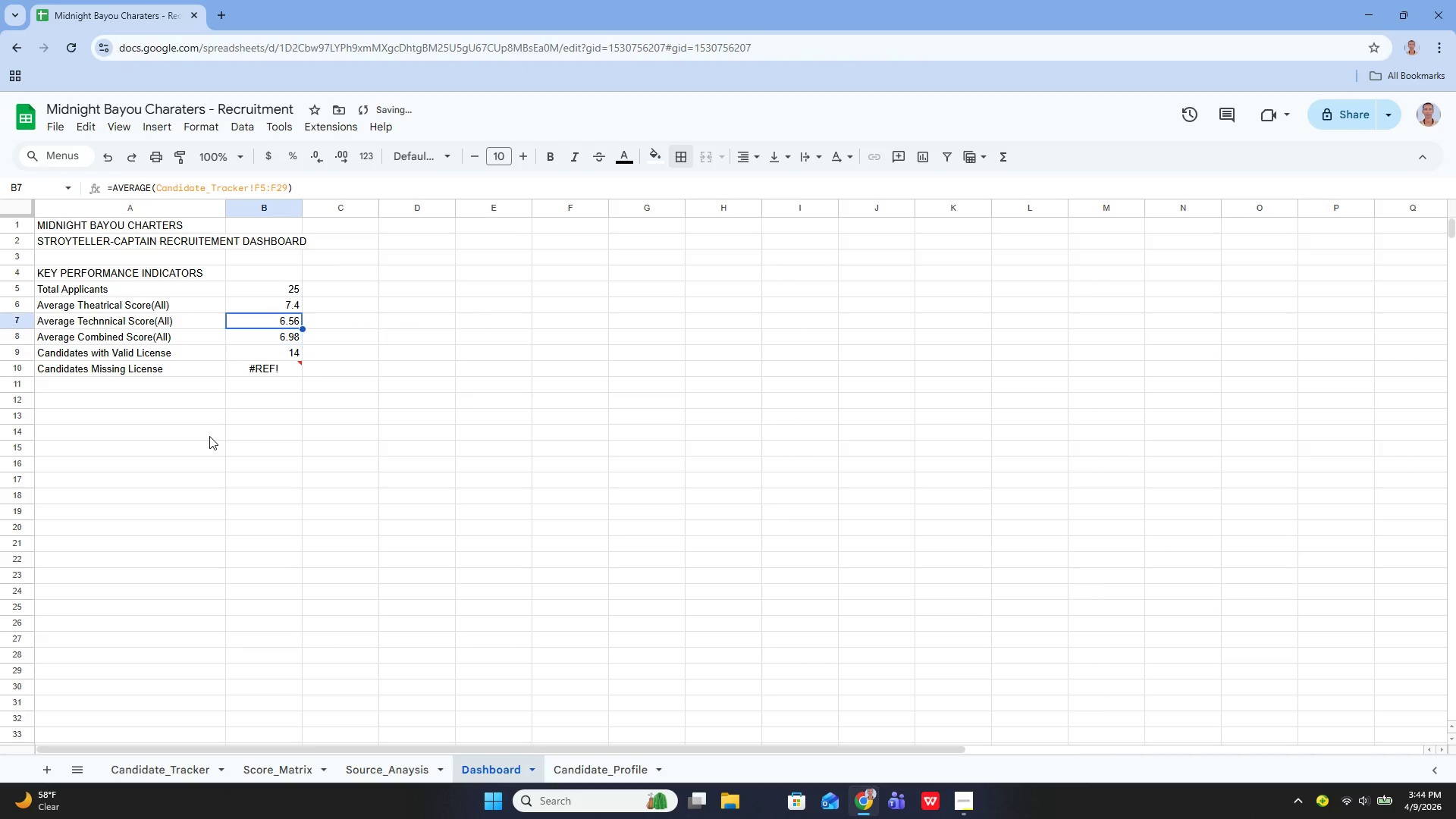 
key(ArrowUp)
 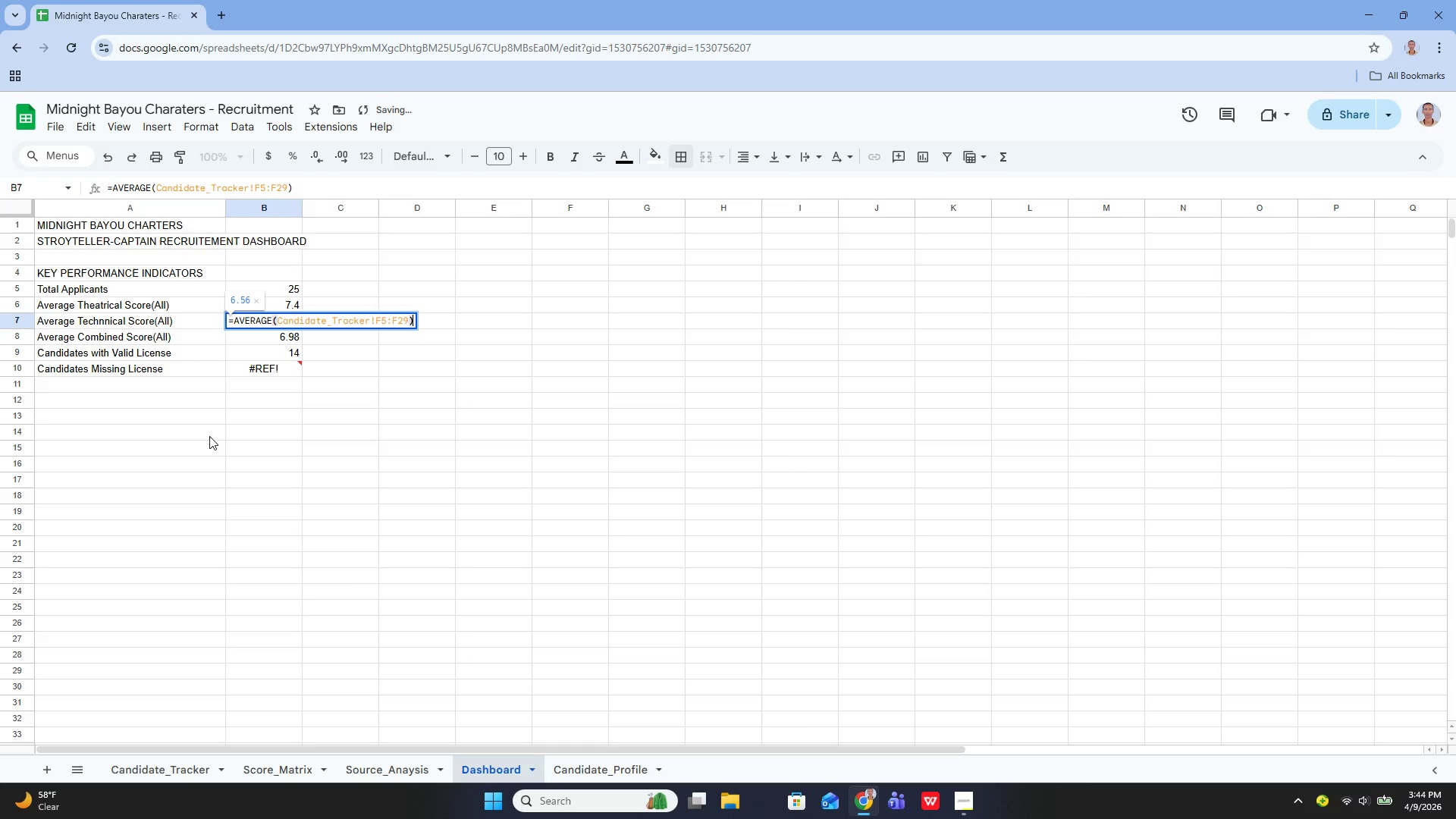 
key(Enter)
 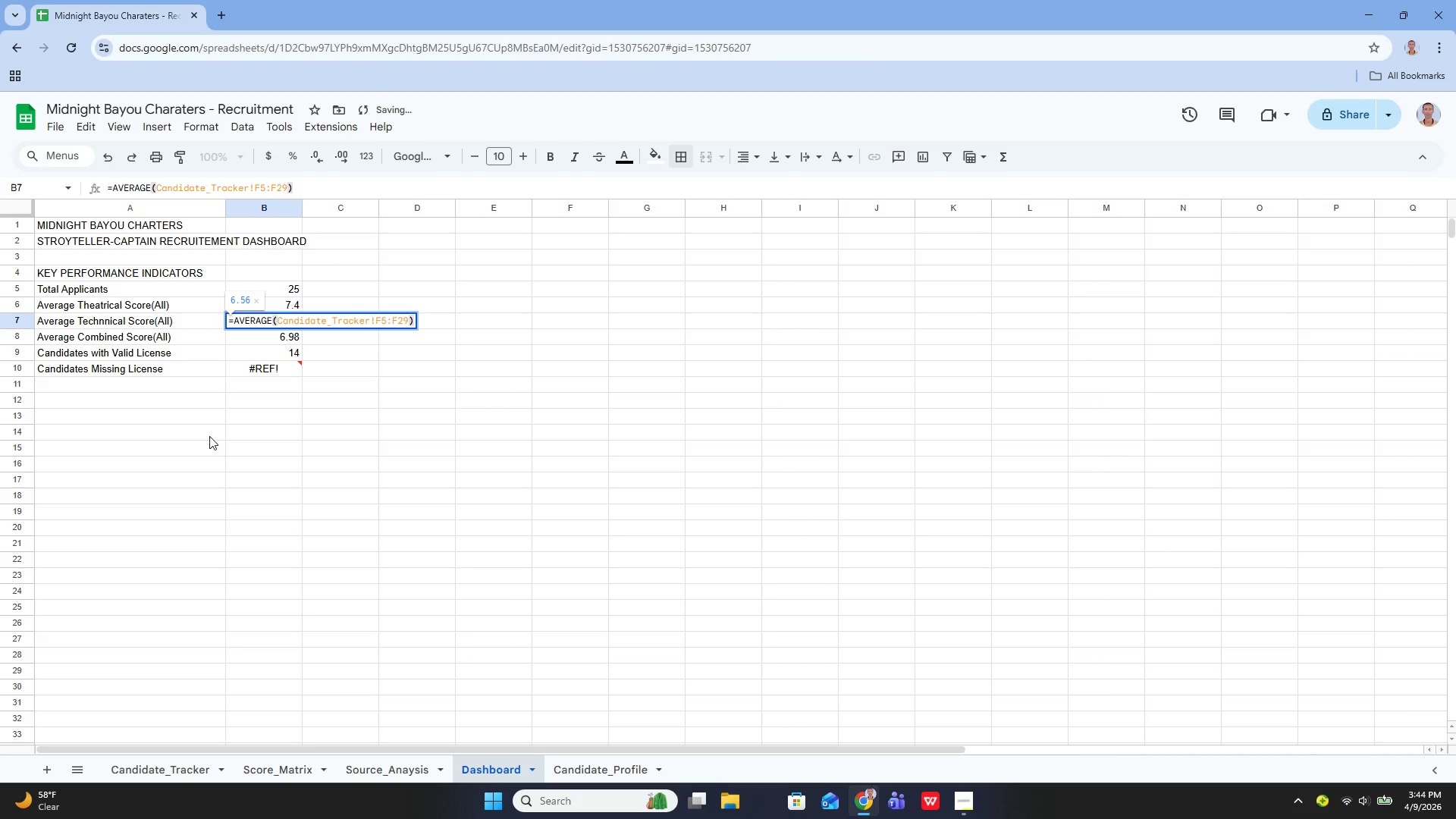 
key(ArrowLeft)
 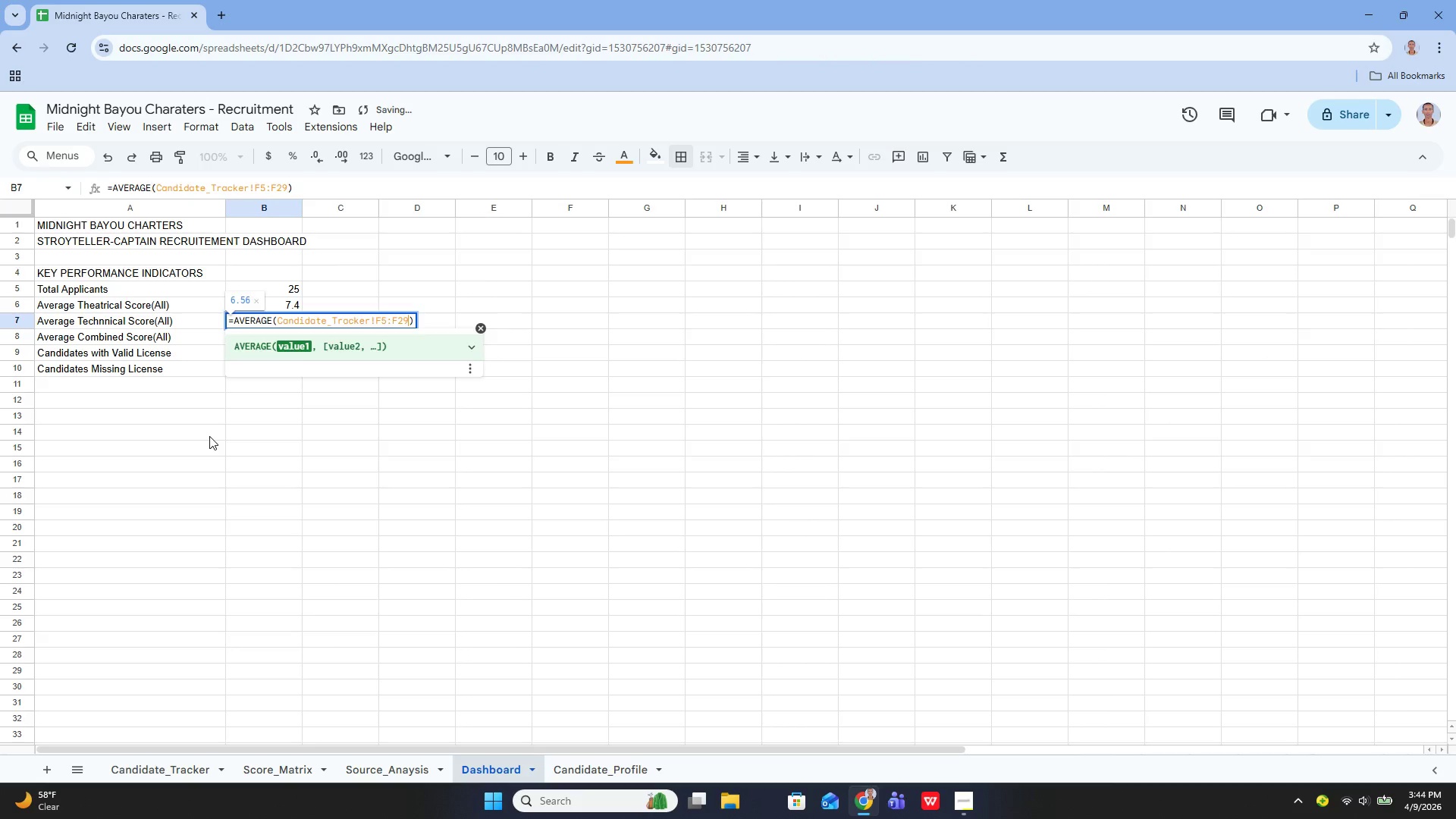 
key(Enter)
 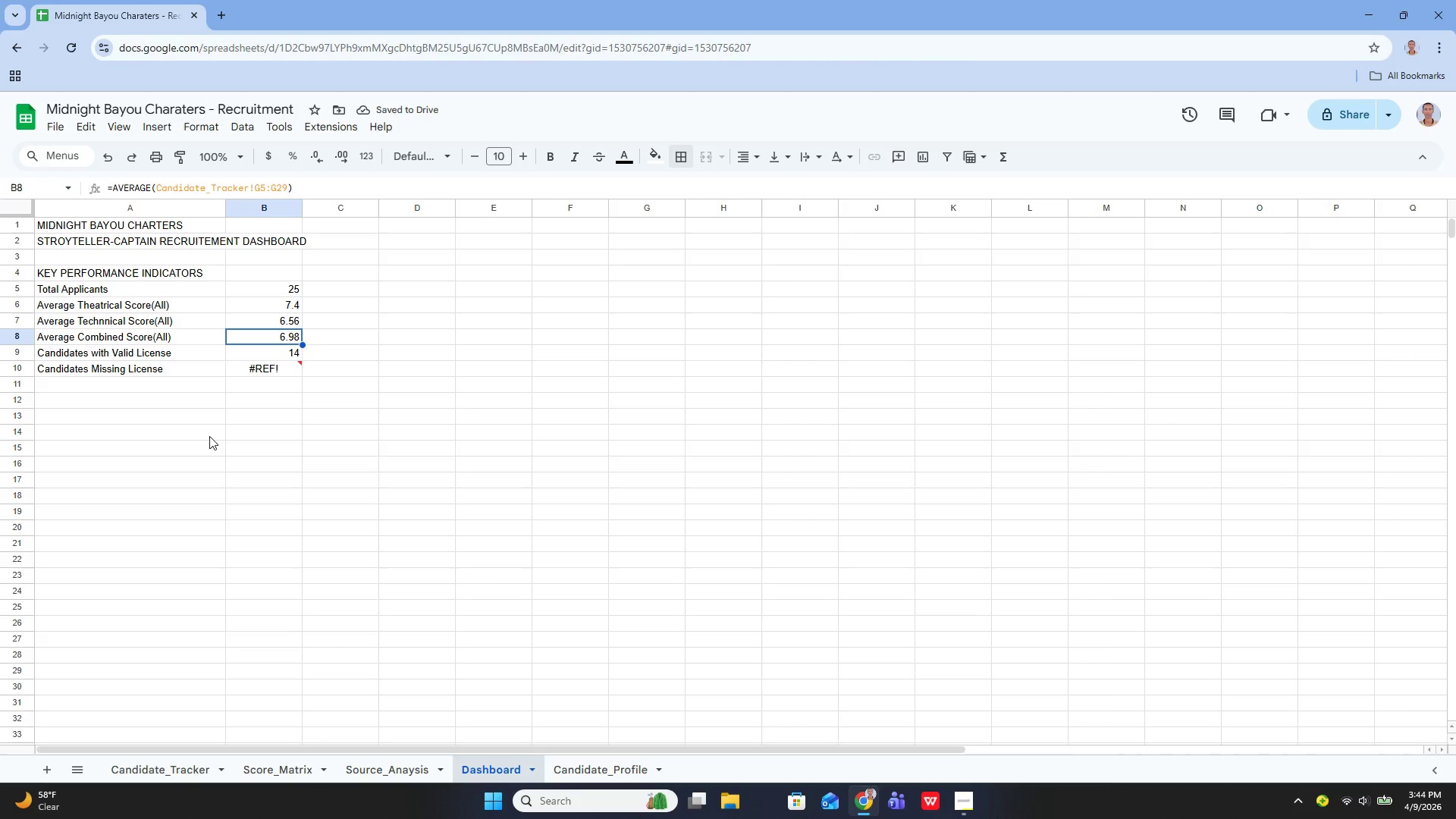 
key(Control+Z)
 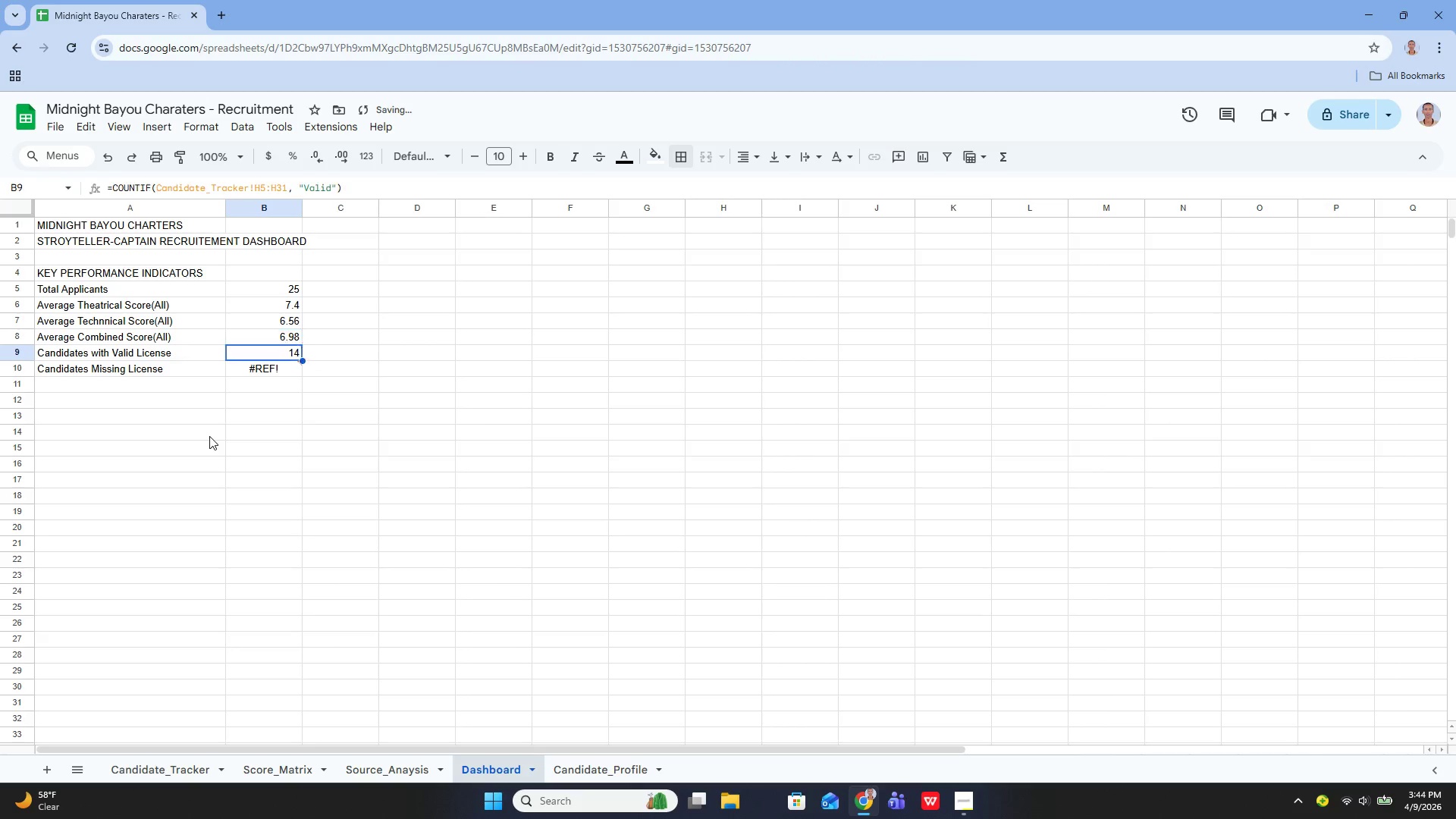 
key(Control+Z)
 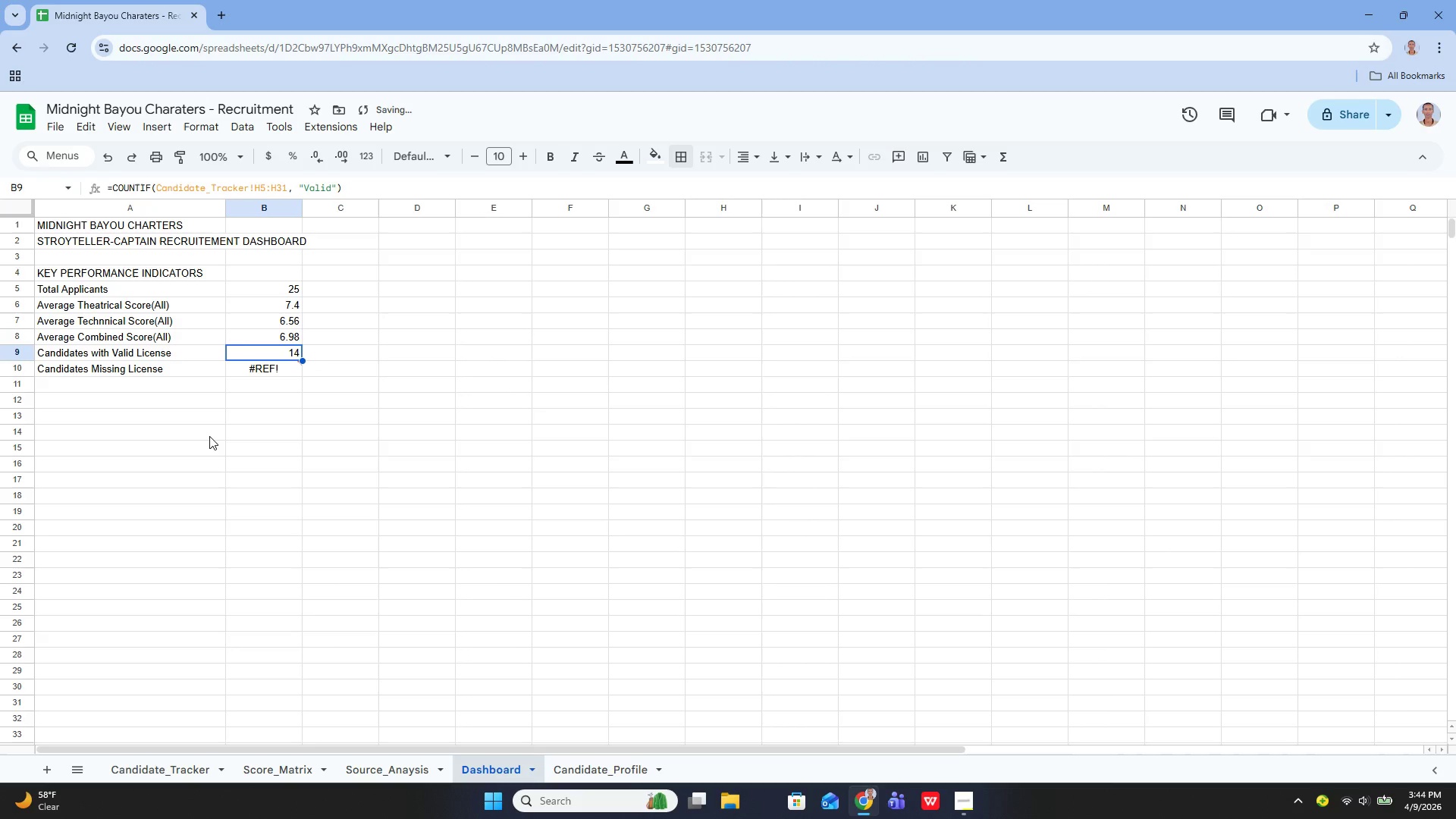 
key(Control+Y)
 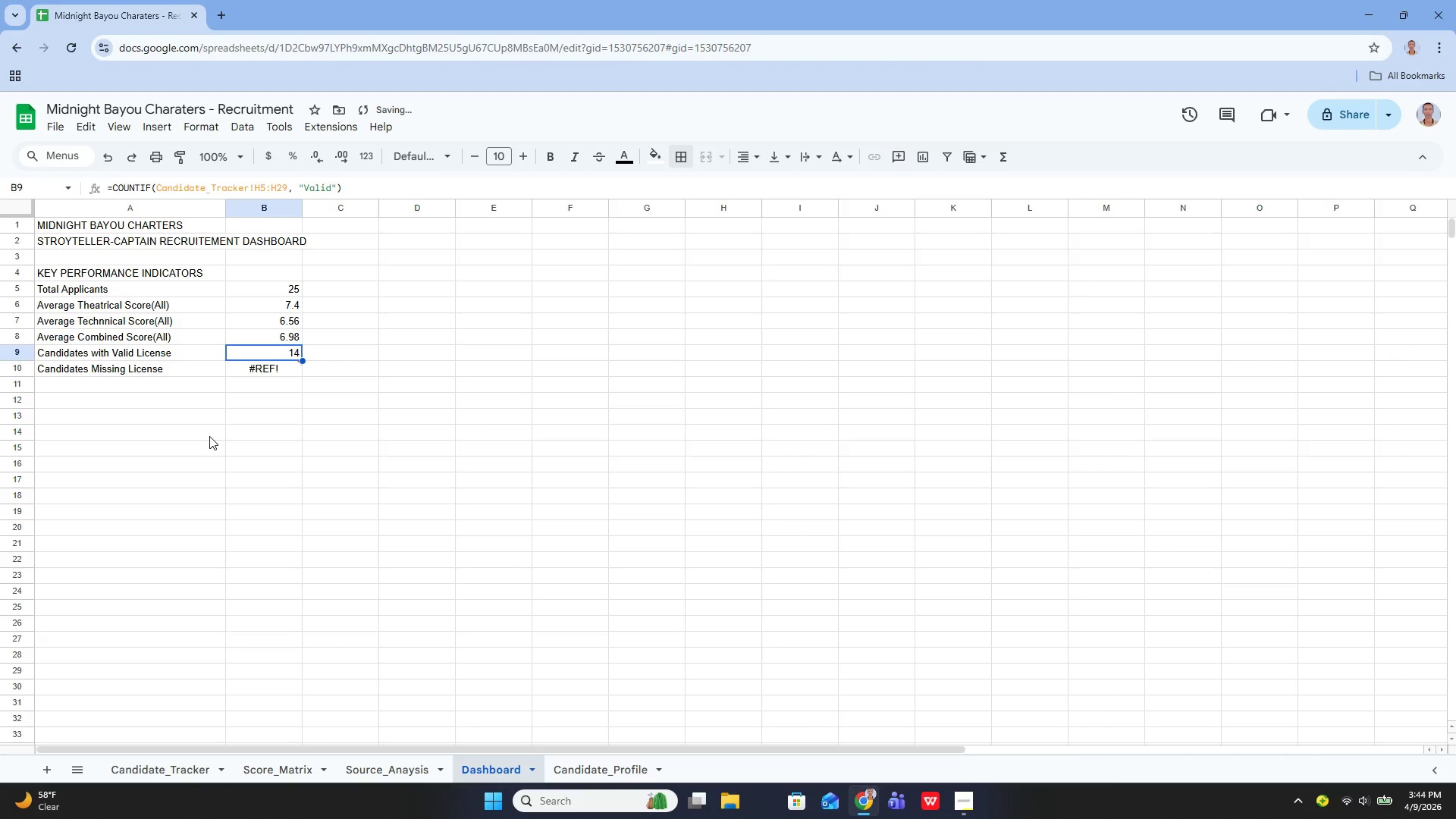 
key(Control+Y)
 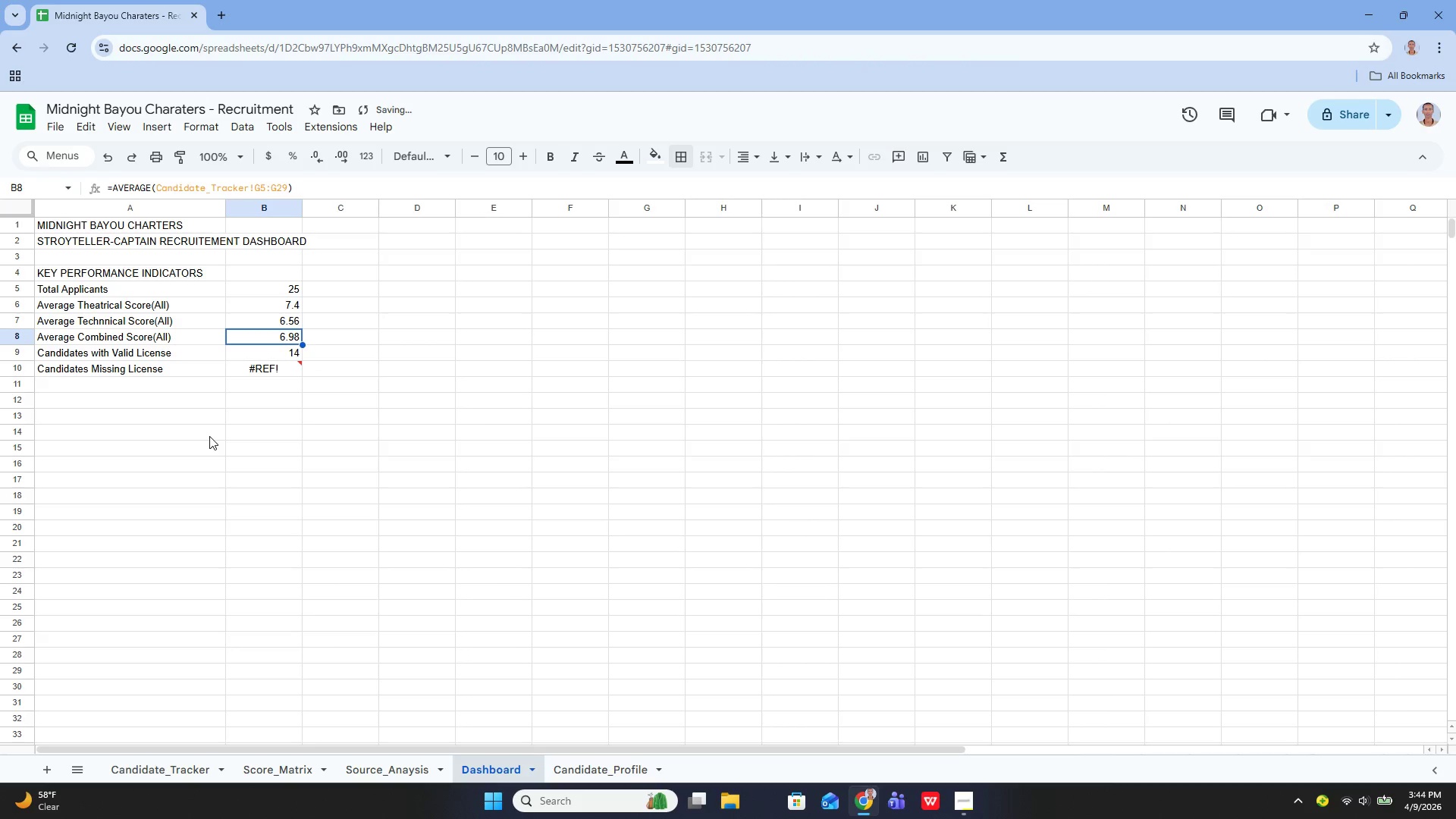 
key(Control+Y)
 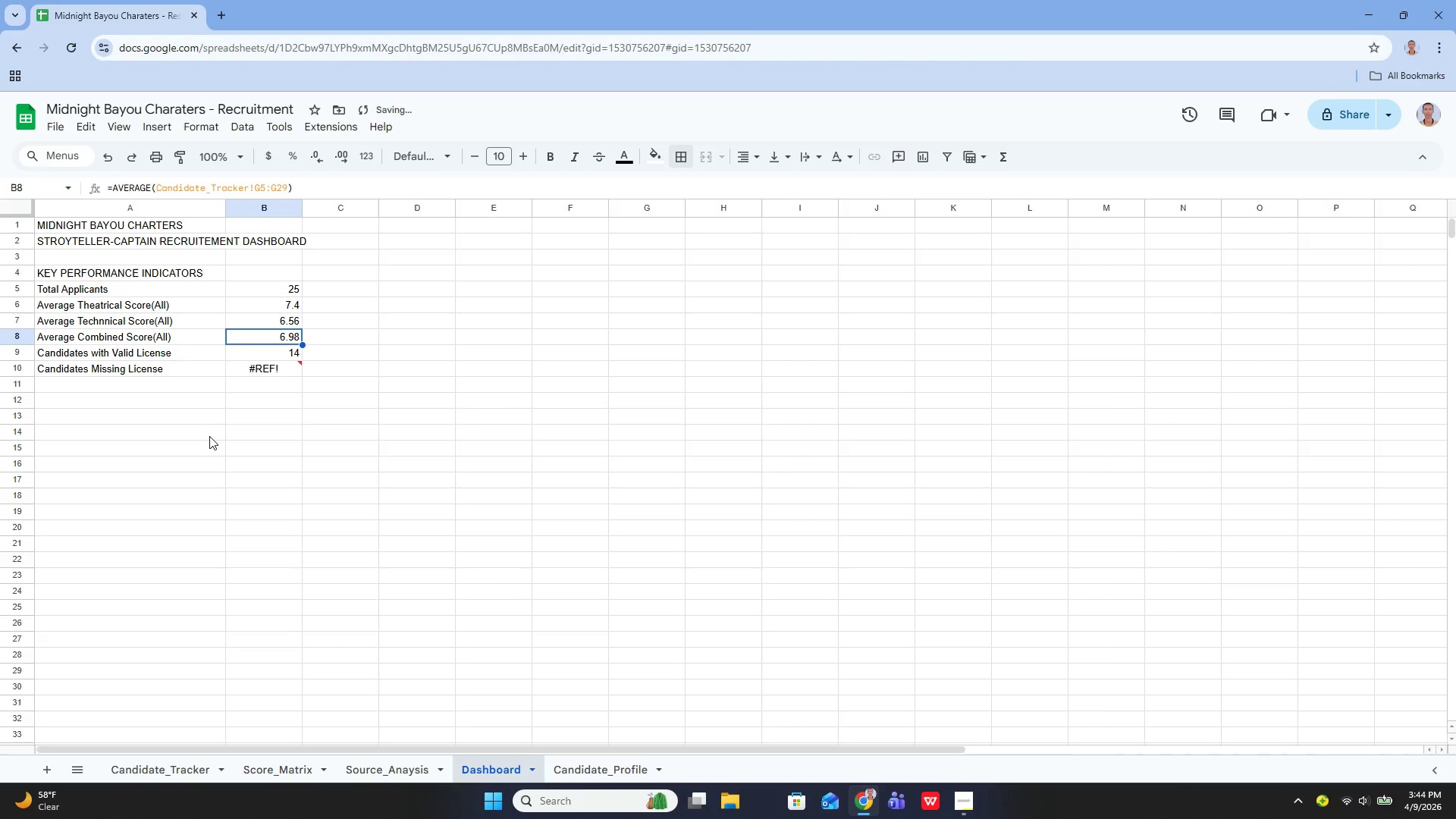 
key(ArrowDown)
 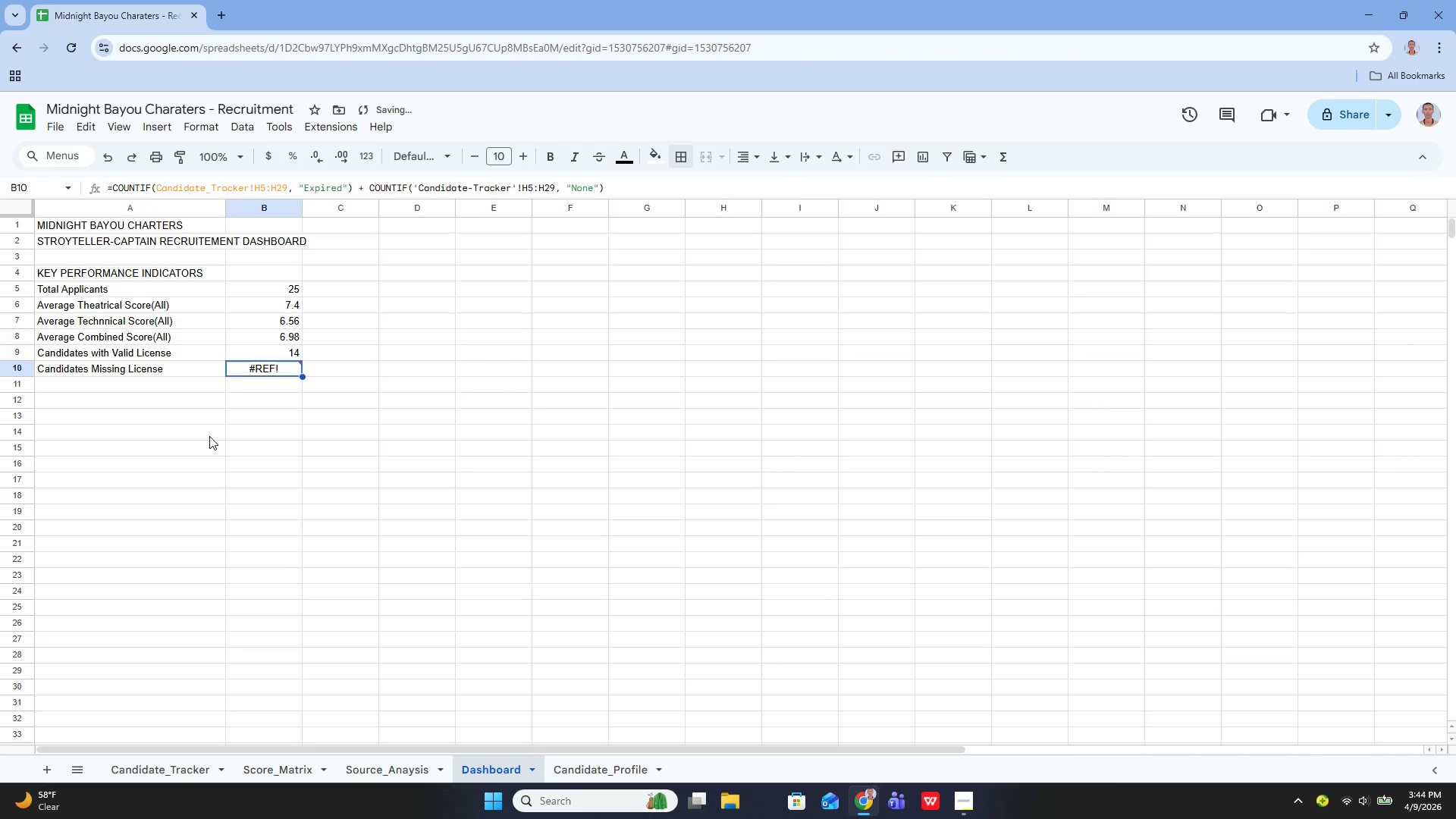 
key(ArrowDown)
 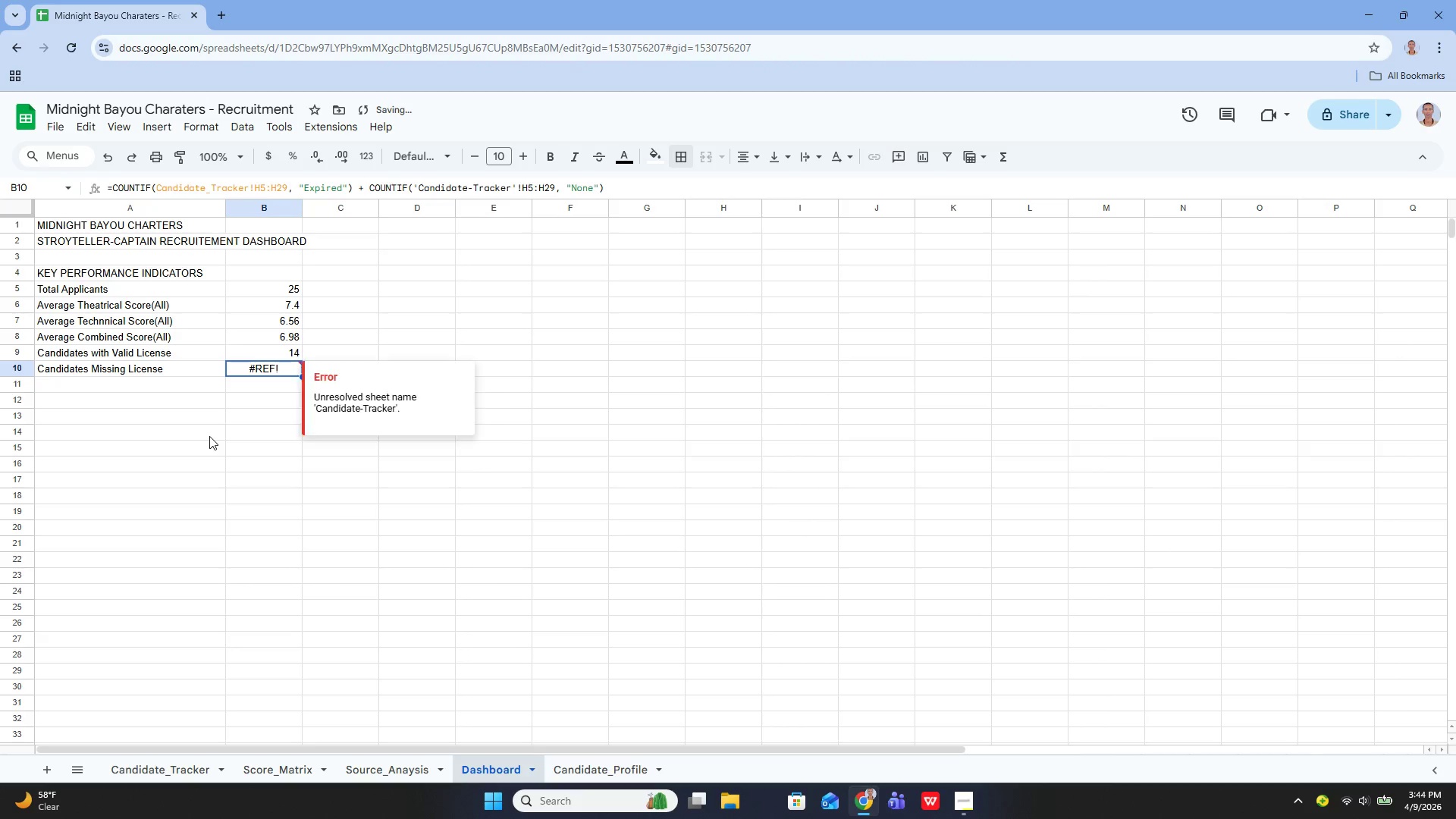 
key(Enter)
 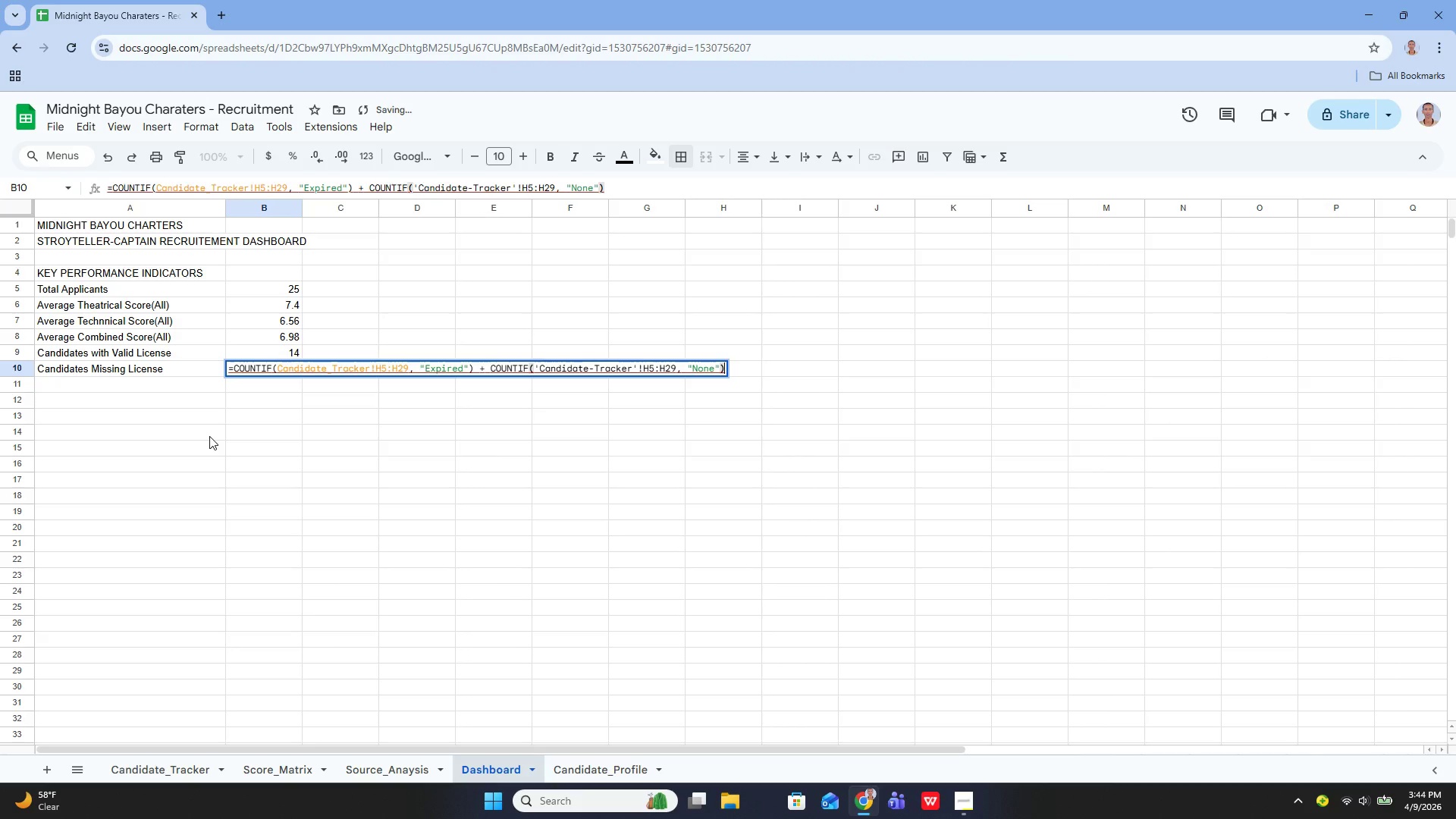 
hold_key(key=ArrowLeft, duration=0.59)
 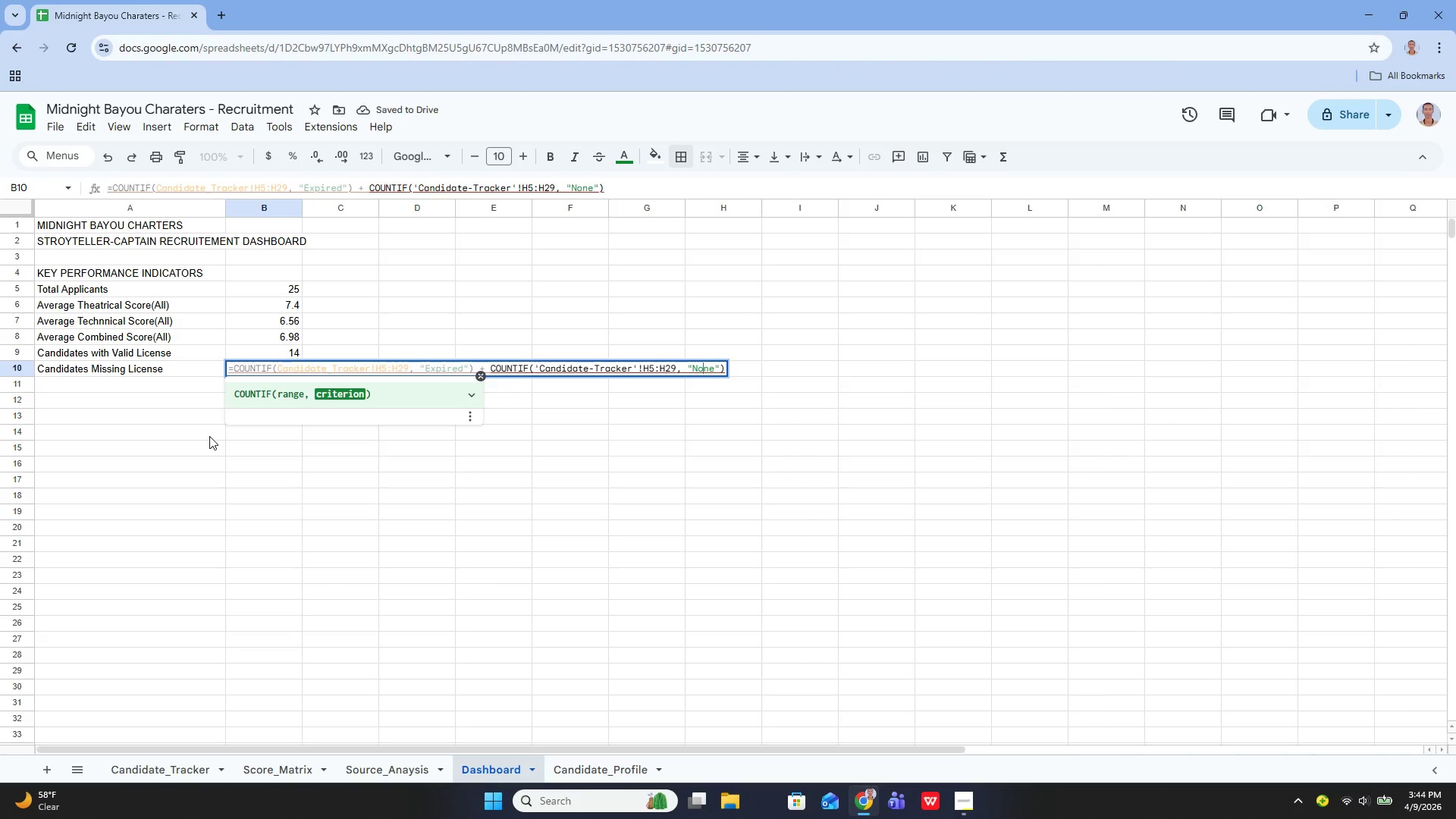 
key(Enter)
 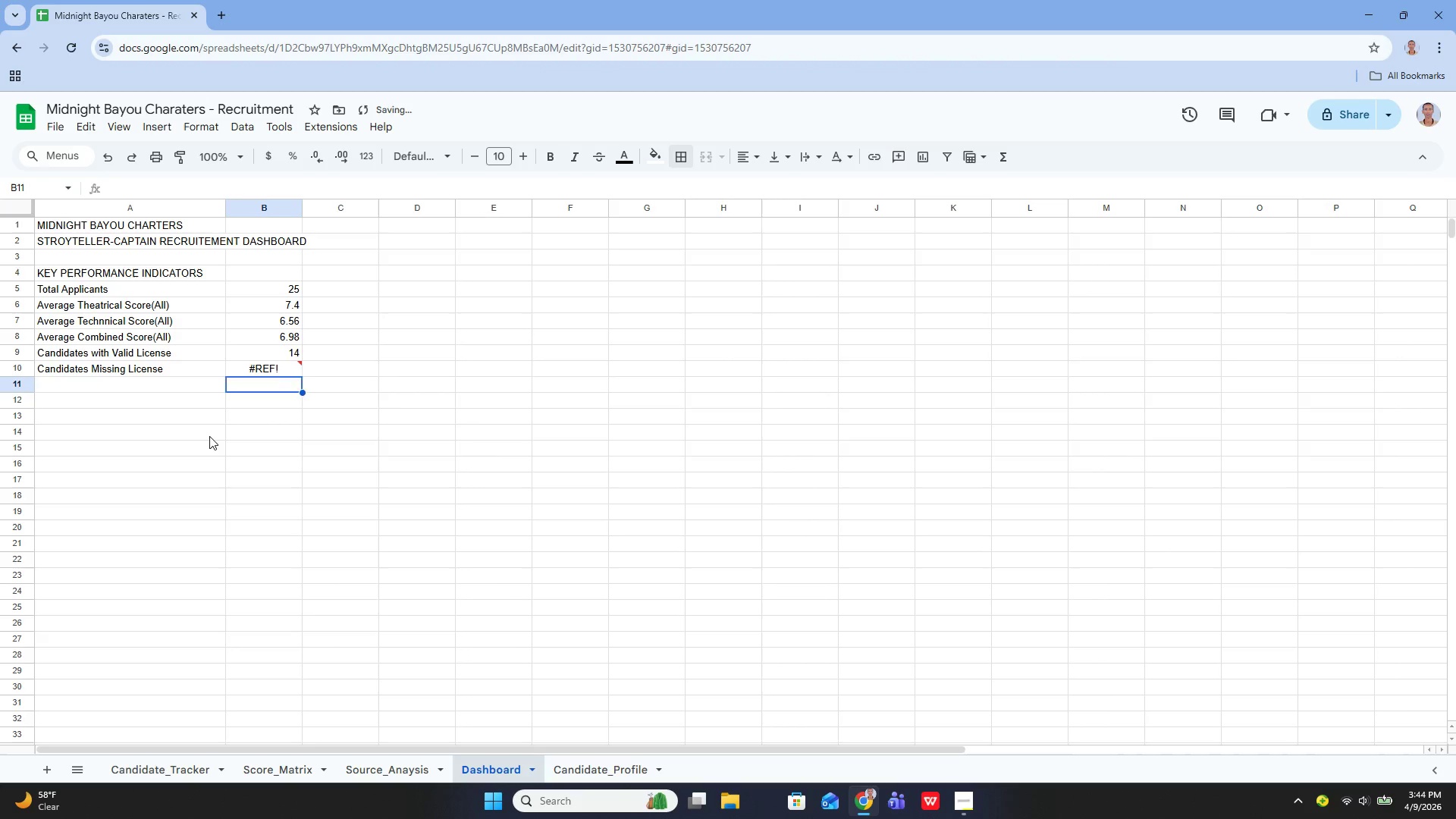 
key(ArrowUp)
 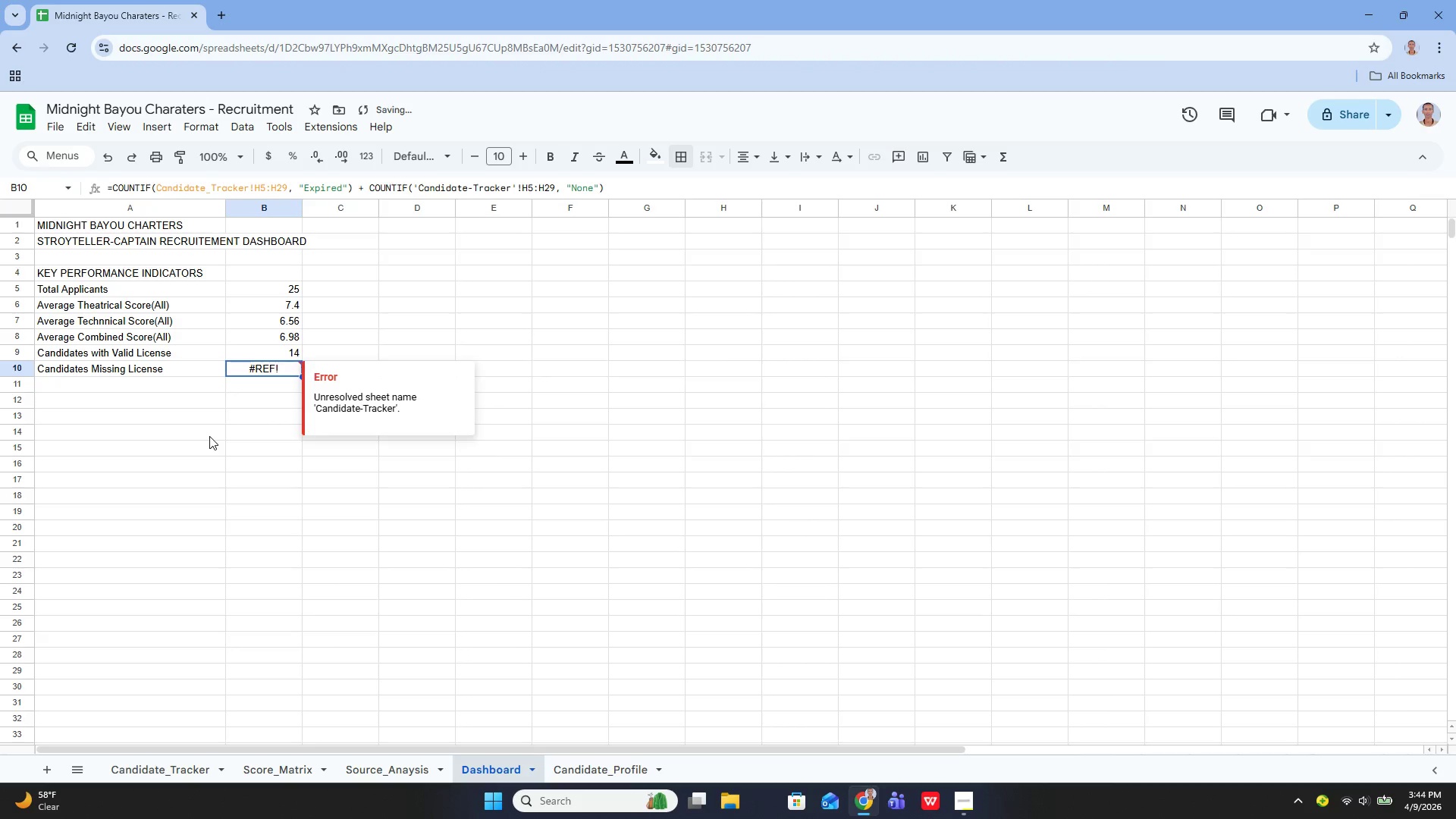 
key(Enter)
 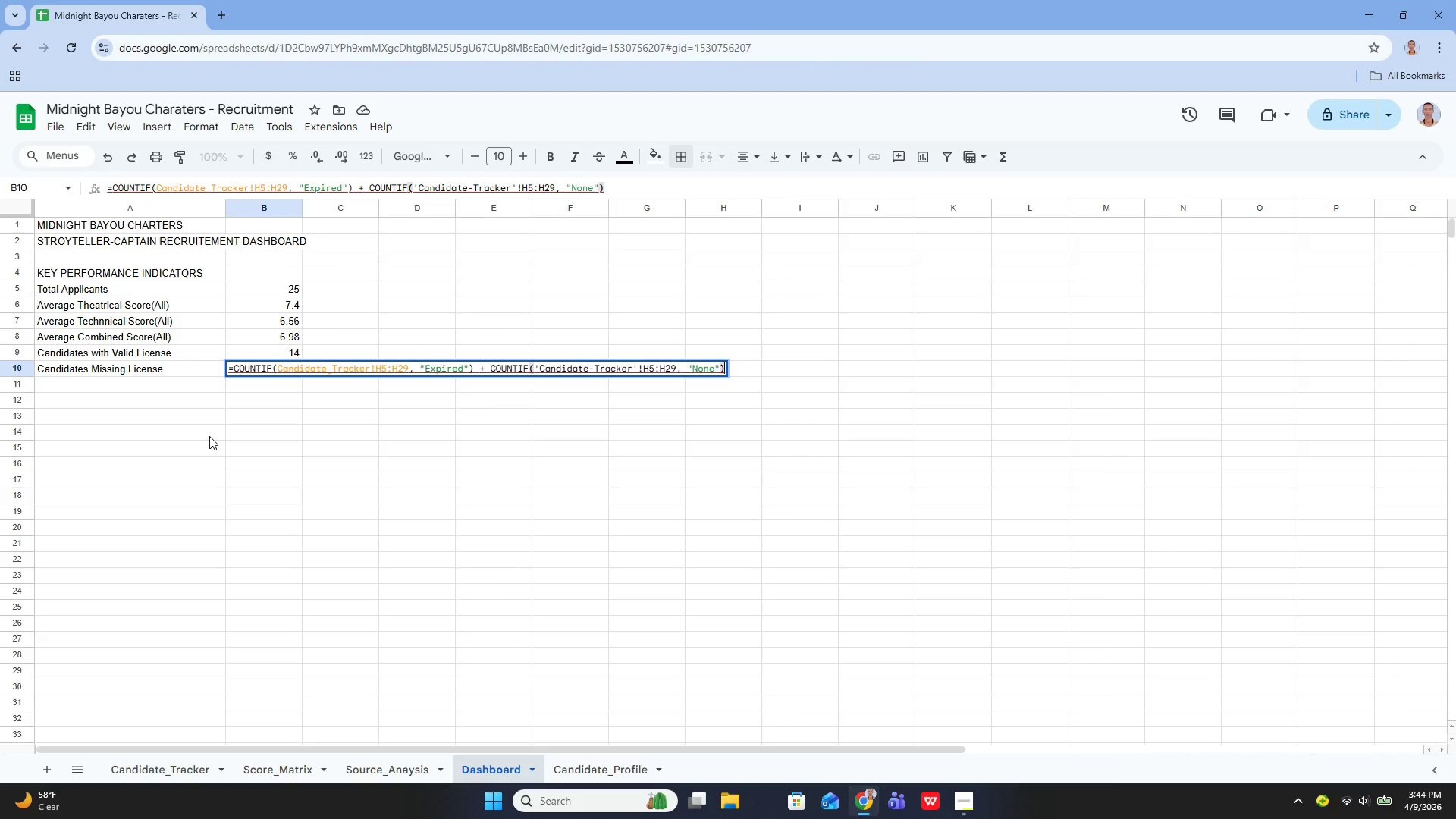 
wait(10.69)
 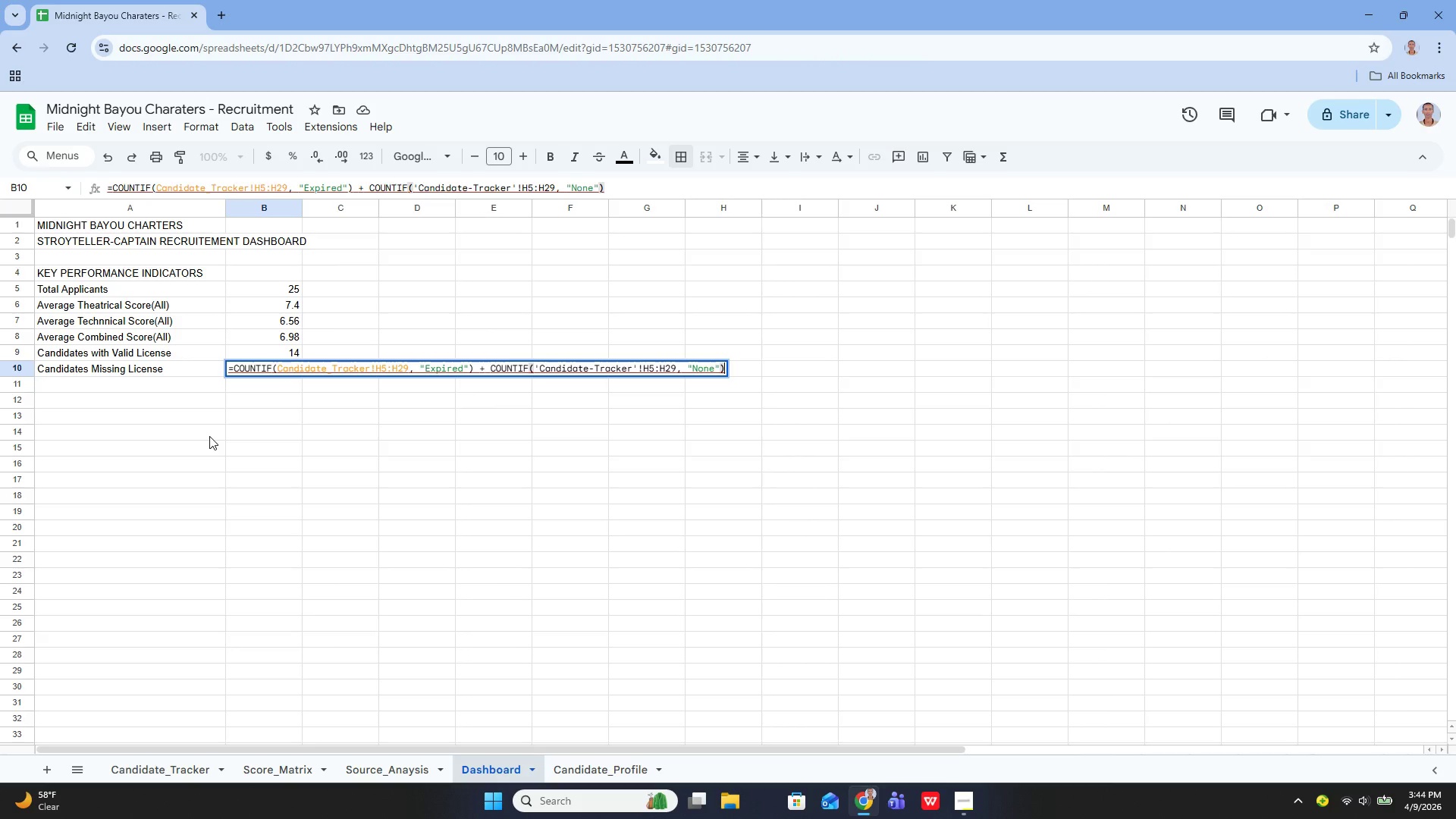 
hold_key(key=ArrowLeft, duration=0.52)
 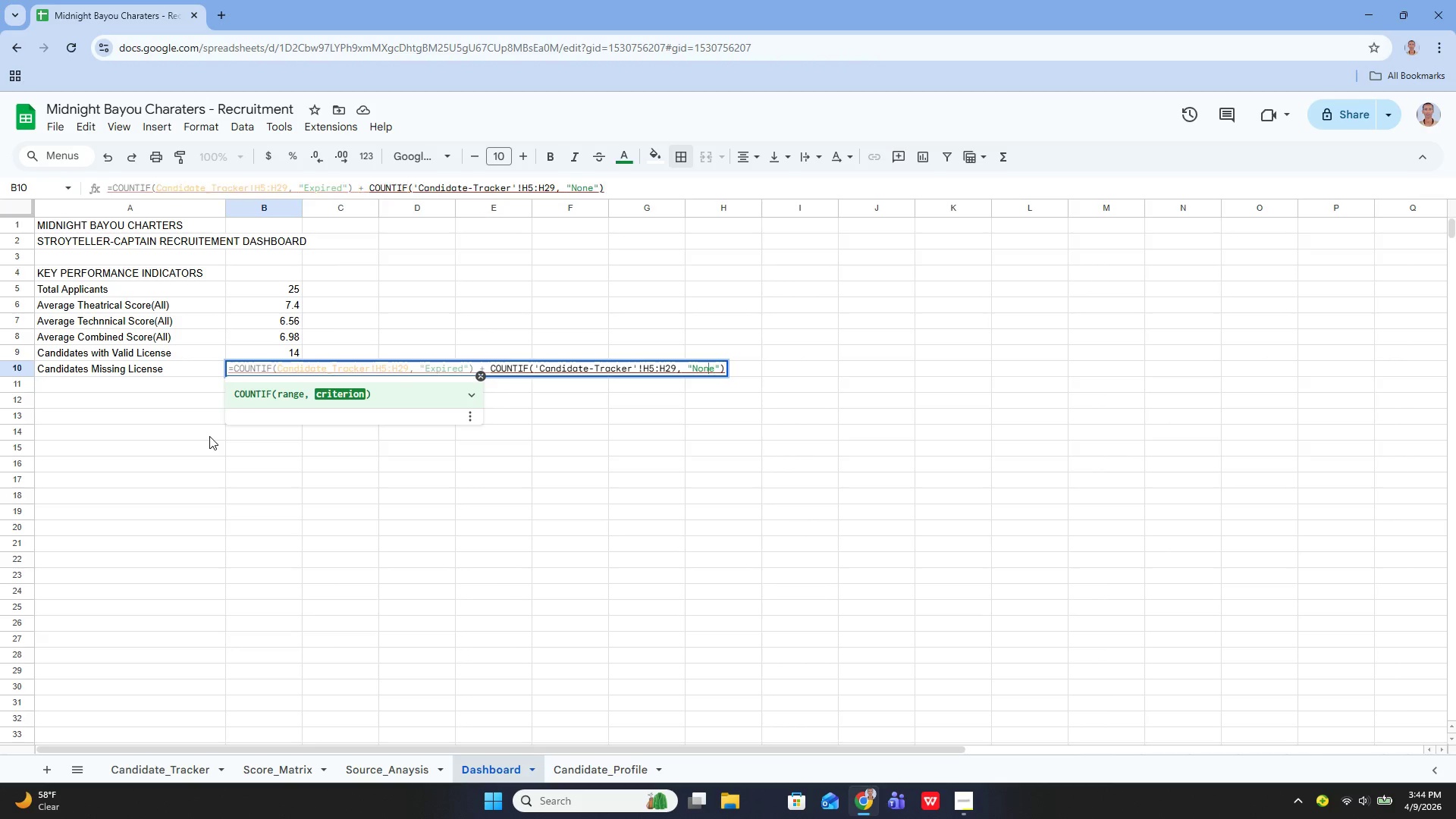 
key(ArrowLeft)
 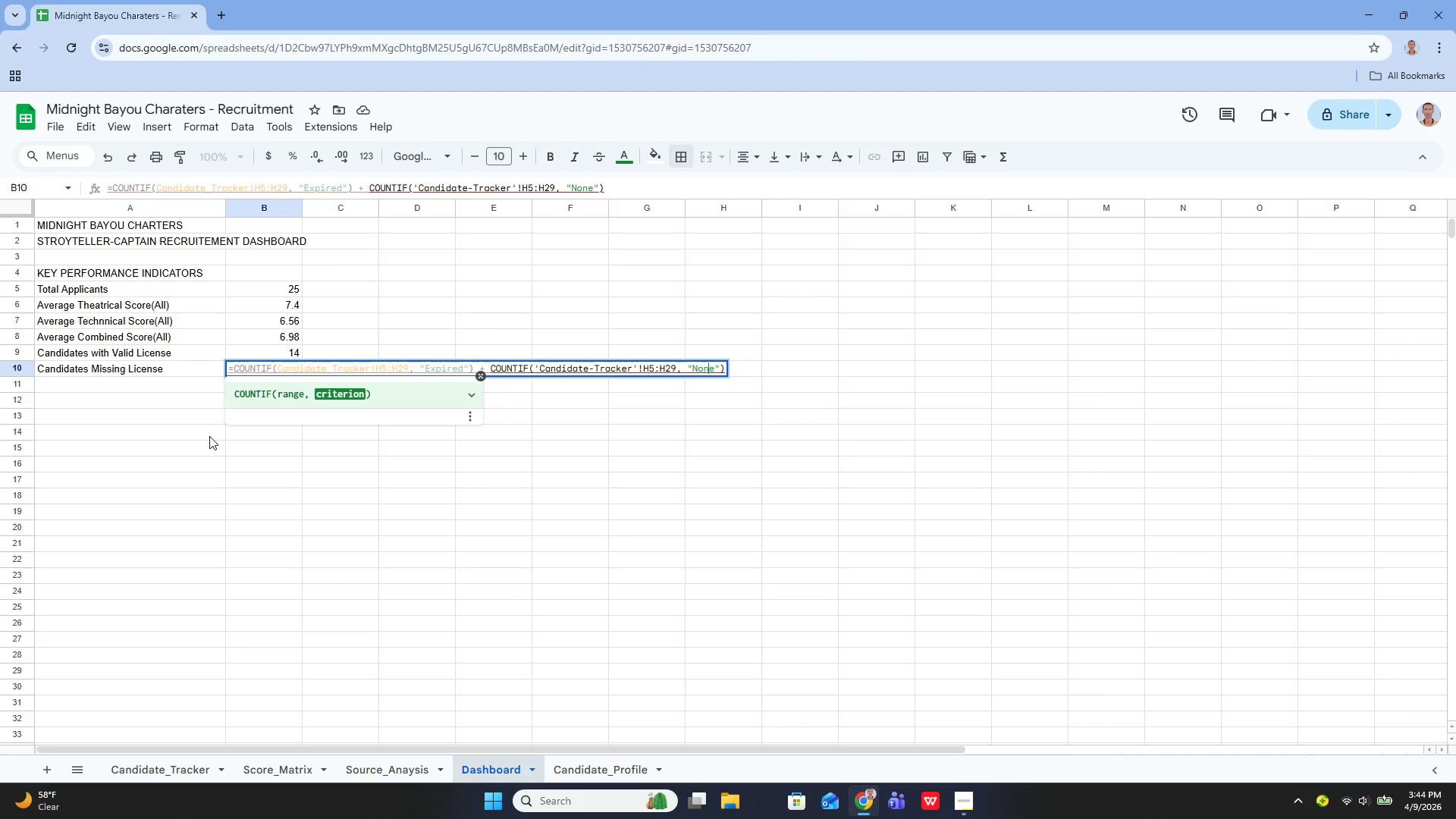 
hold_key(key=ArrowLeft, duration=1.2)
 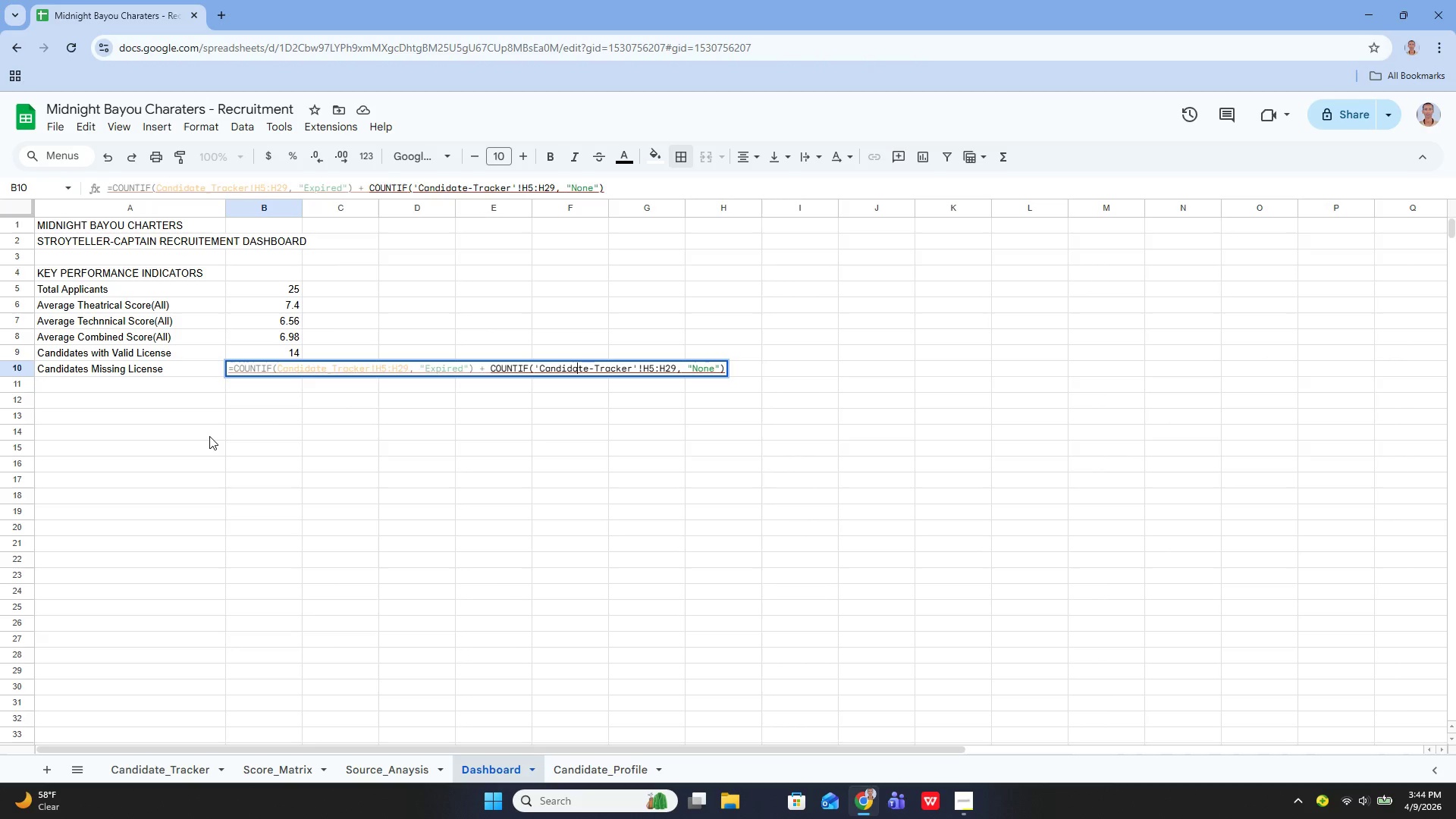 
key(ArrowRight)
 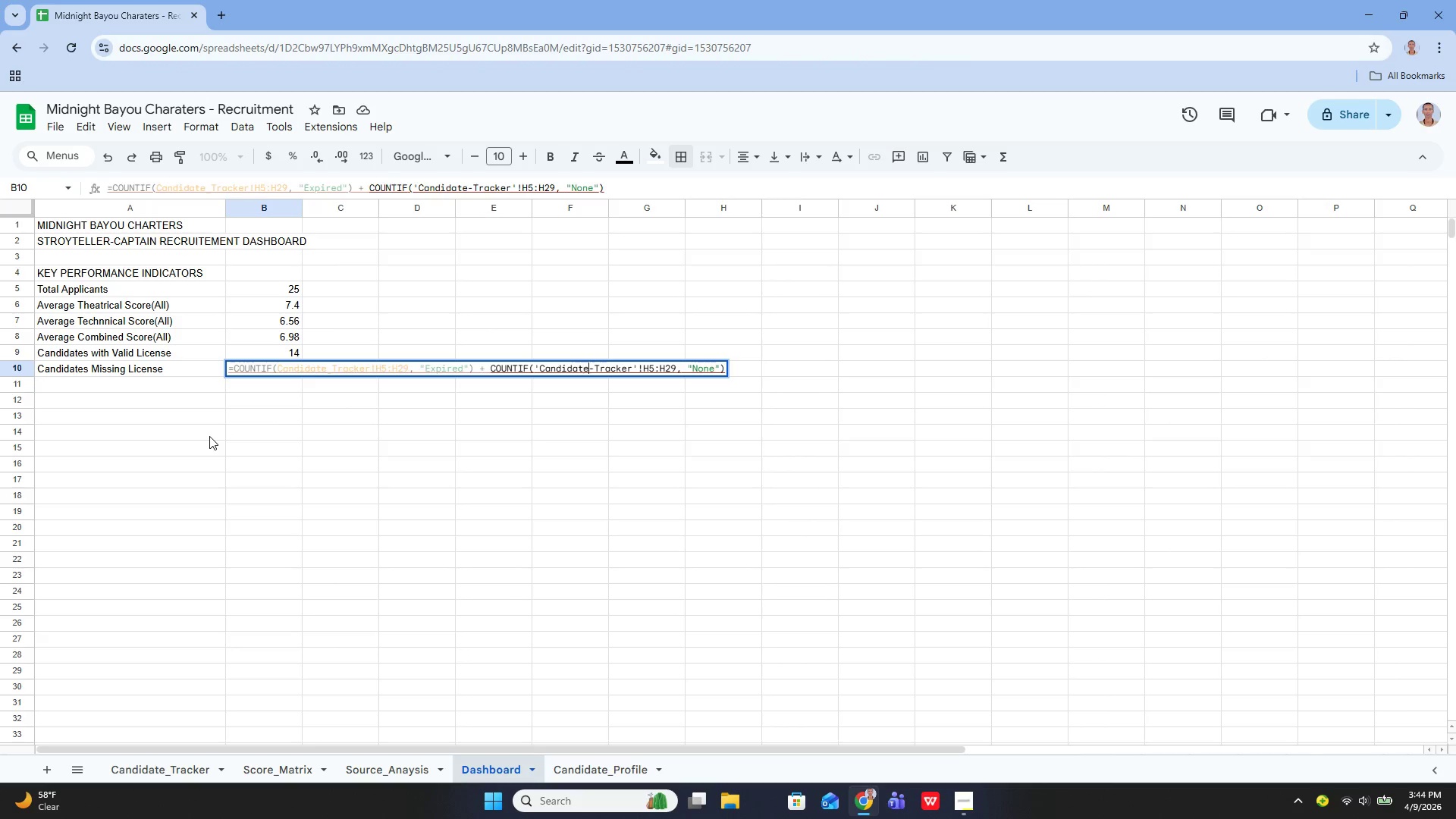 
key(ArrowRight)
 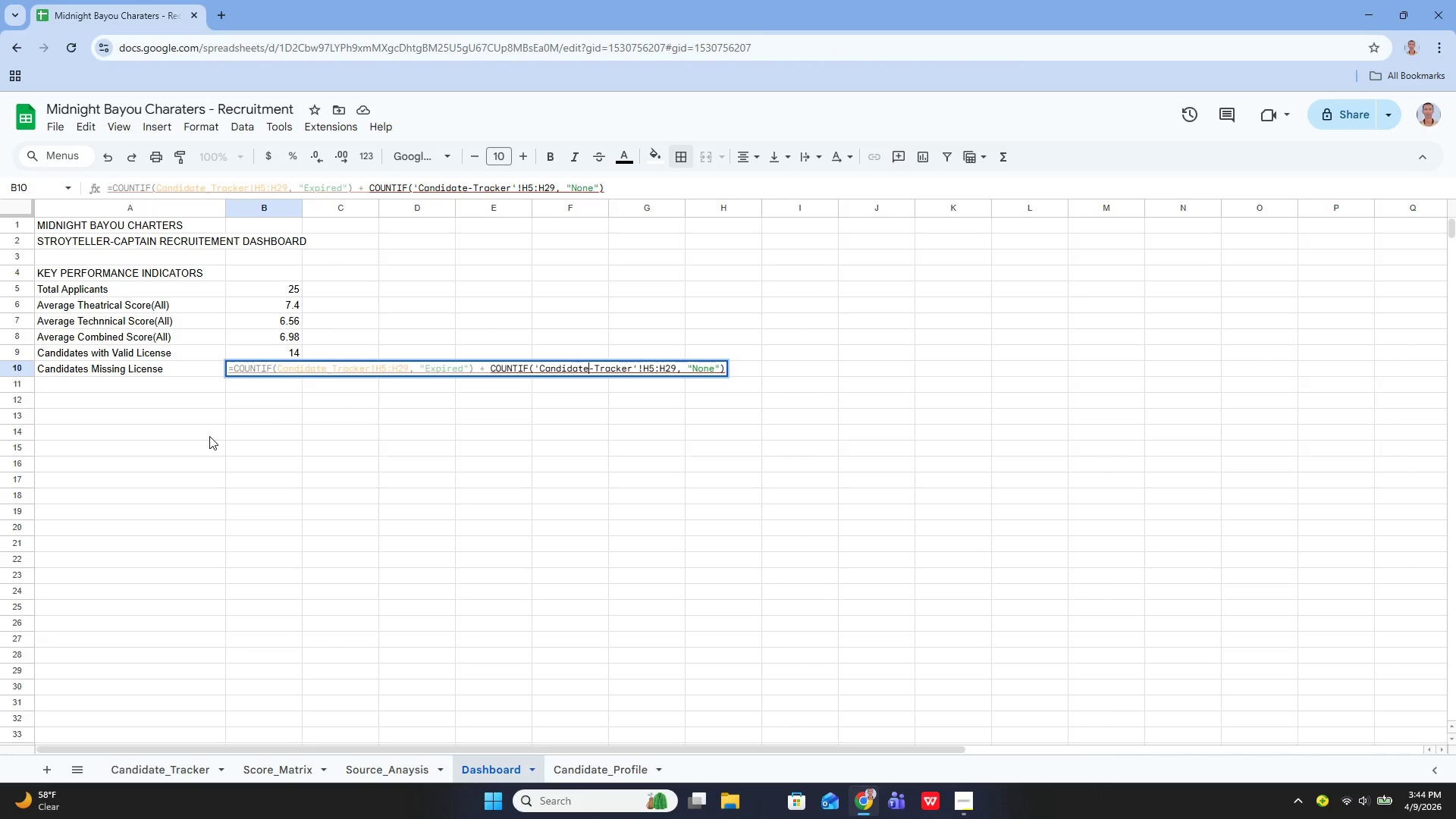 
key(ArrowRight)
 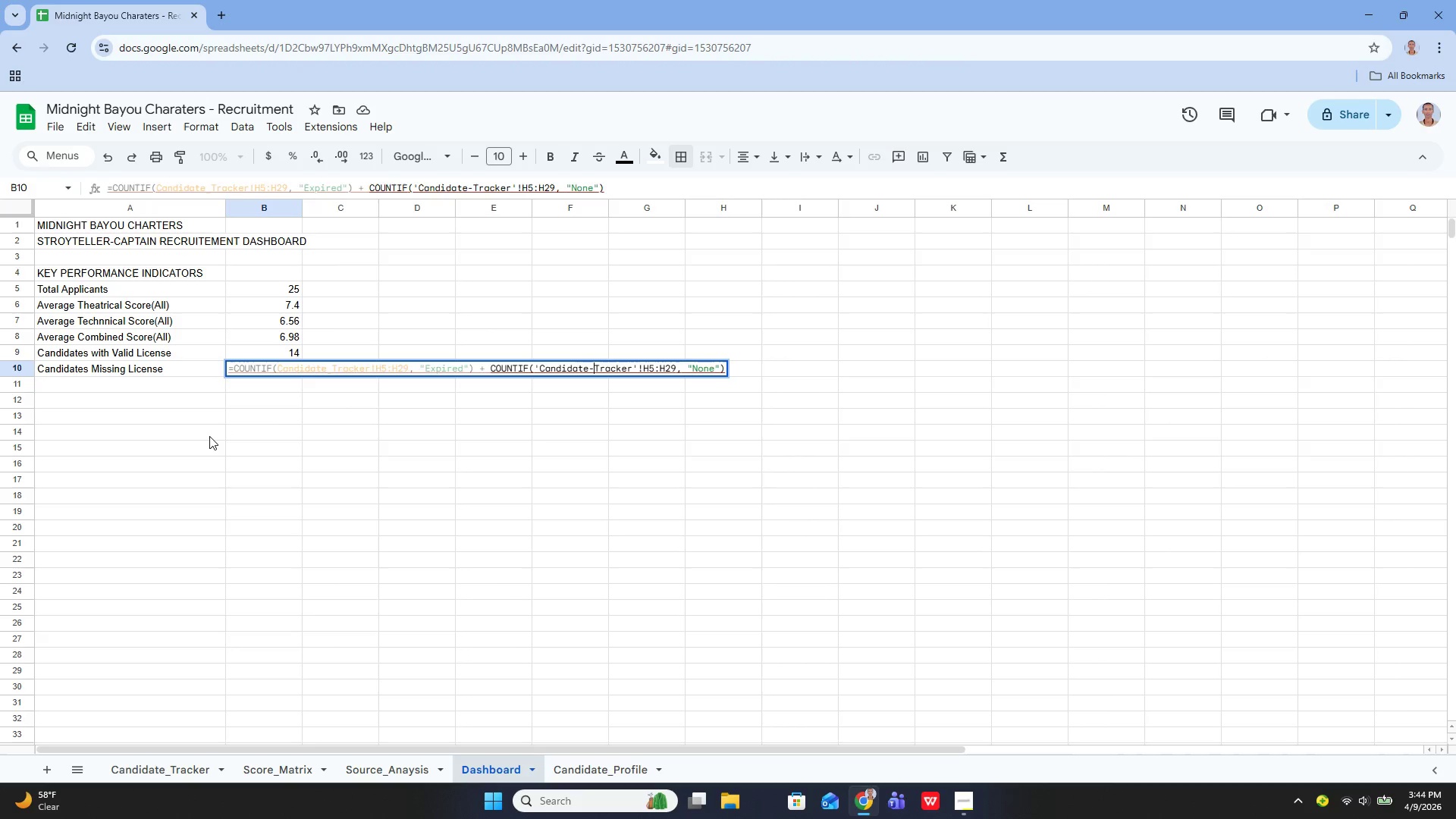 
key(Backspace)
 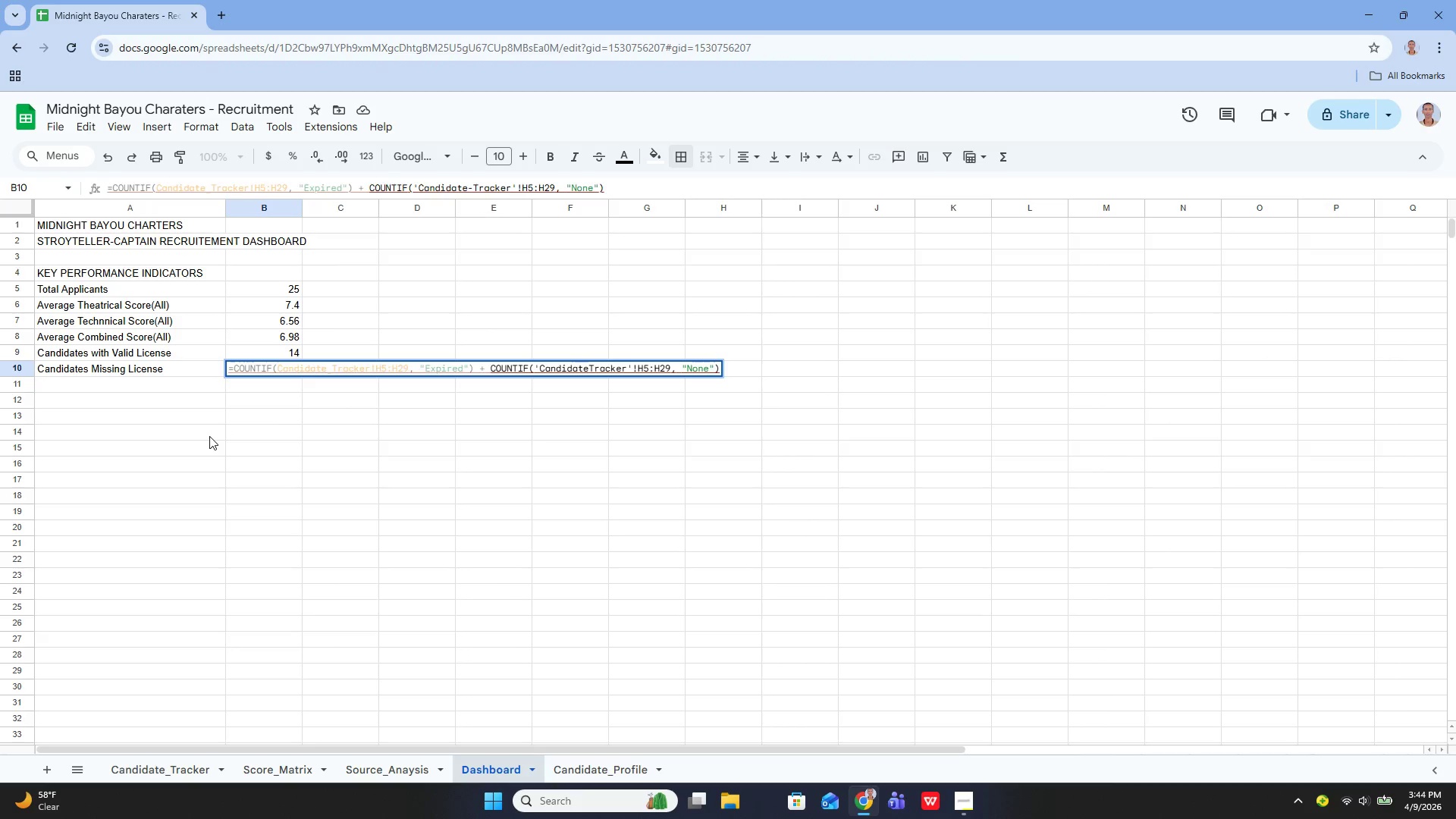 
key(Shift+Minus)
 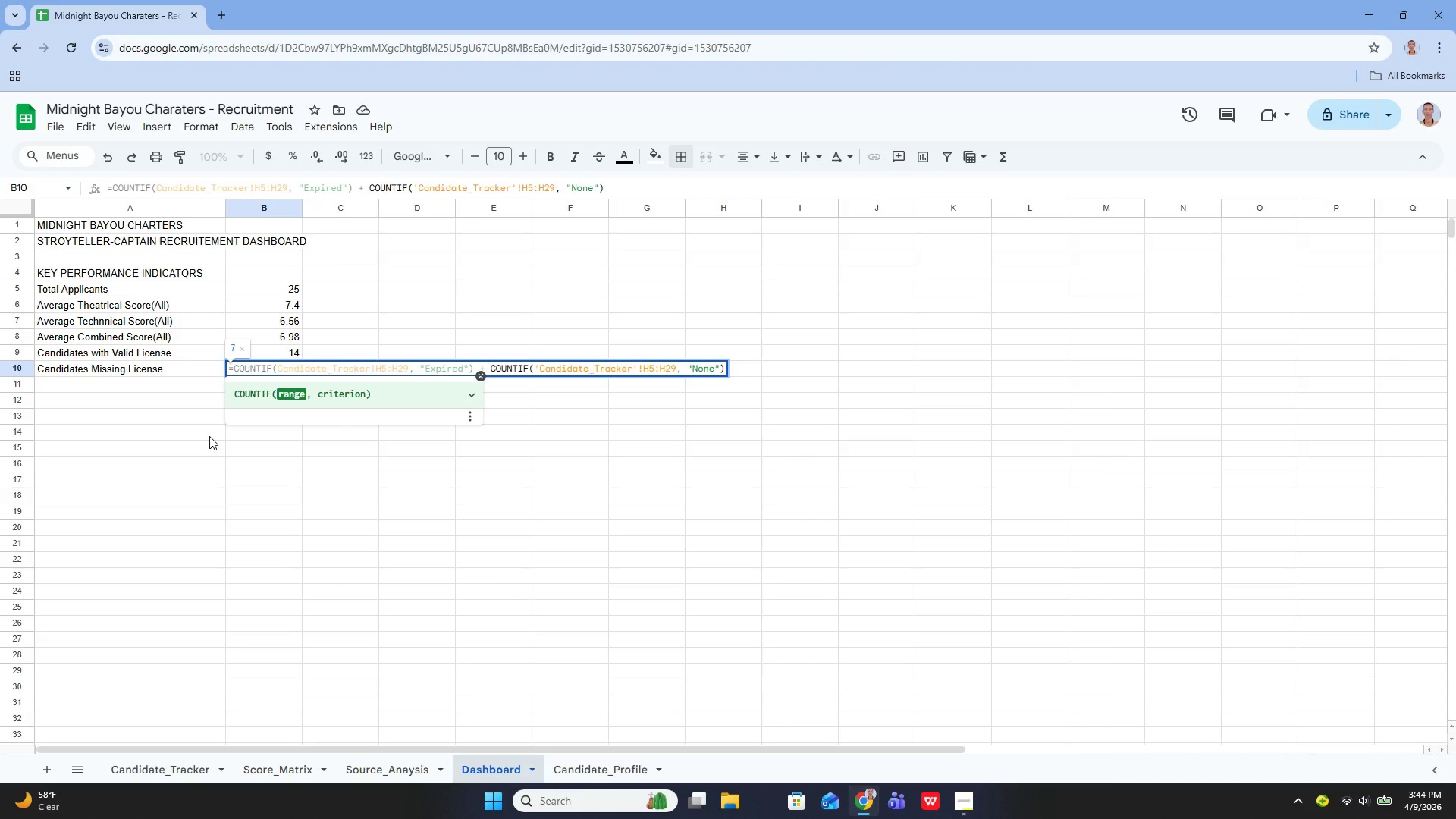 
key(Enter)
 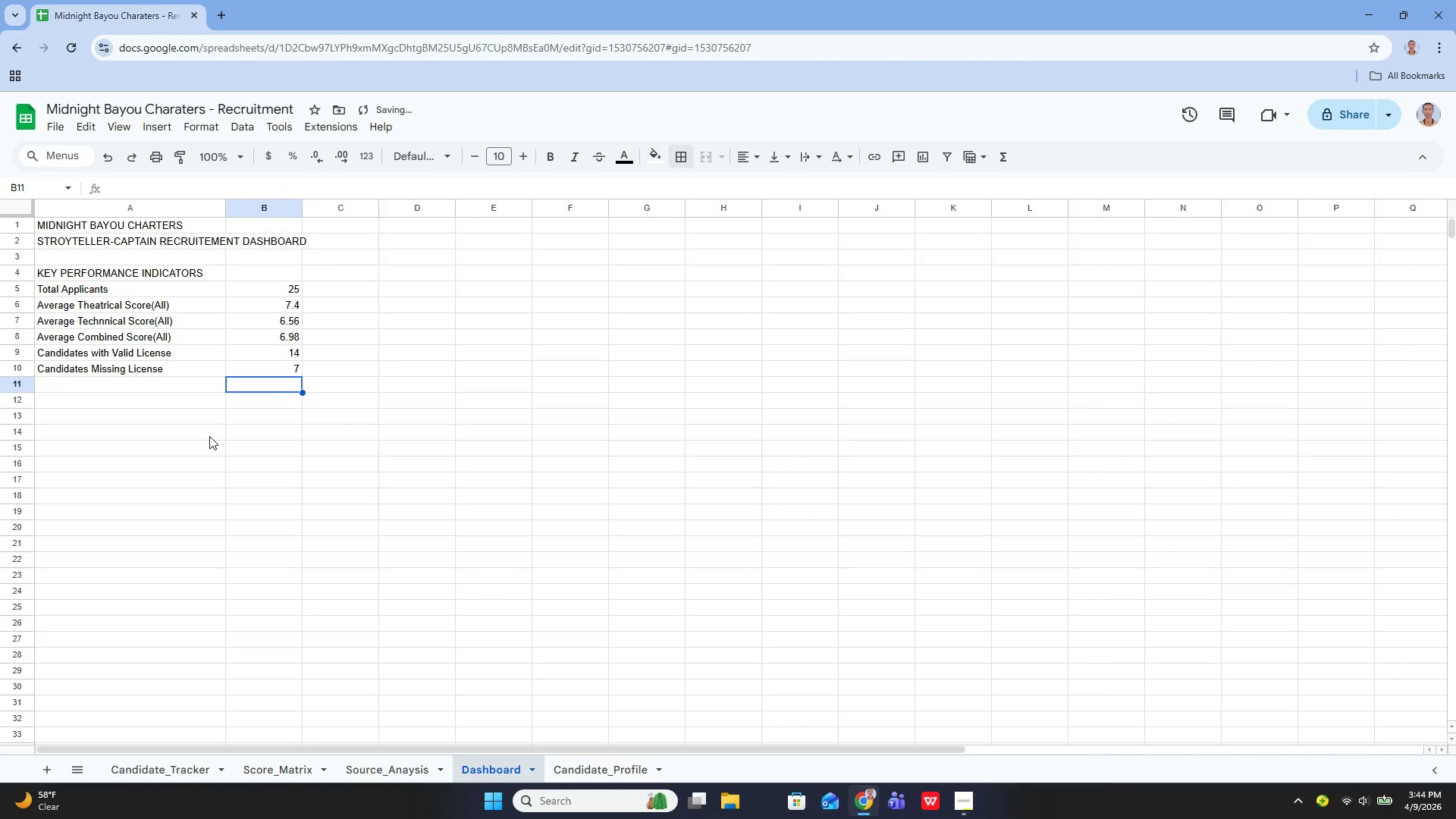 
key(ArrowUp)
 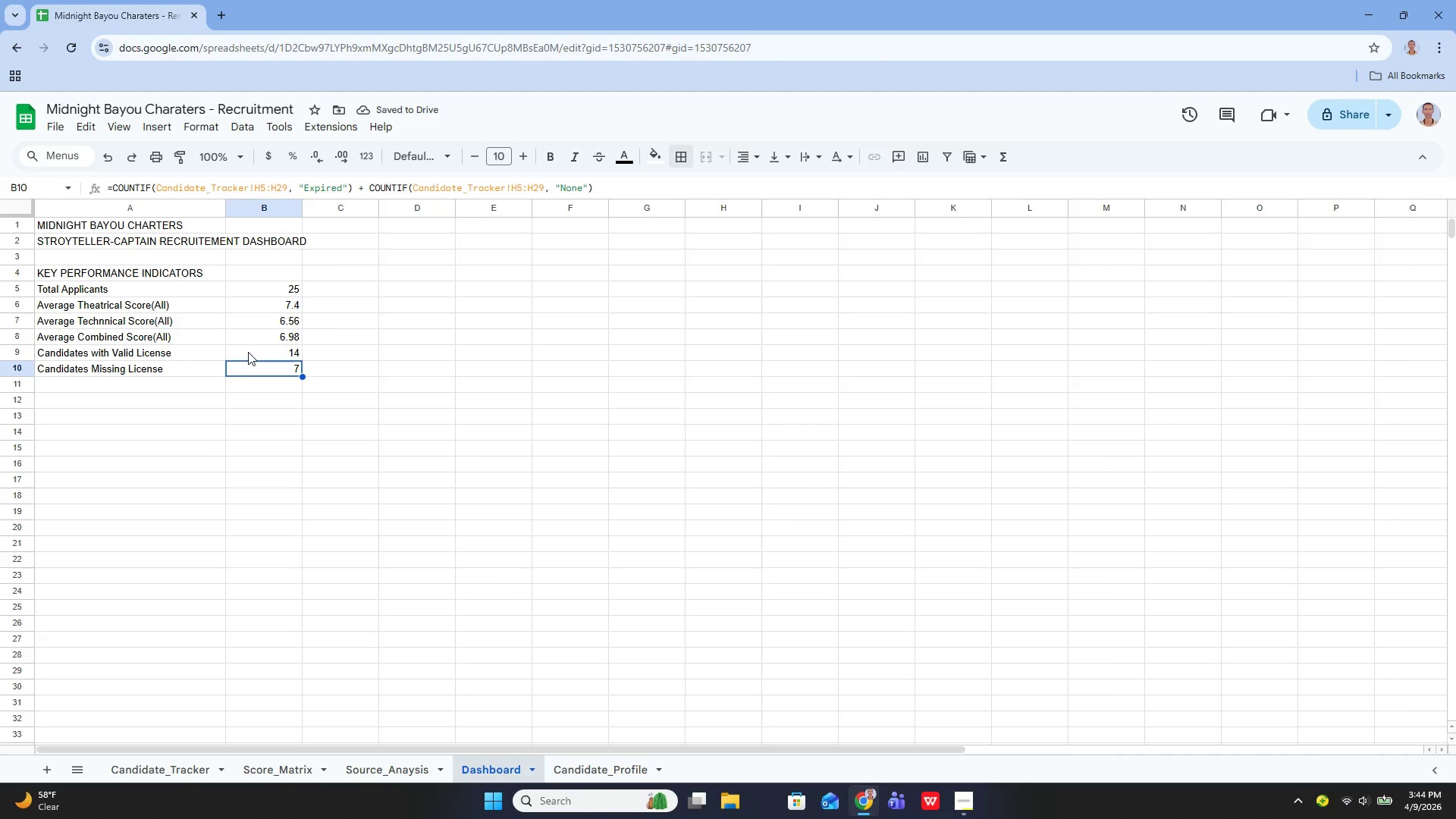 
wait(6.38)
 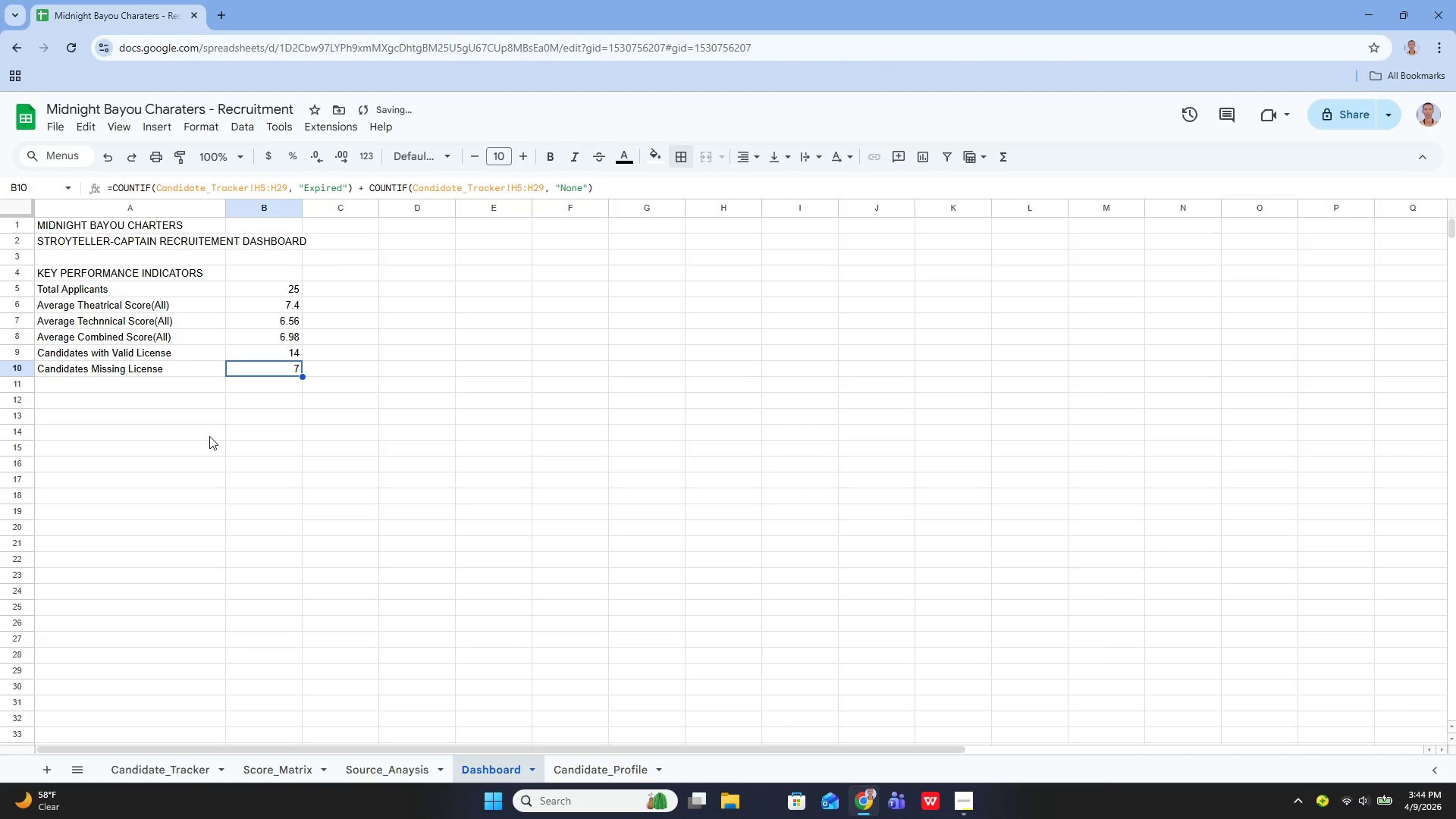 
left_click([259, 286])
 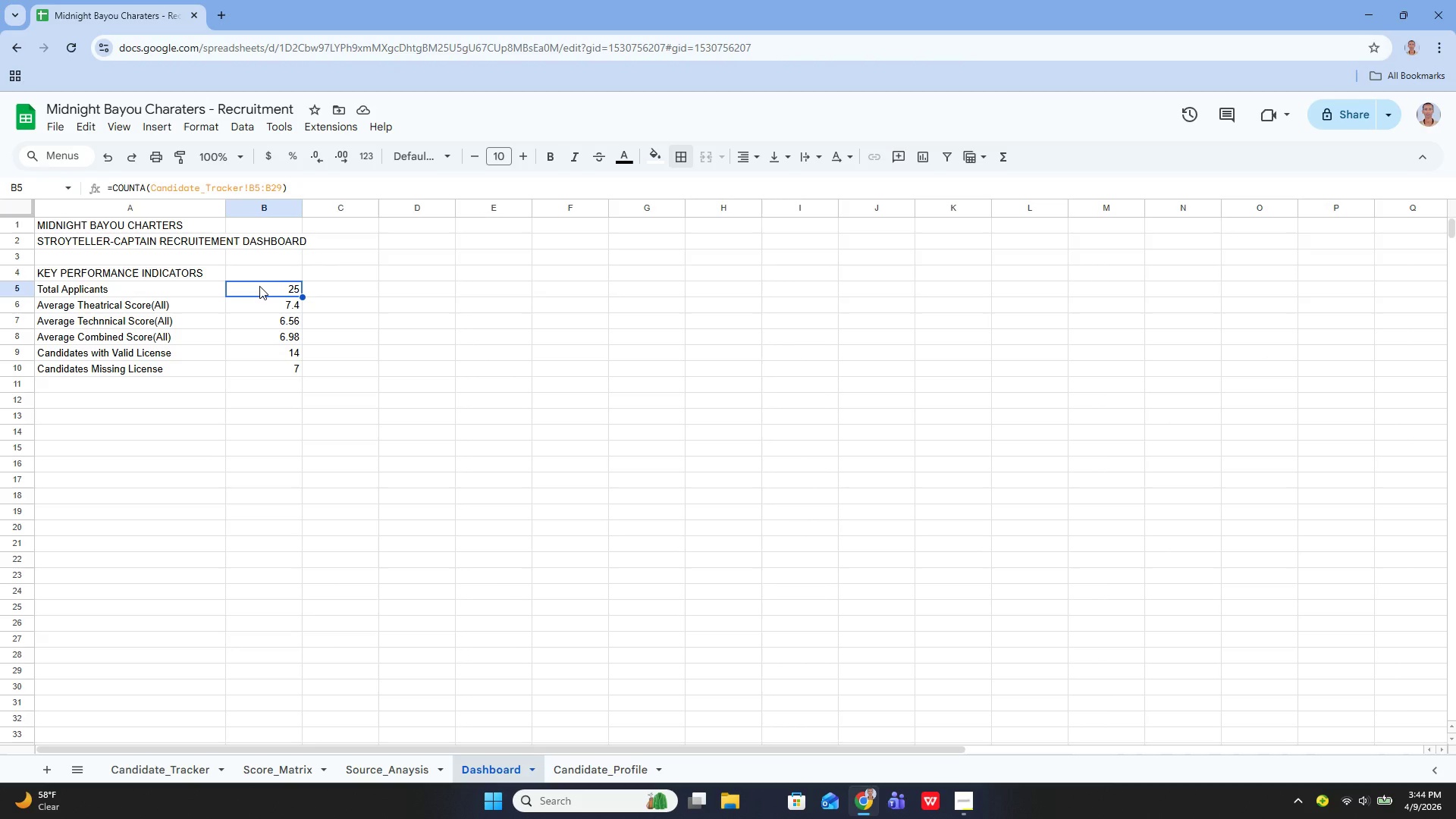 
left_click_drag(start_coordinate=[259, 286], to_coordinate=[266, 366])
 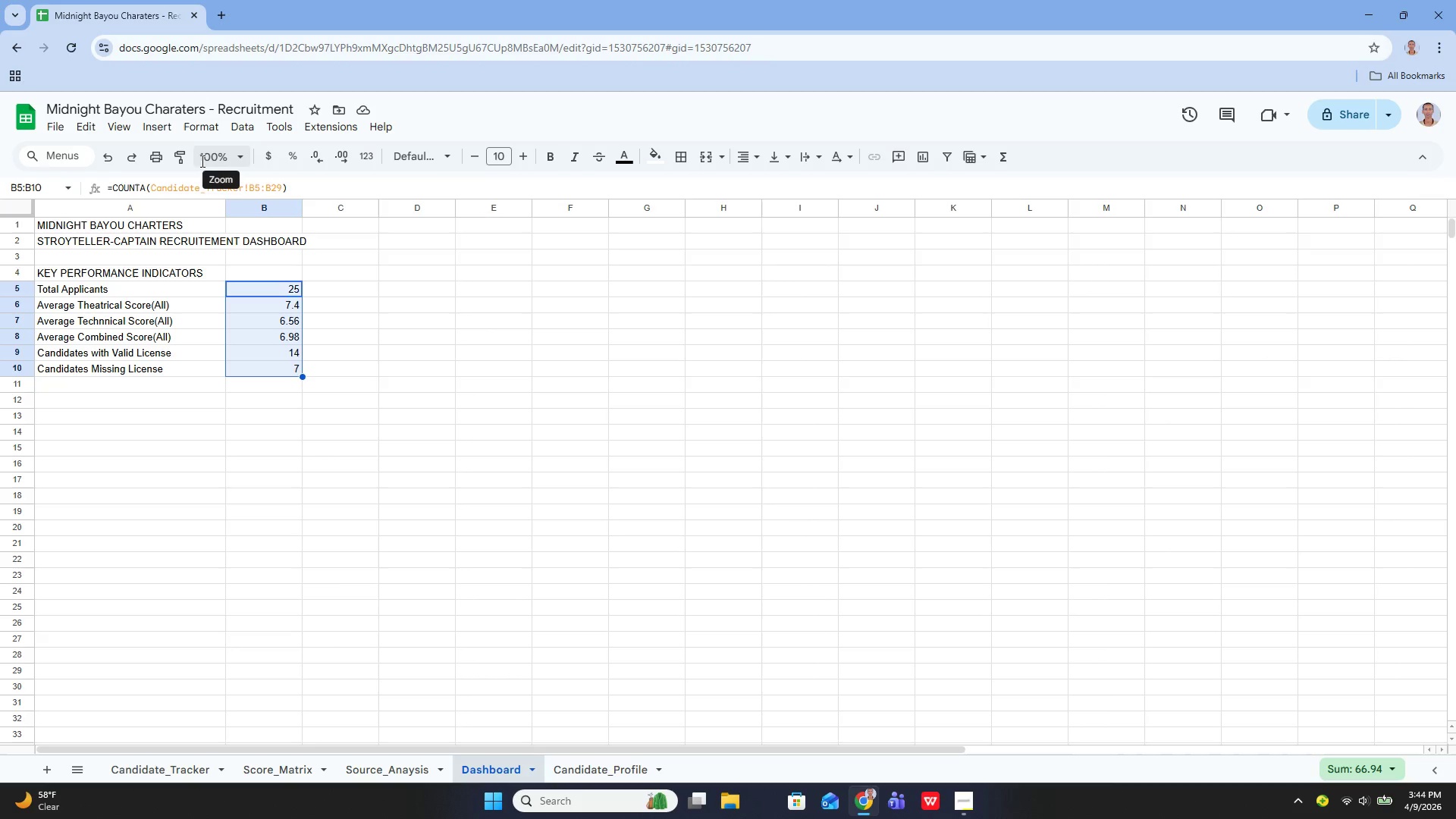 
left_click([200, 125])
 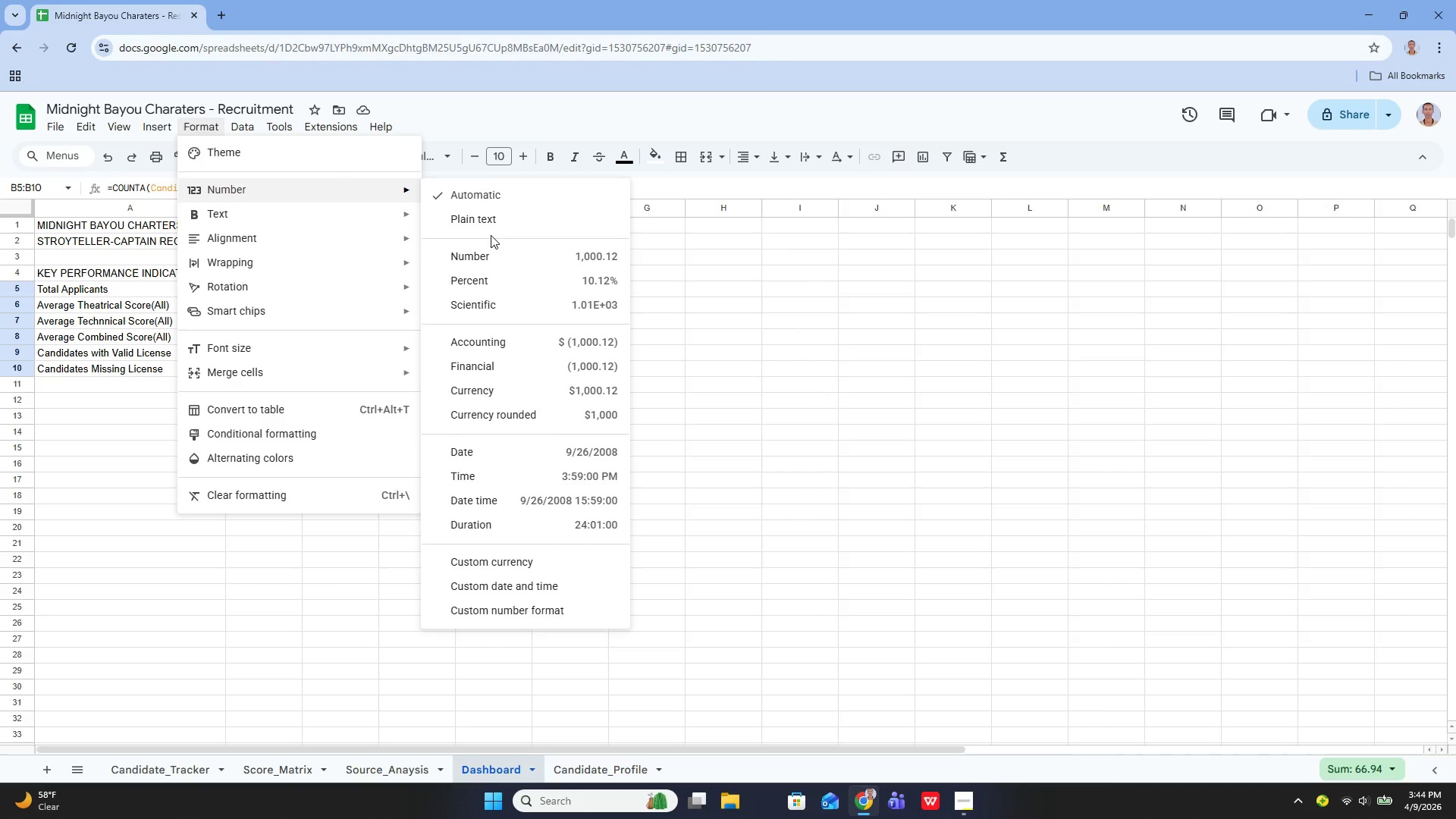 
wait(7.44)
 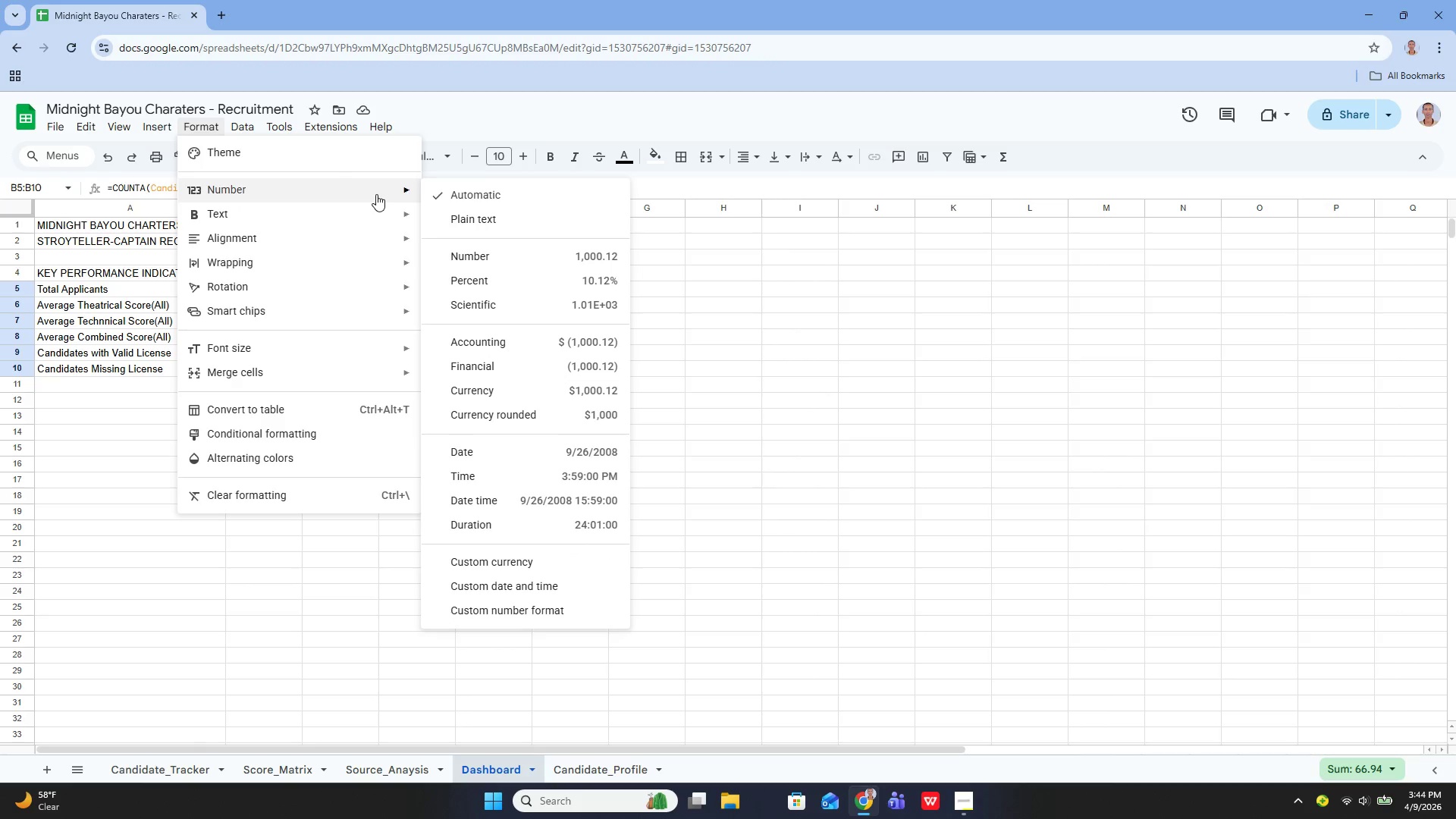 
left_click([500, 254])
 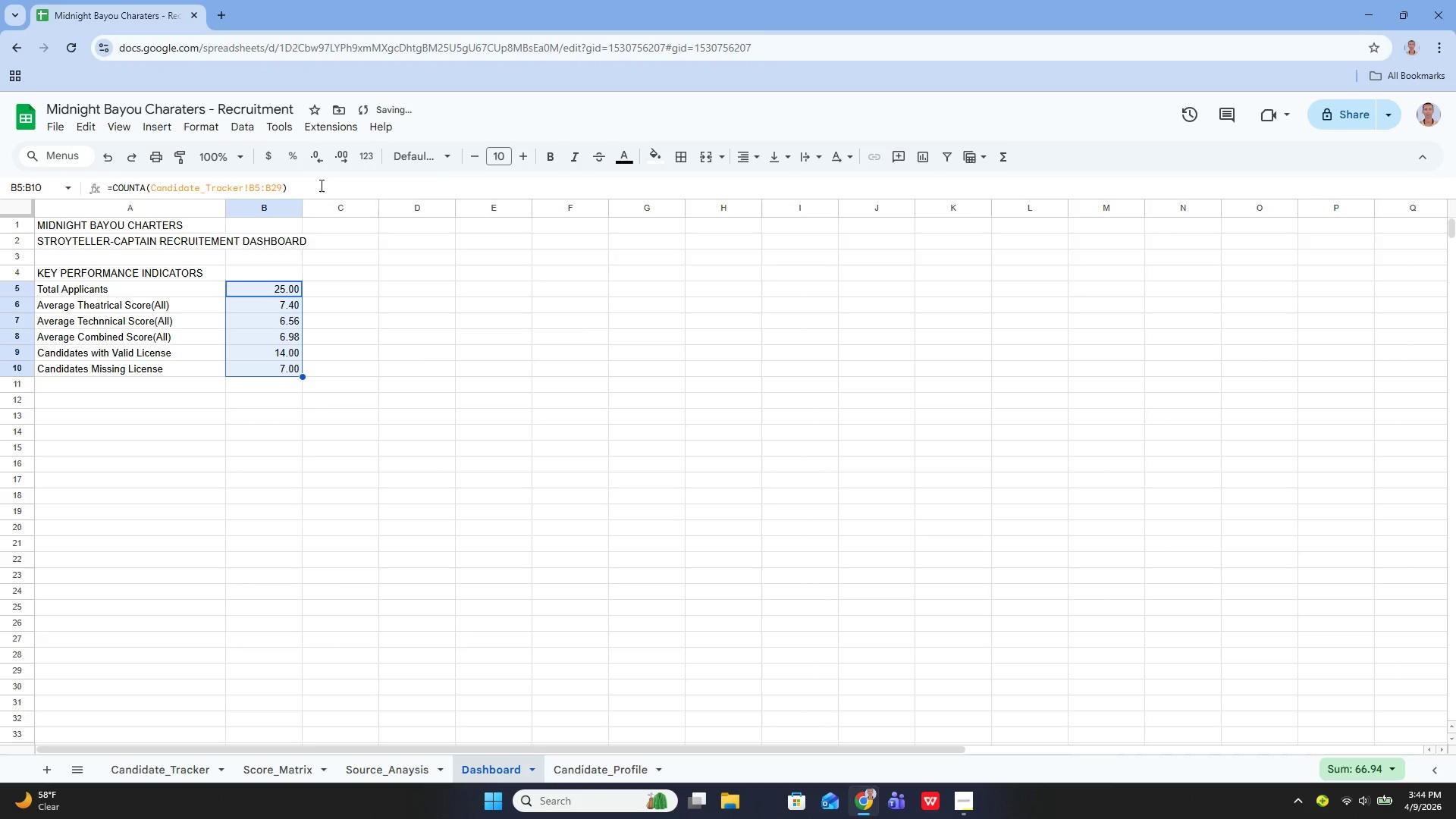 
mouse_move([313, 160])
 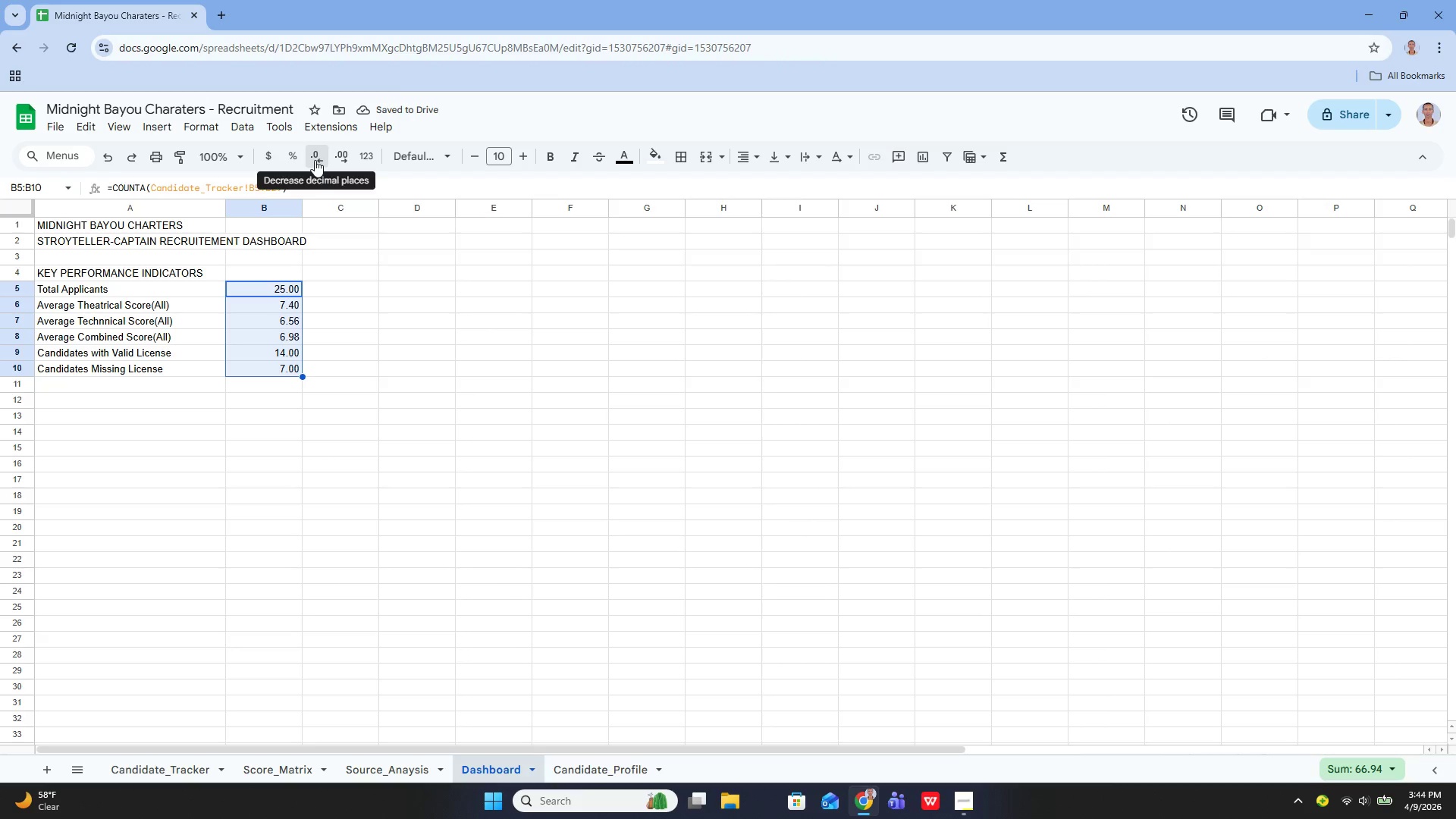 
left_click([315, 160])
 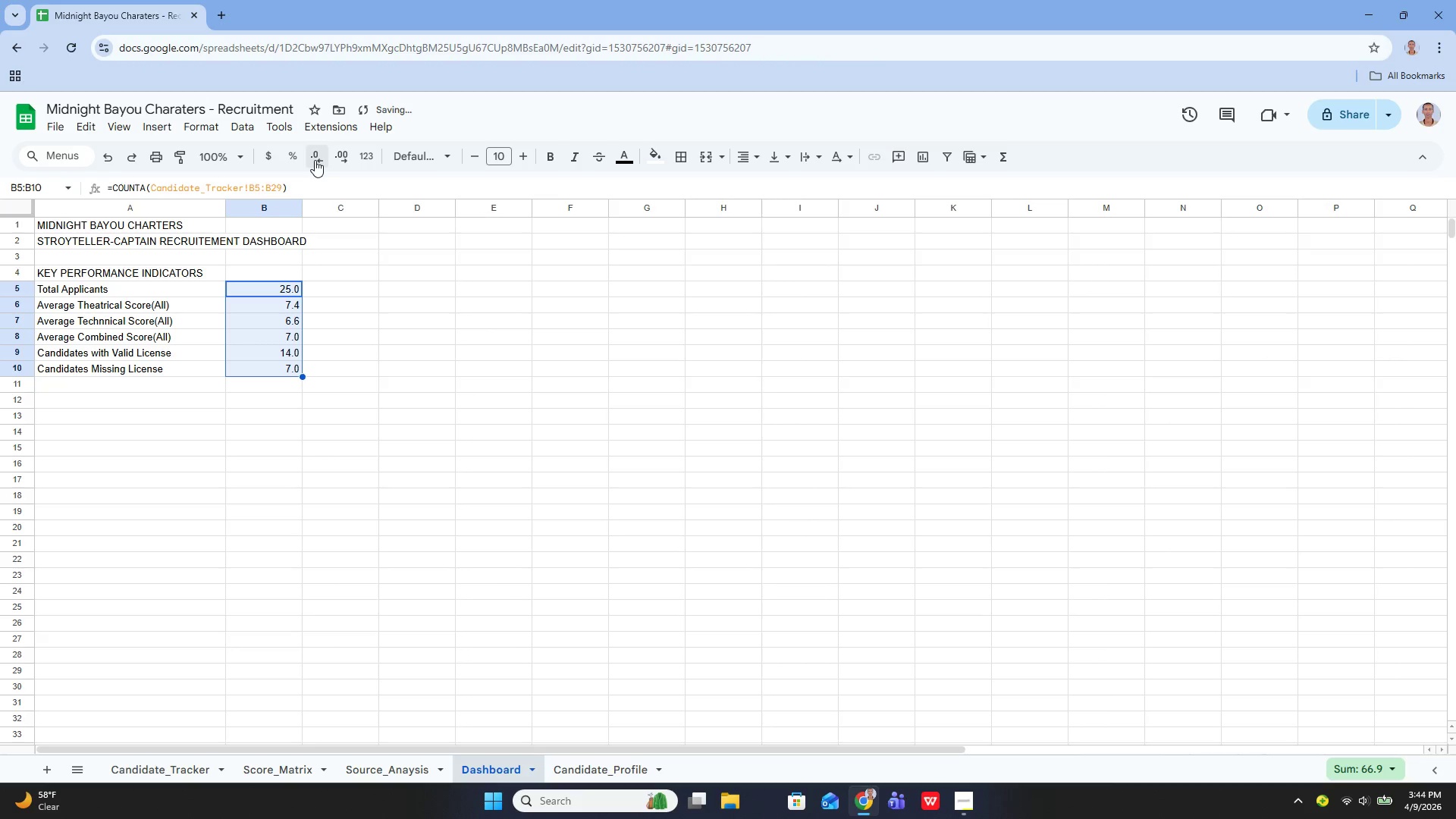 
left_click([315, 160])
 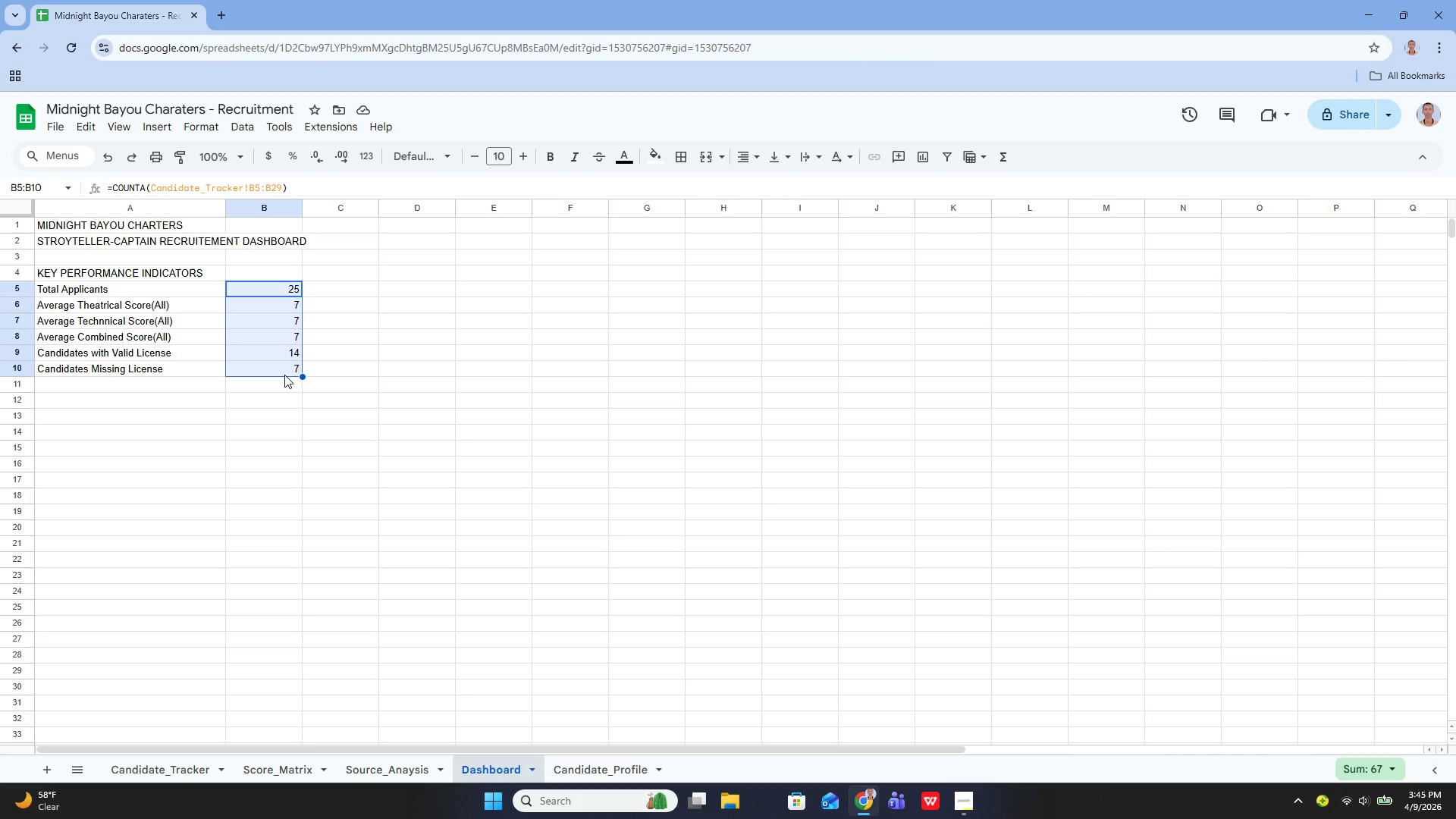 
wait(11.12)
 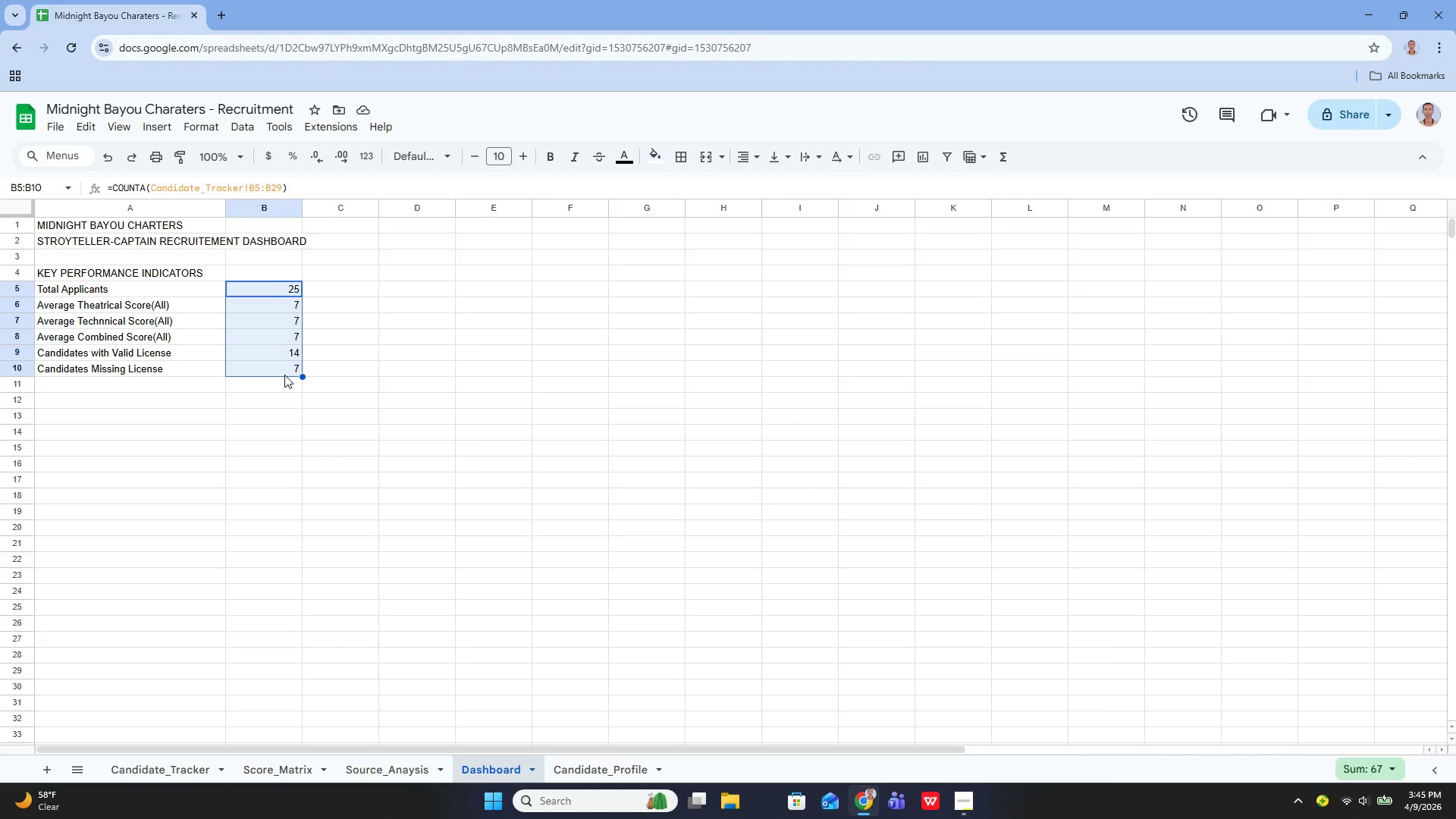 
key(Control+Z)
 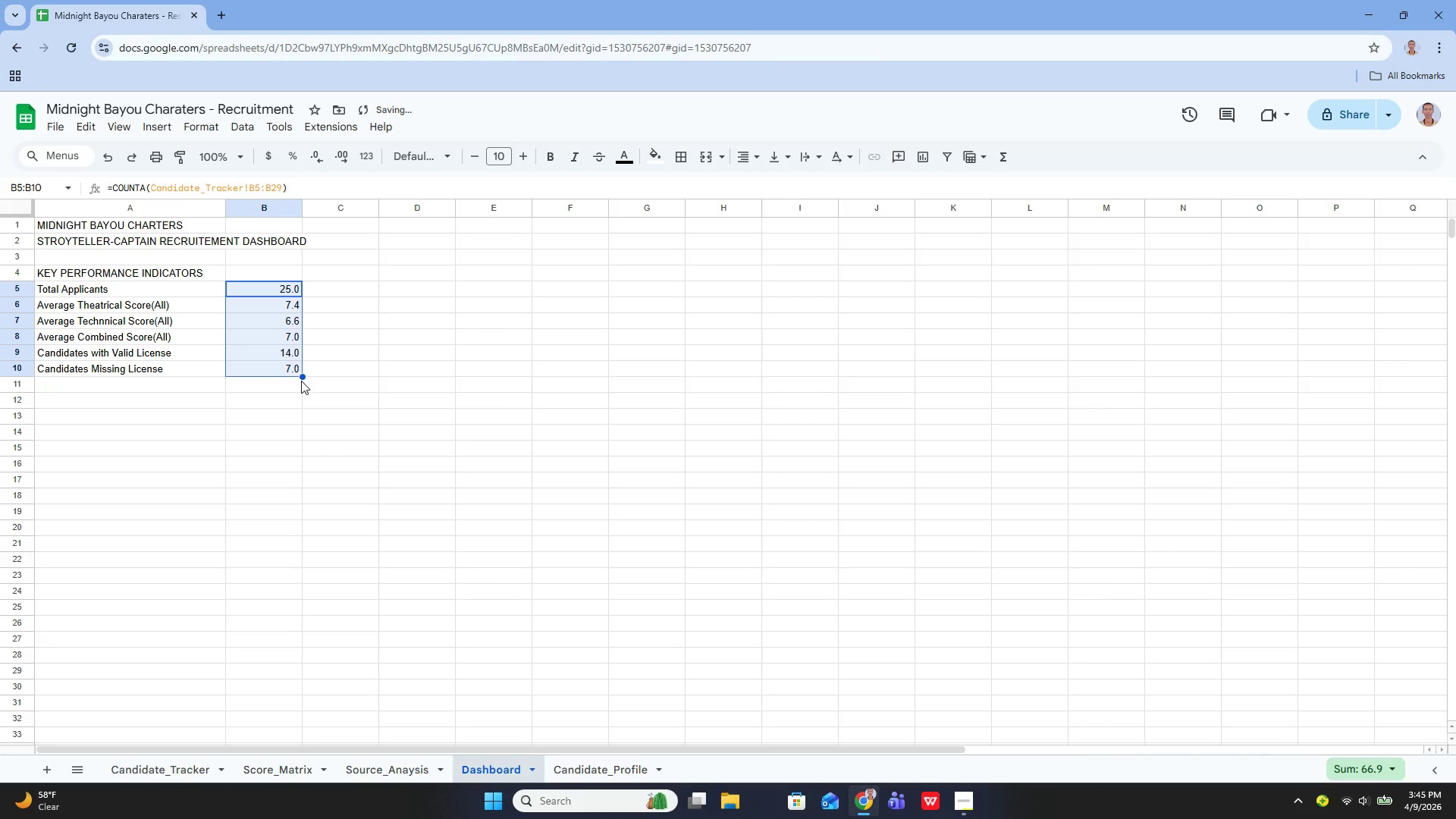 
left_click([301, 381])
 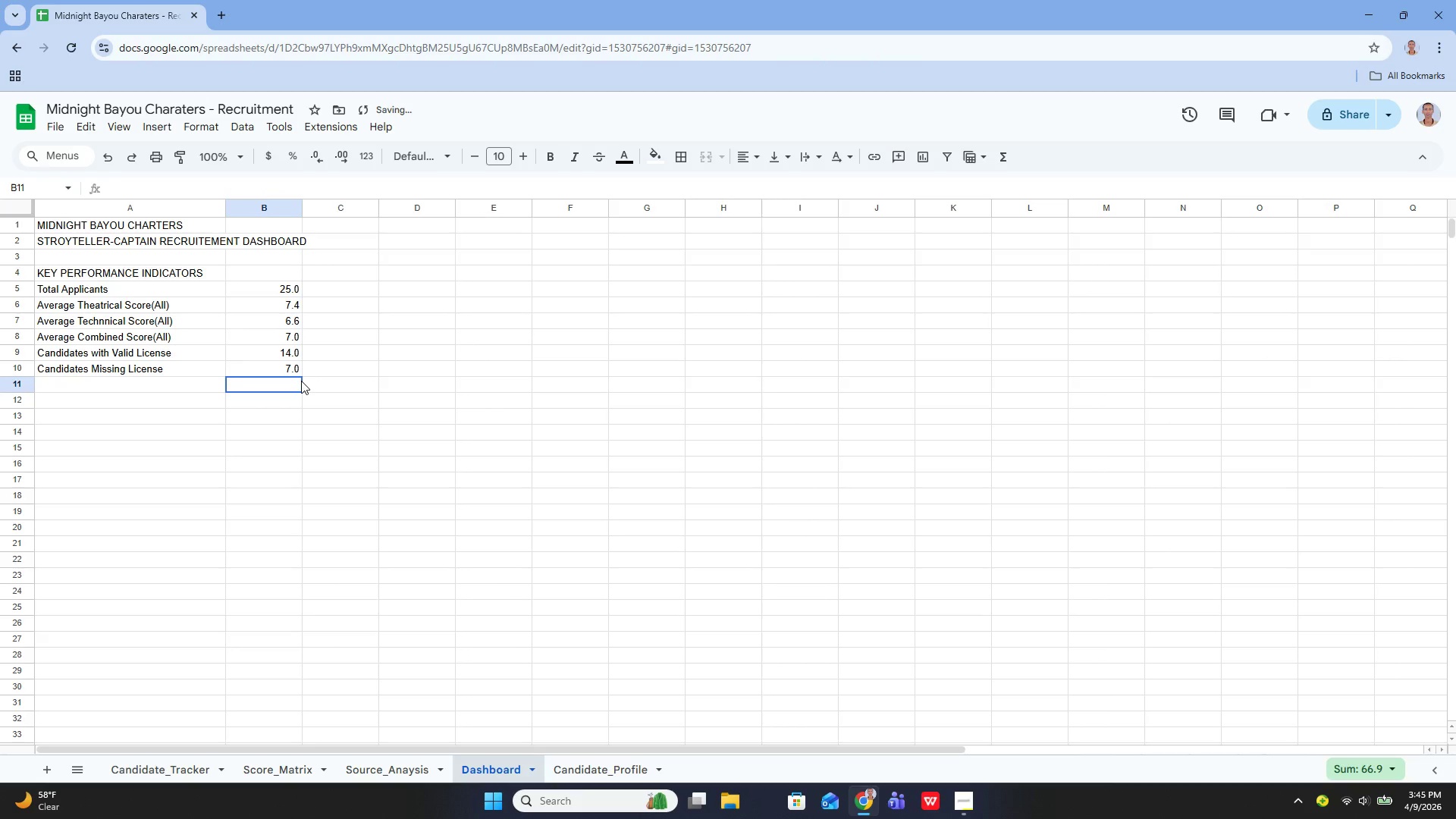 
key(Control+Z)
 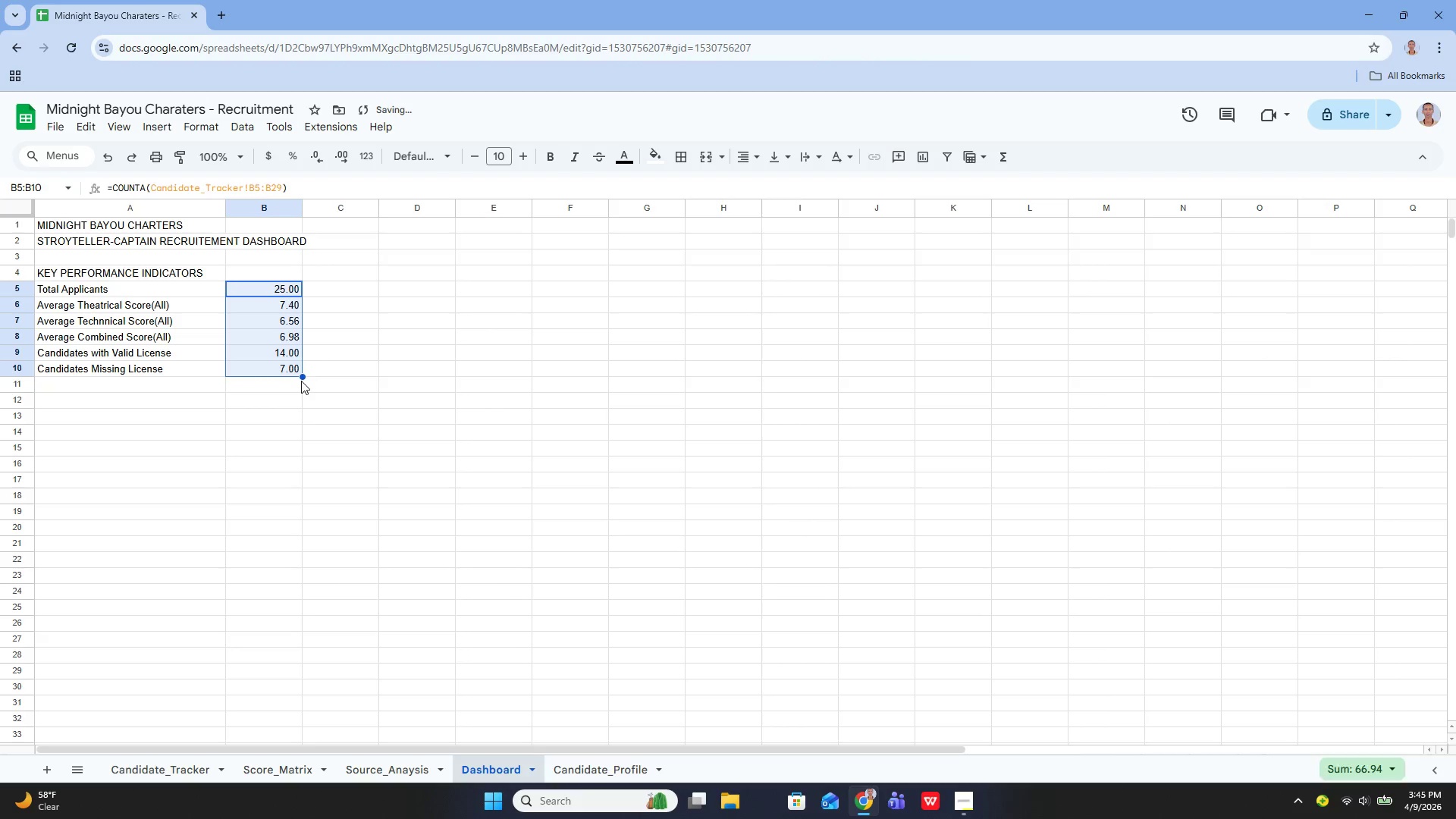 
key(Control+Z)
 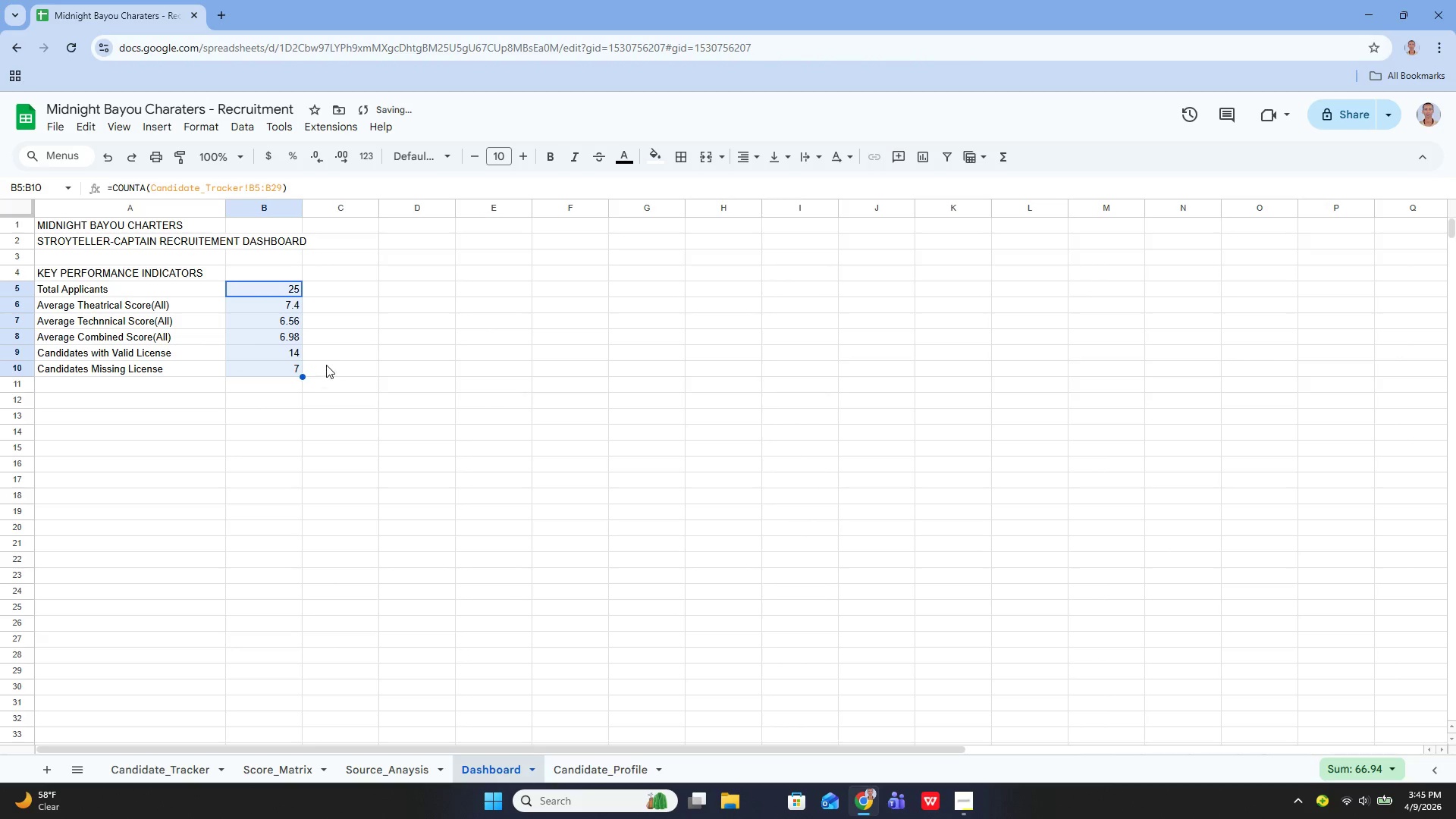 
left_click([331, 356])
 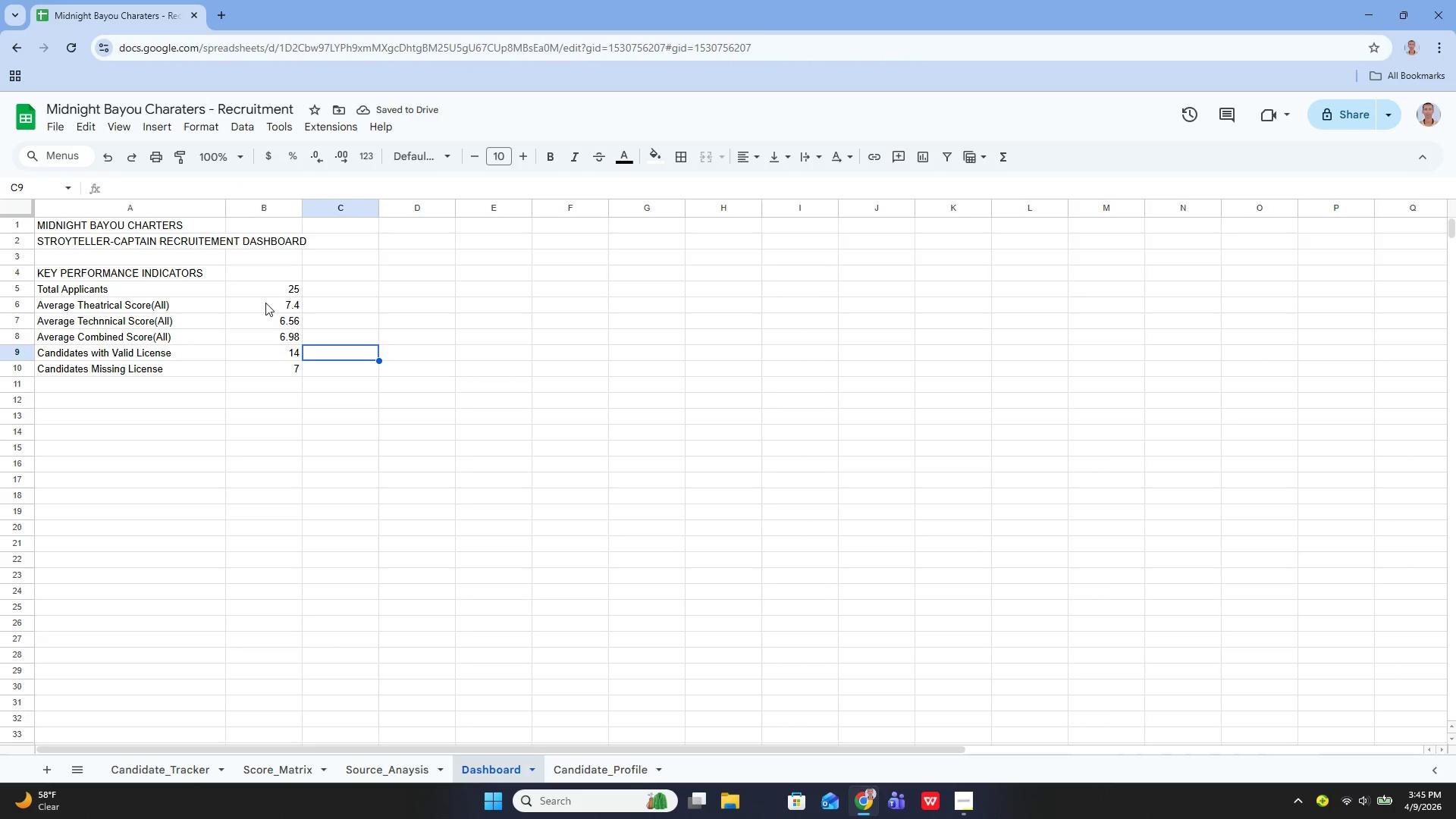 
hold_key(key=ShiftLeft, duration=0.56)
 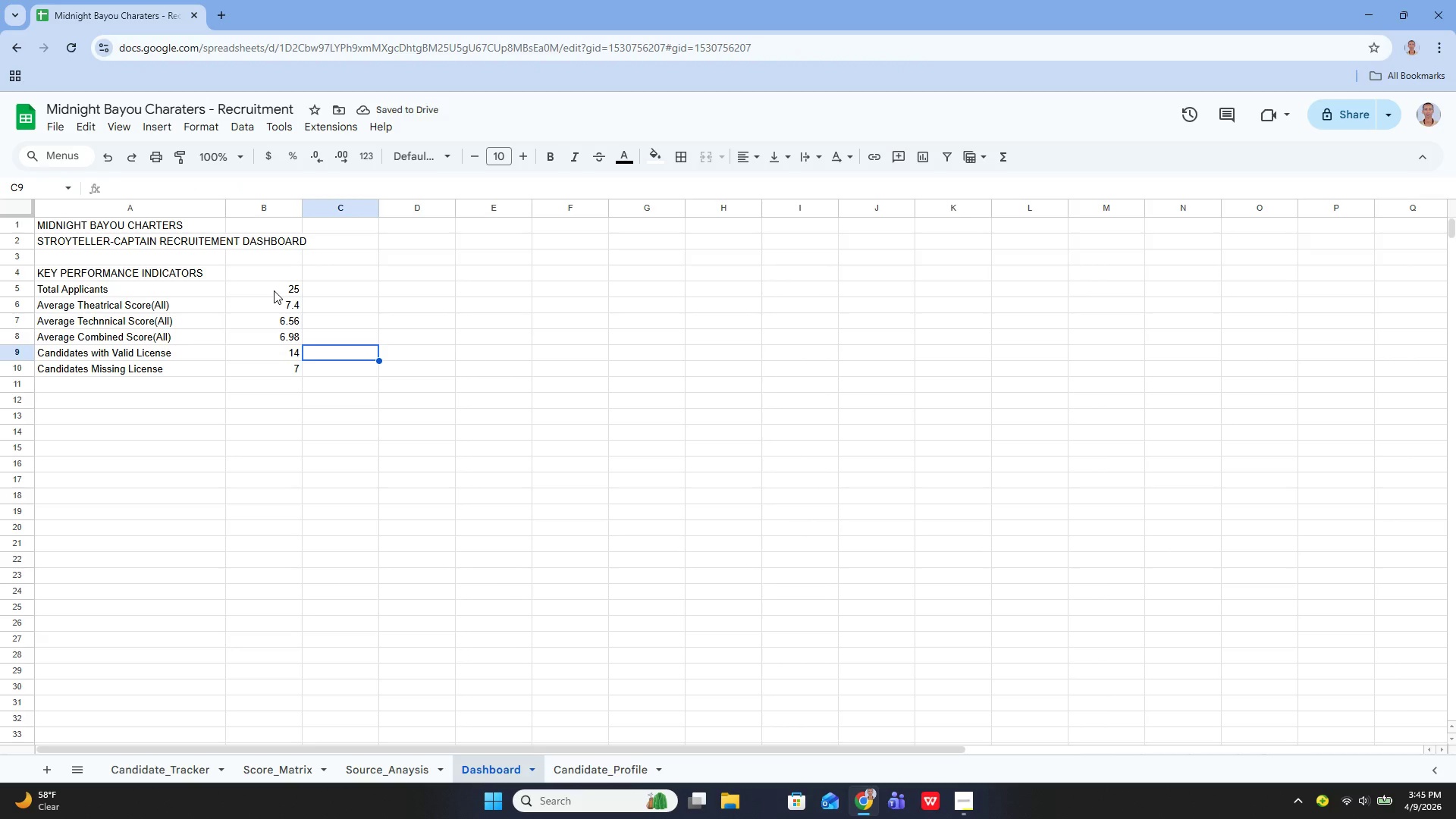 
key(Shift+ShiftLeft)
 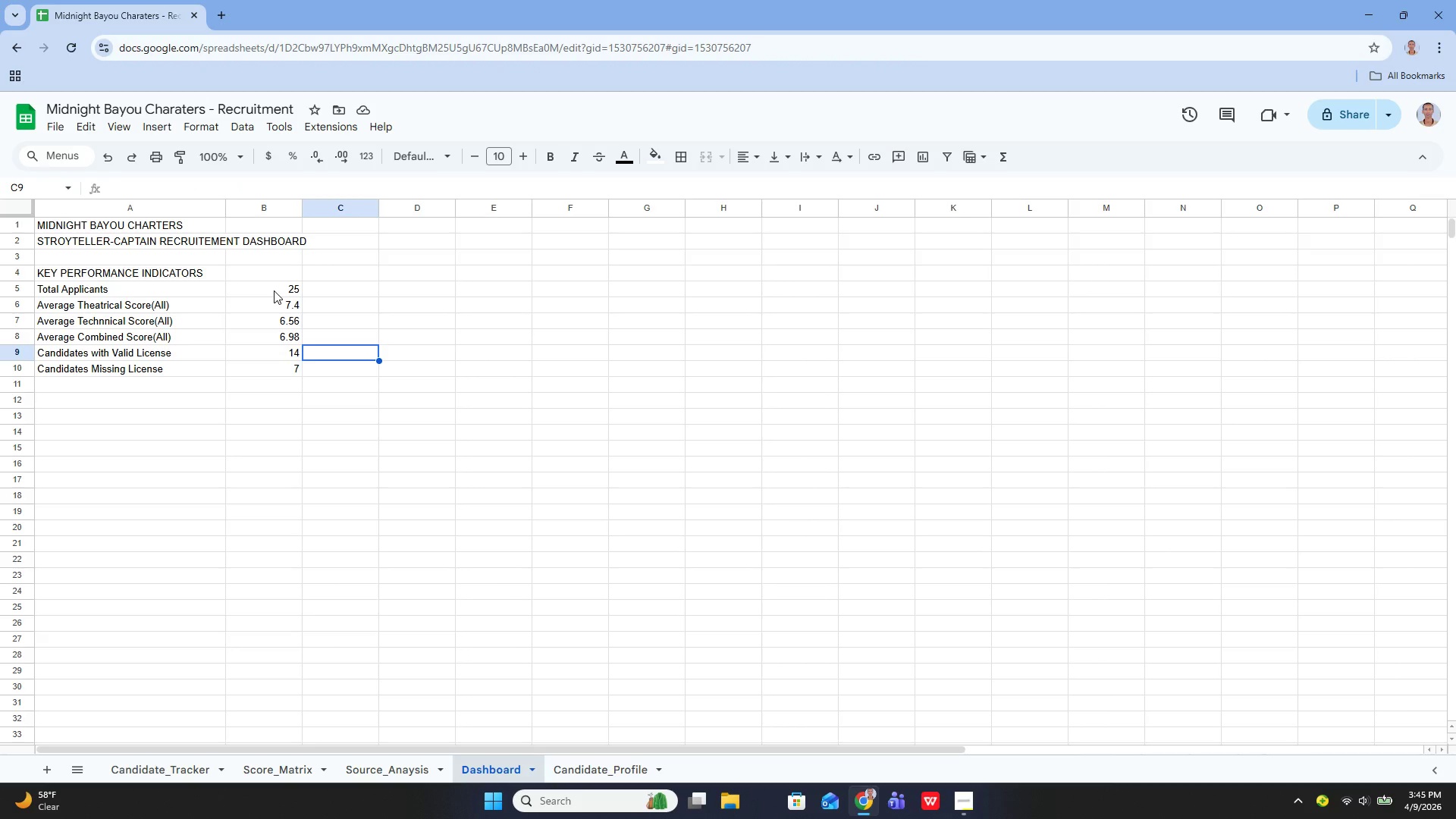 
hold_key(key=ControlLeft, duration=0.48)
left_click([274, 290])
 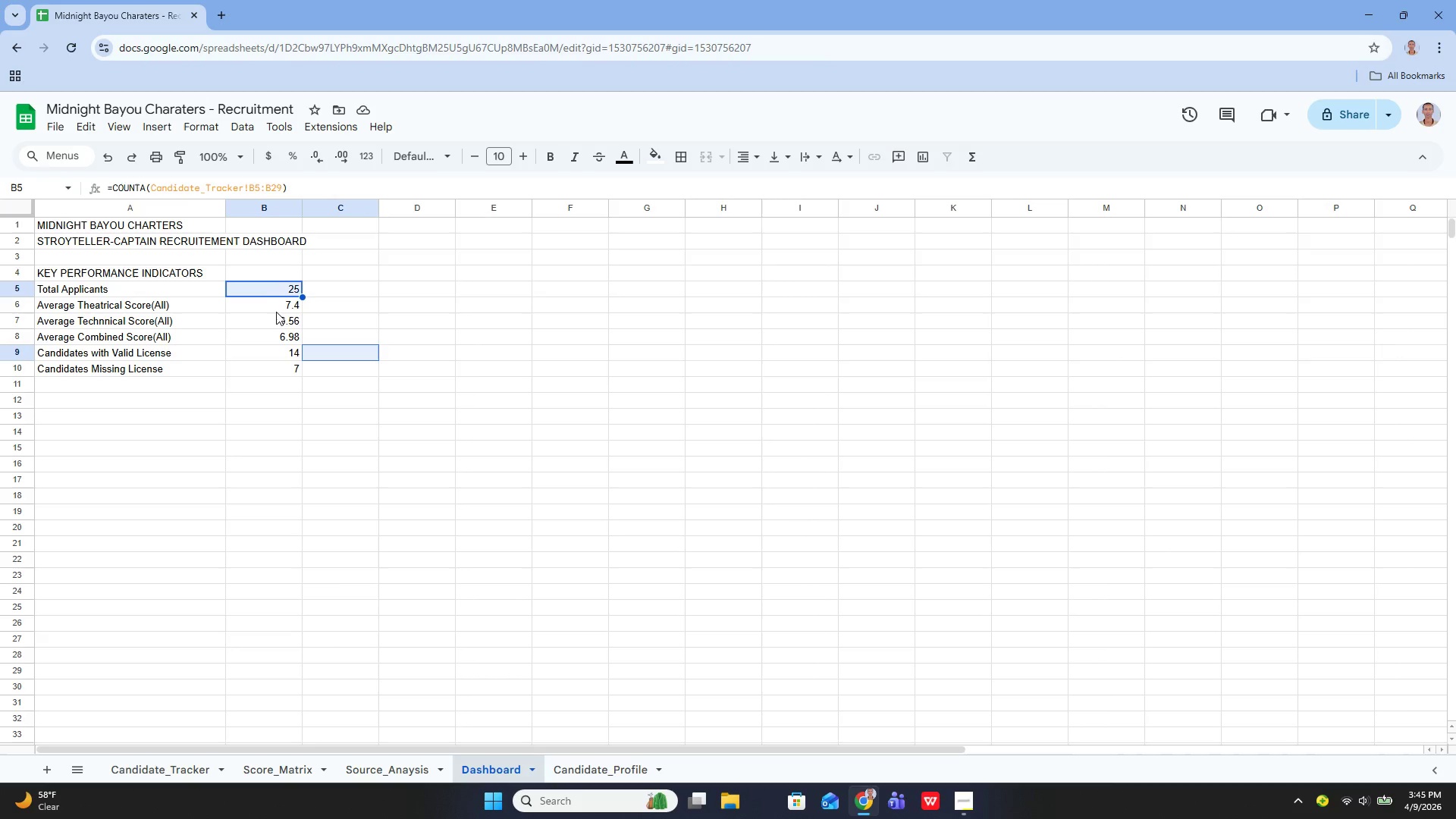 
hold_key(key=ControlLeft, duration=1.06)
left_click([278, 352])
 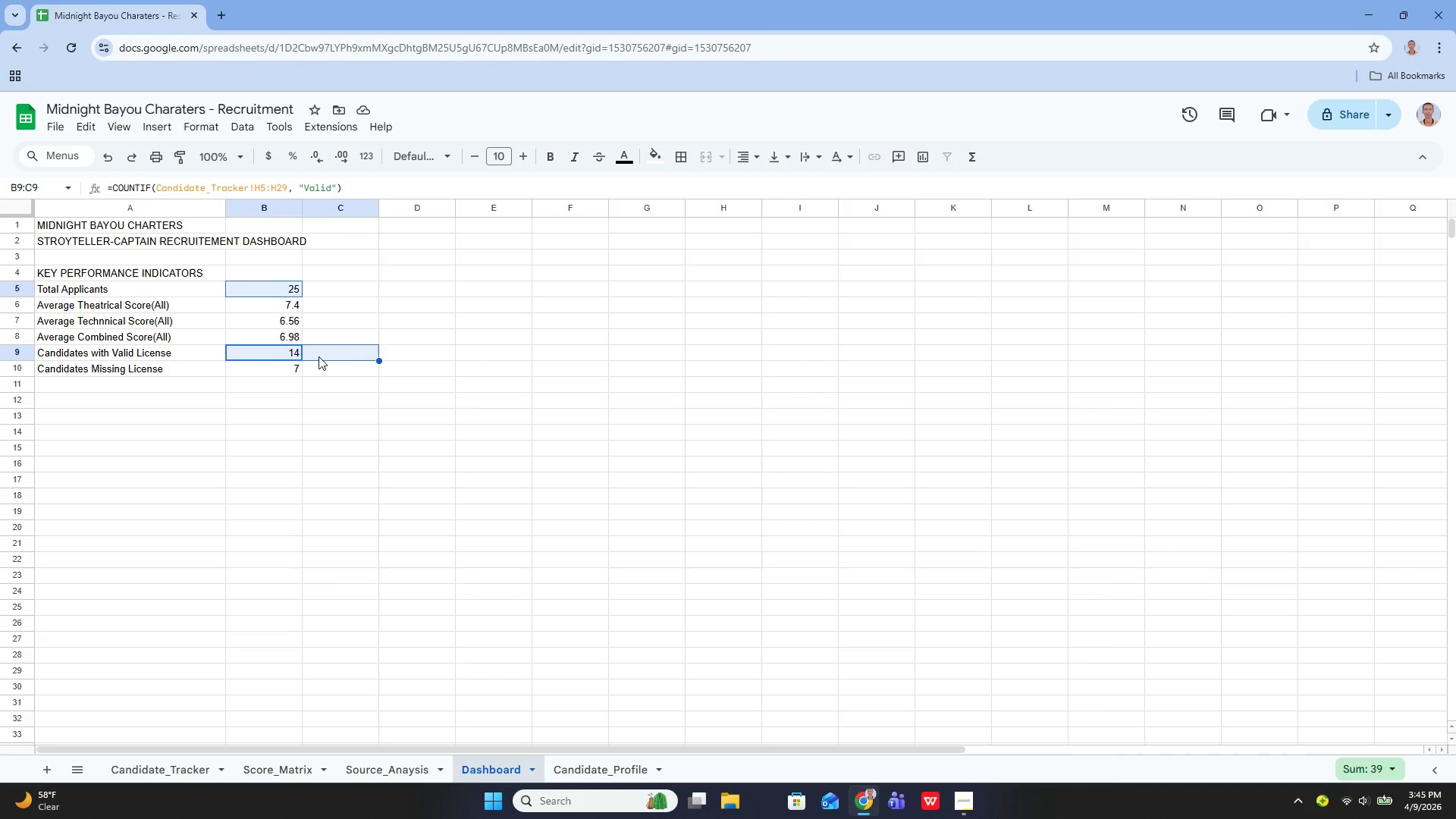 
hold_key(key=ControlLeft, duration=1.51)
left_click([331, 356])
 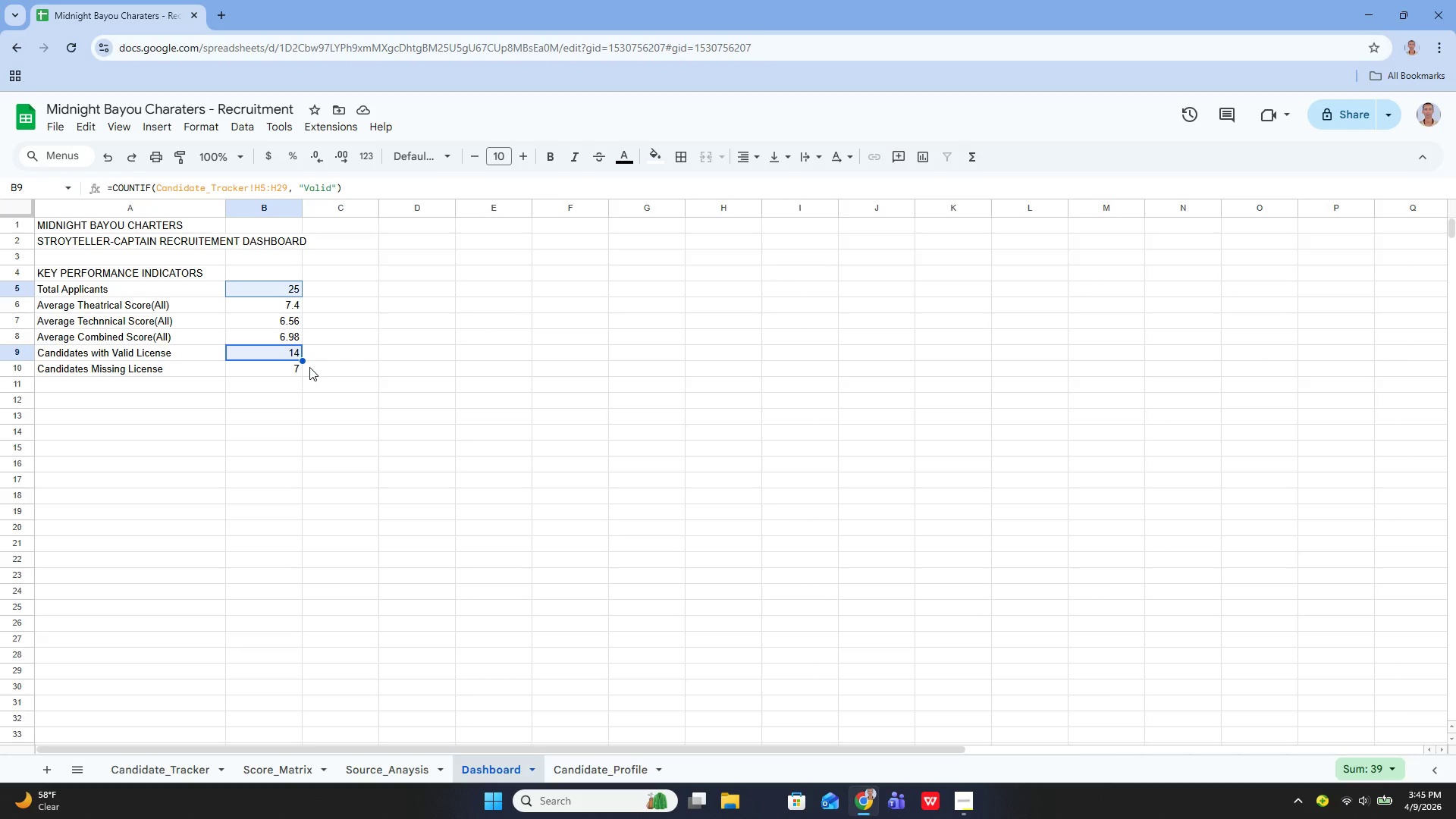 
hold_key(key=ControlLeft, duration=1.5)
left_click([287, 369])
 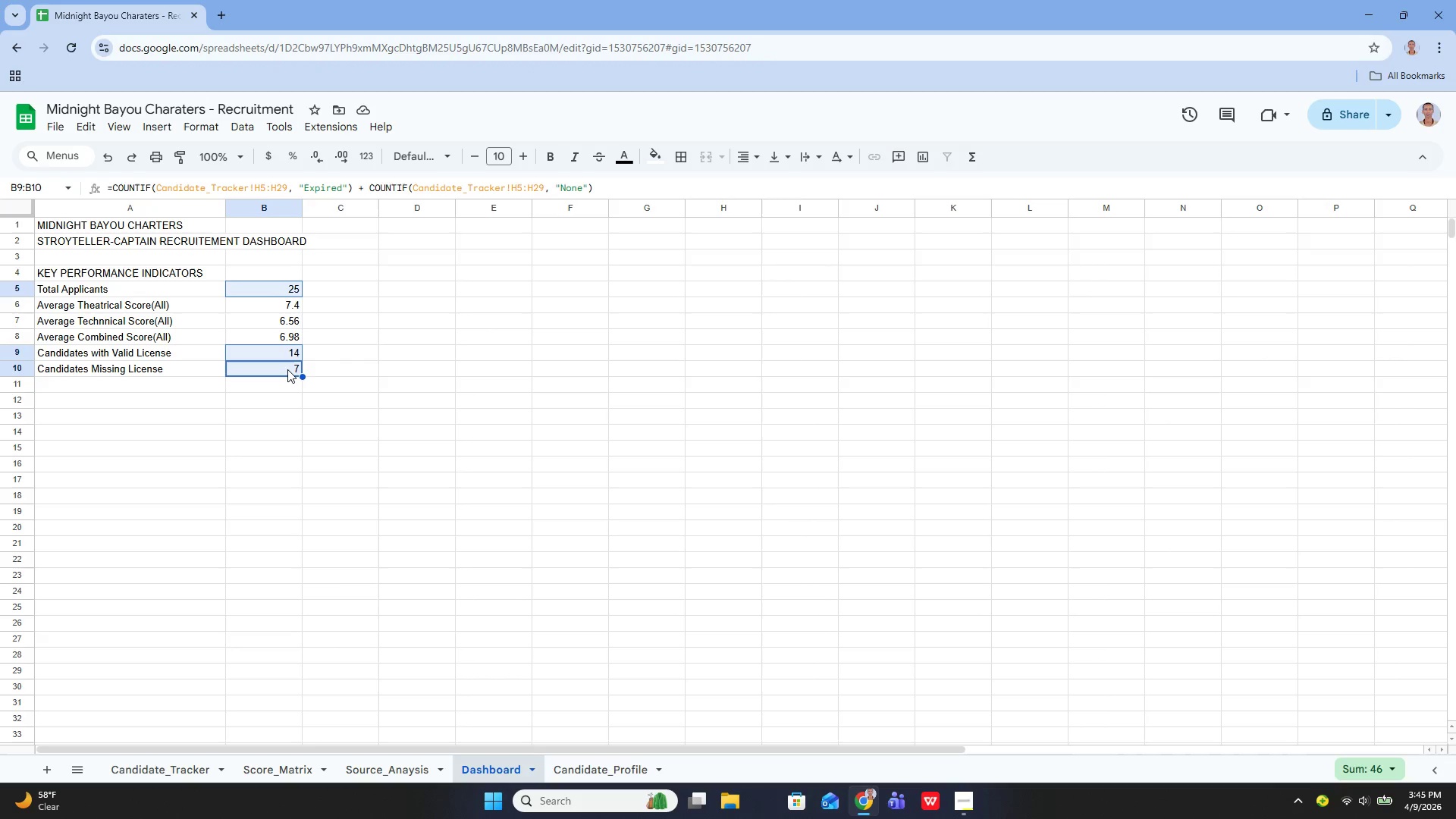 
key(Control+ControlLeft)
 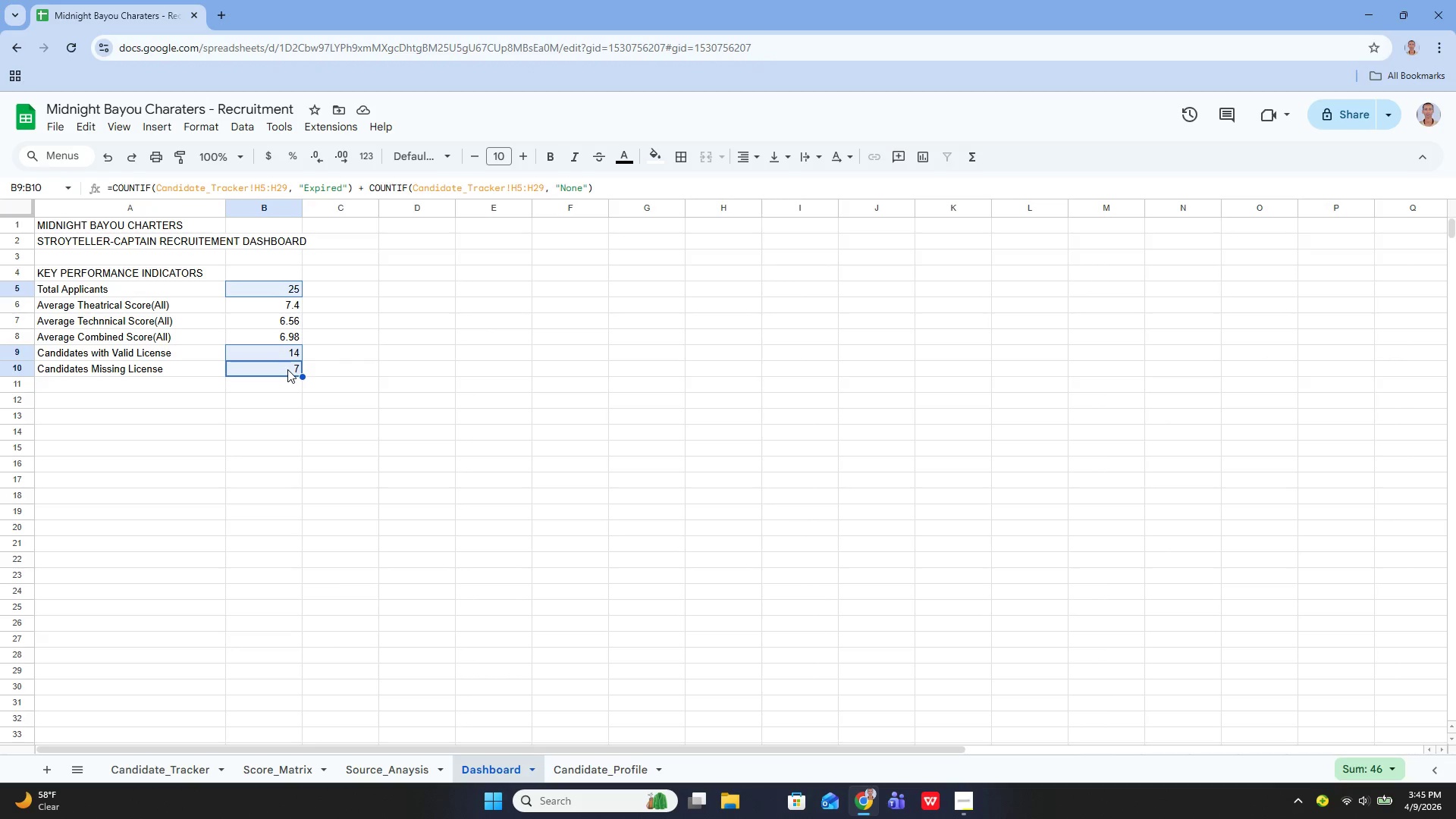 
key(Control+ControlLeft)
 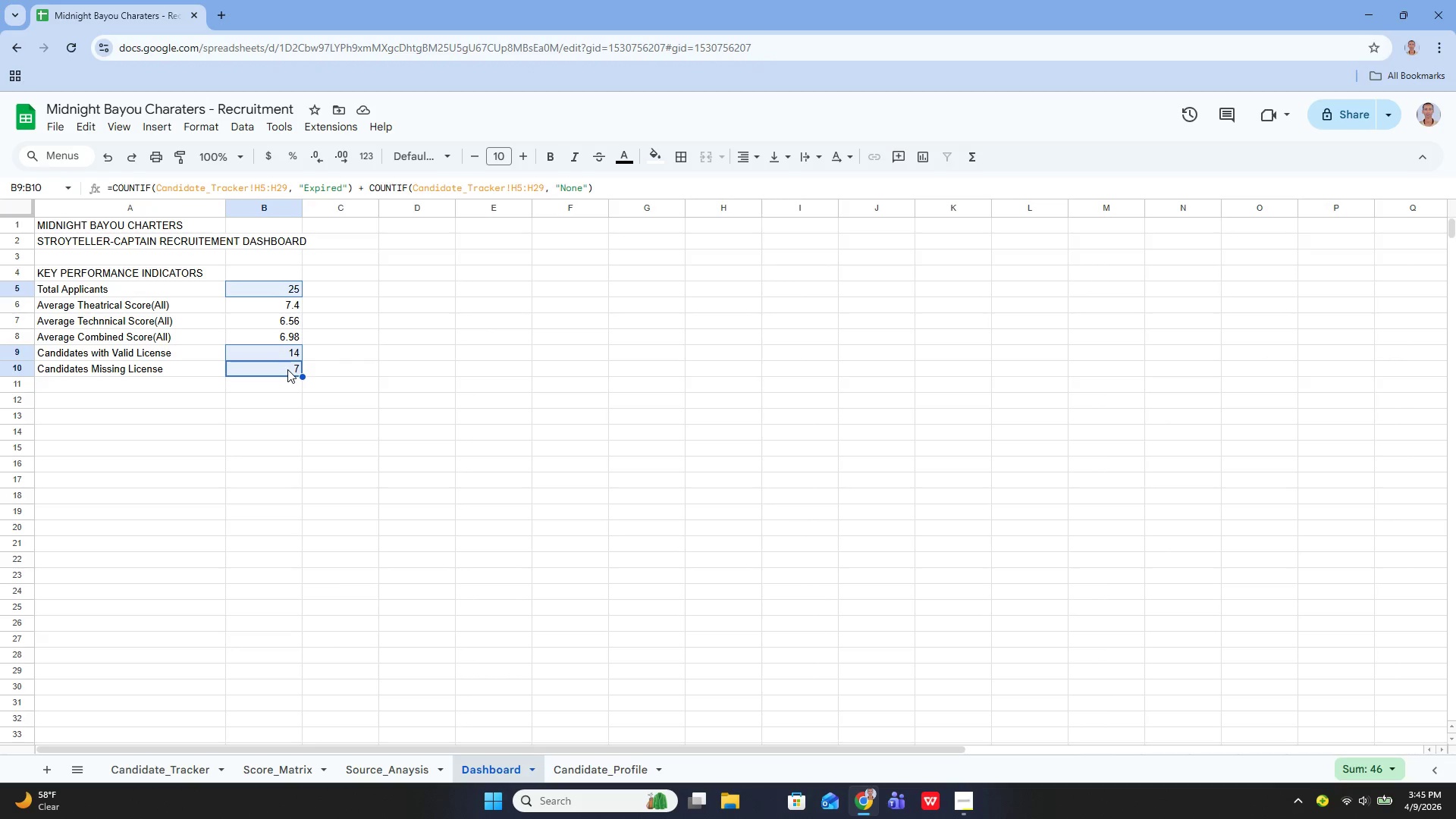 
key(Control+ControlLeft)
 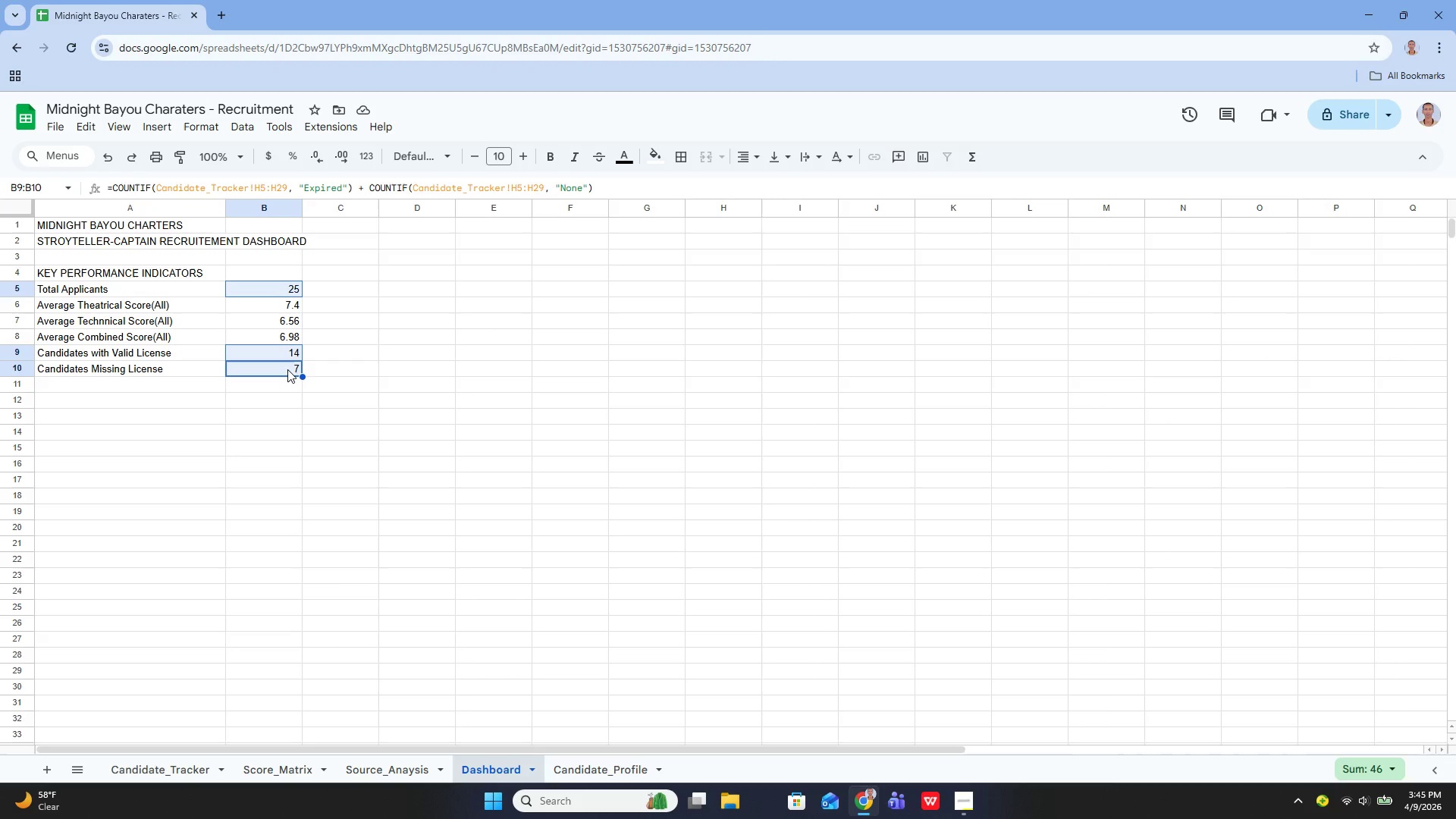 
key(Control+ControlLeft)
 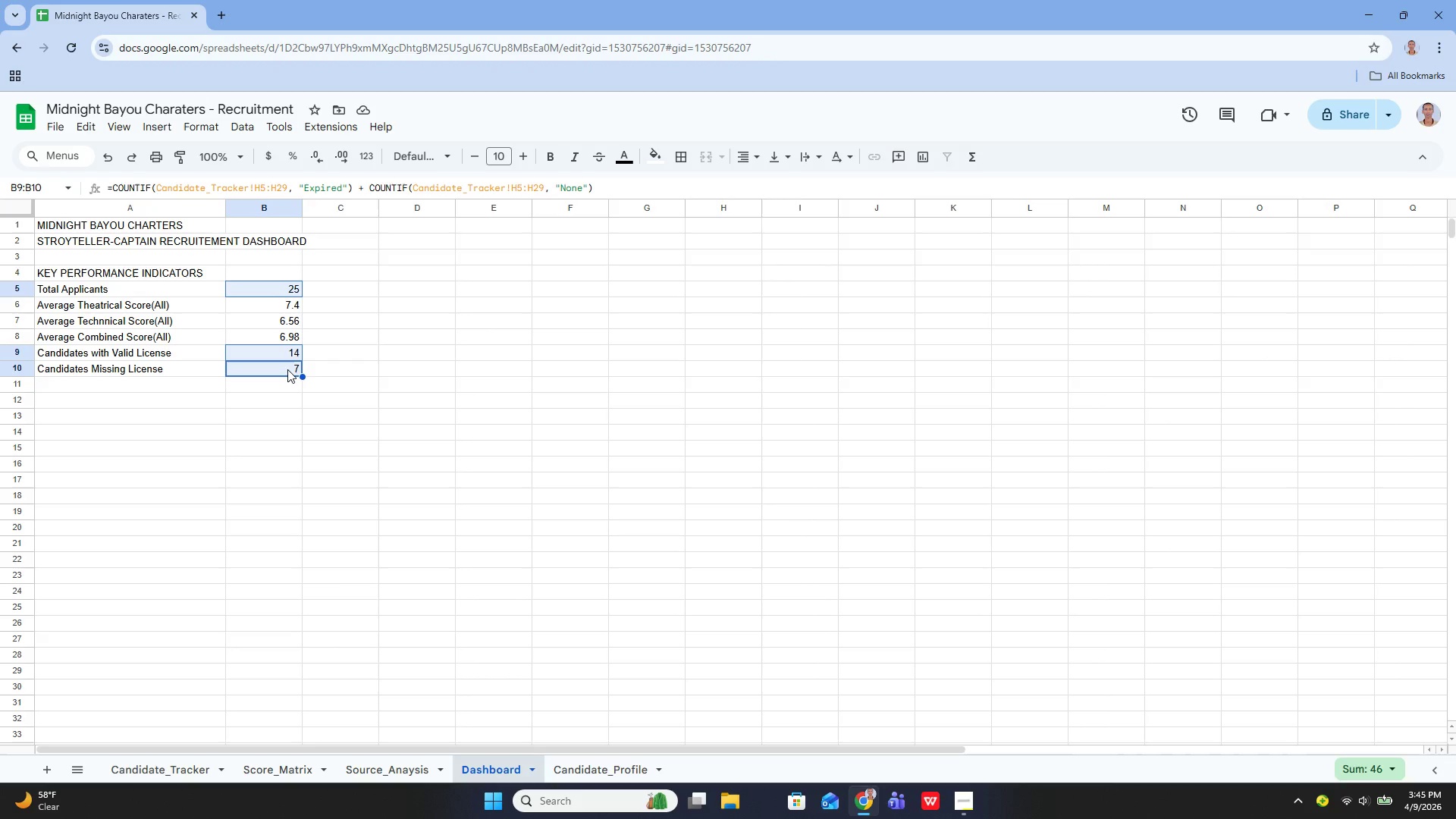 
key(Control+ControlLeft)
 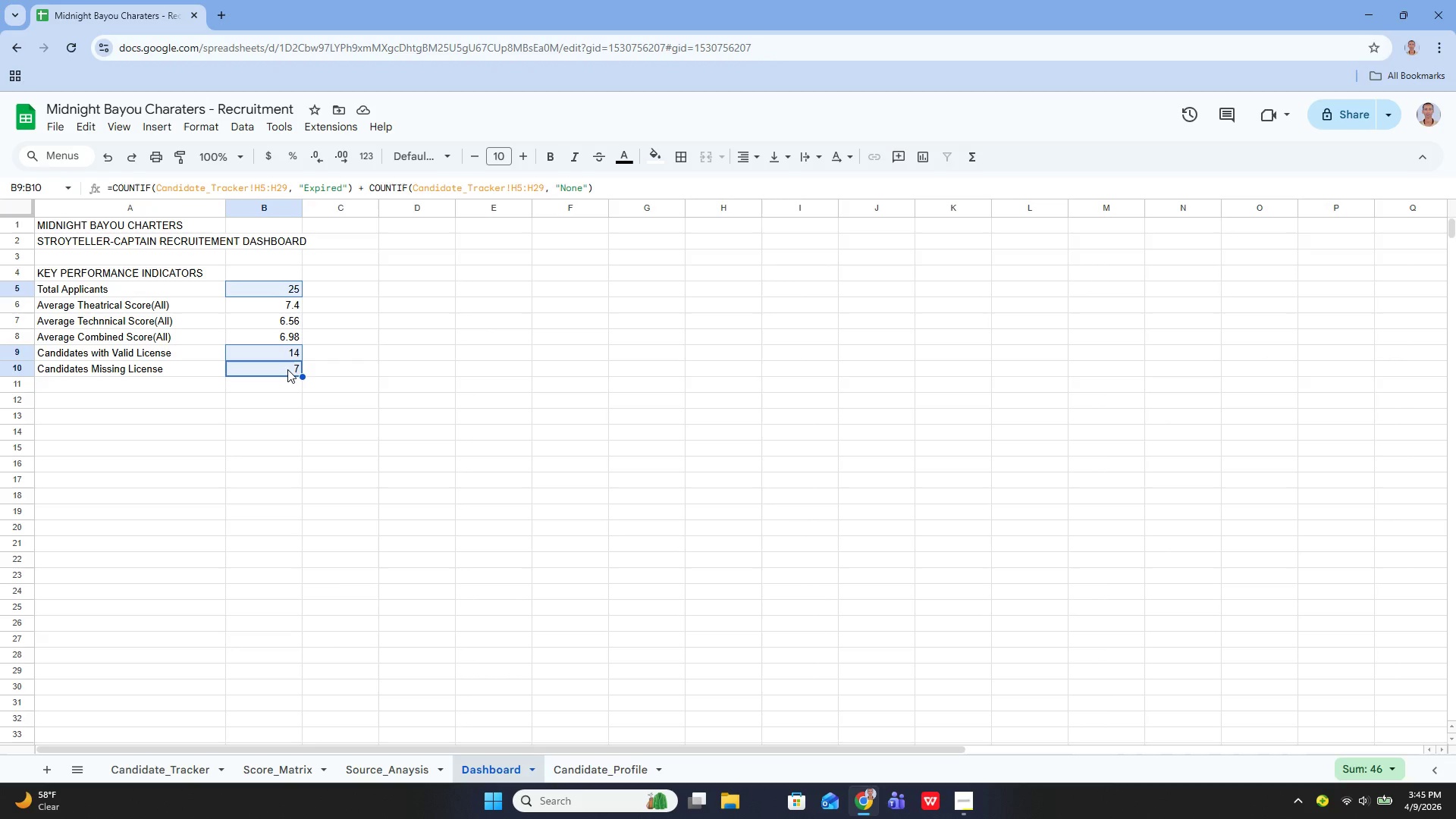 
key(Control+ControlLeft)
 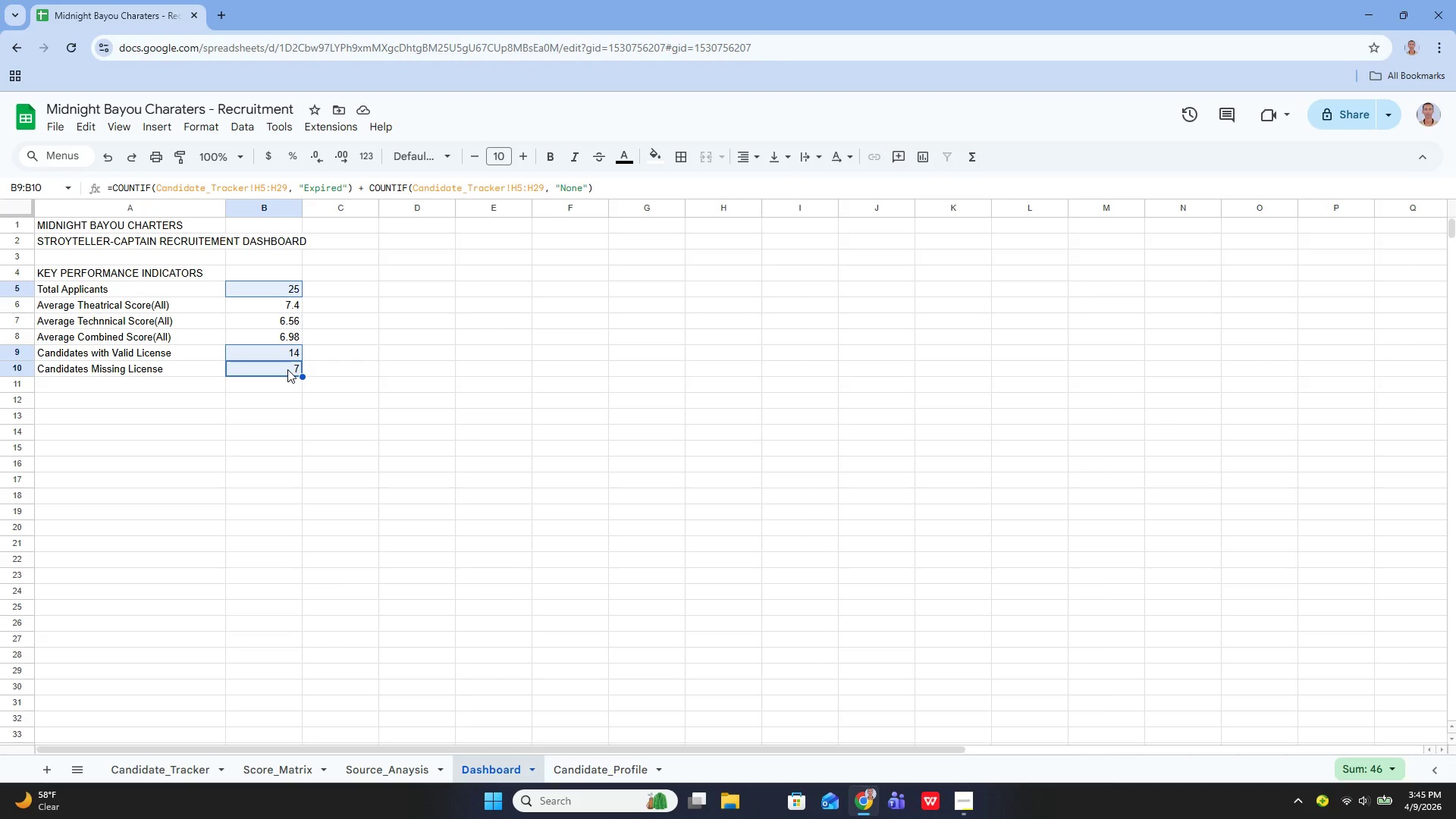 
key(Control+ControlLeft)
 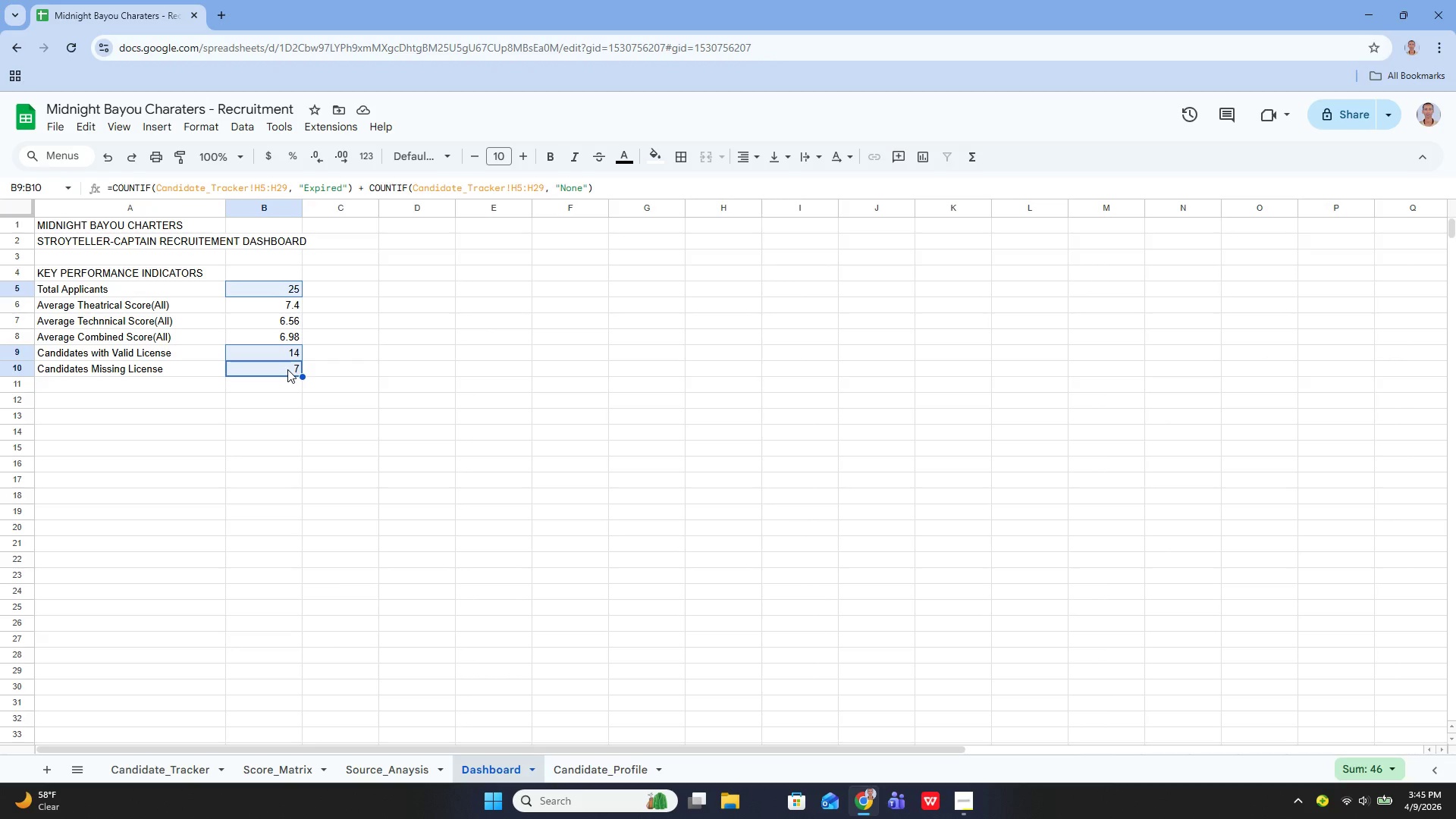 
key(Control+ControlLeft)
 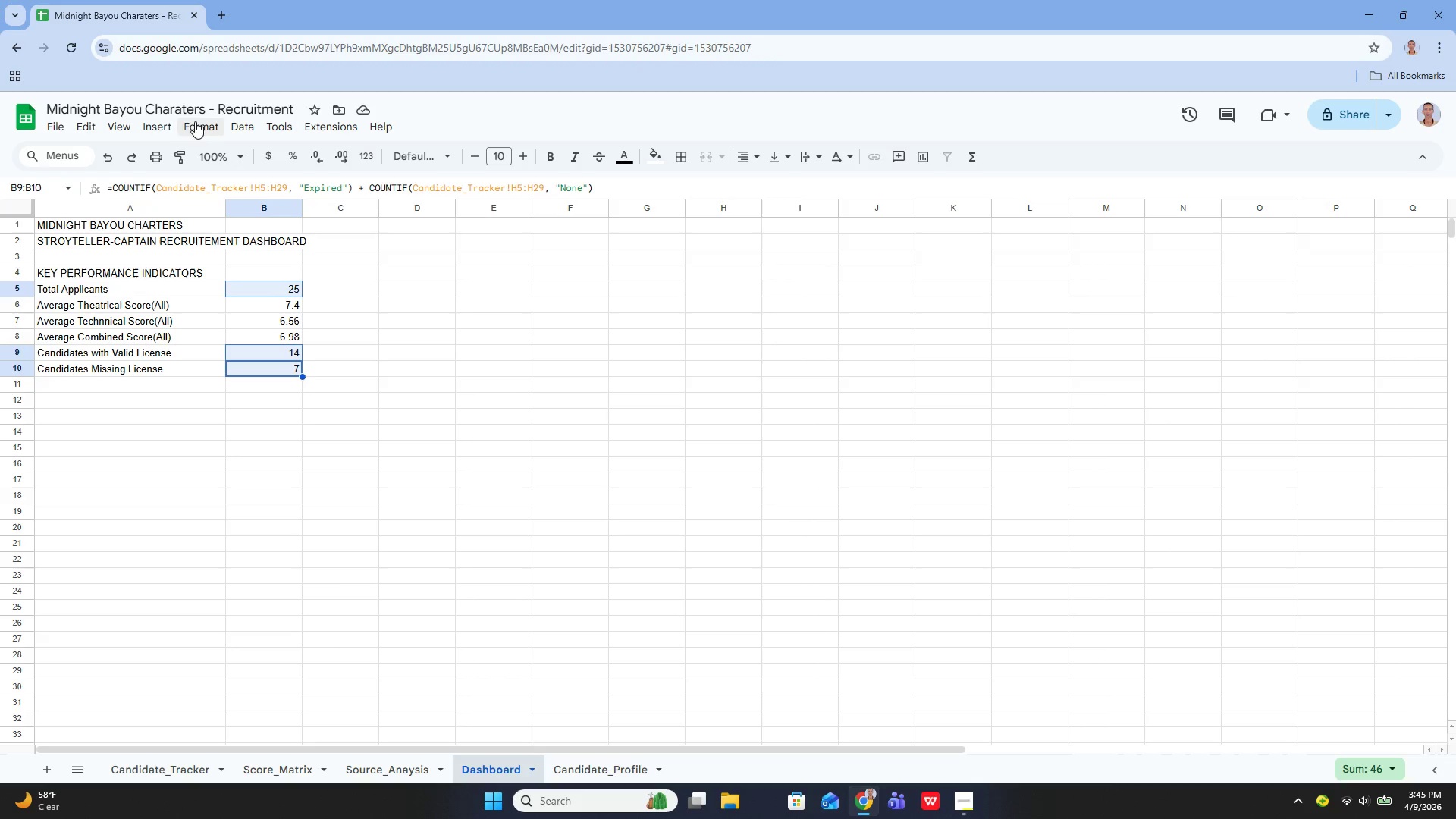 
left_click([212, 121])
 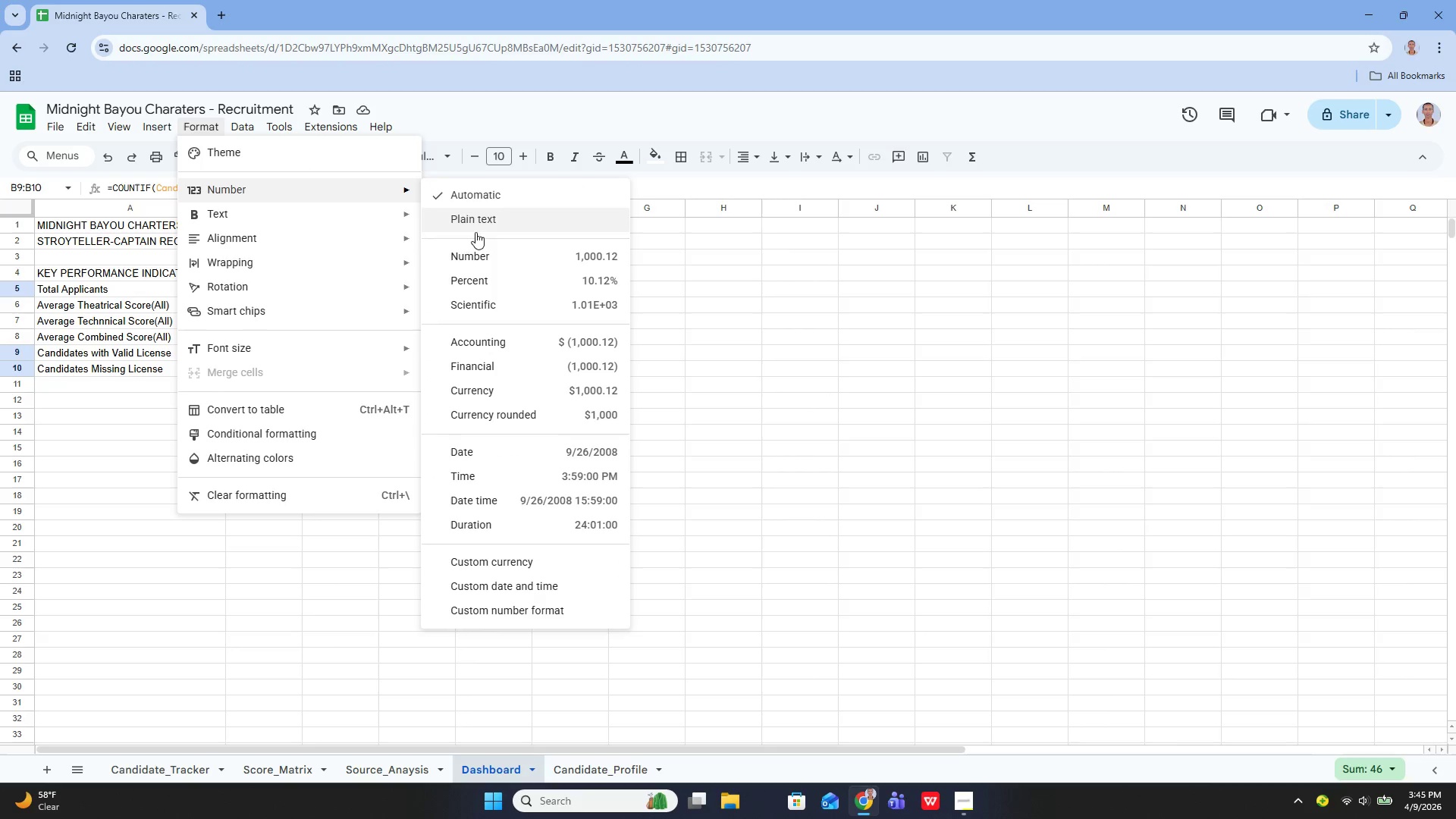 
left_click([481, 259])
 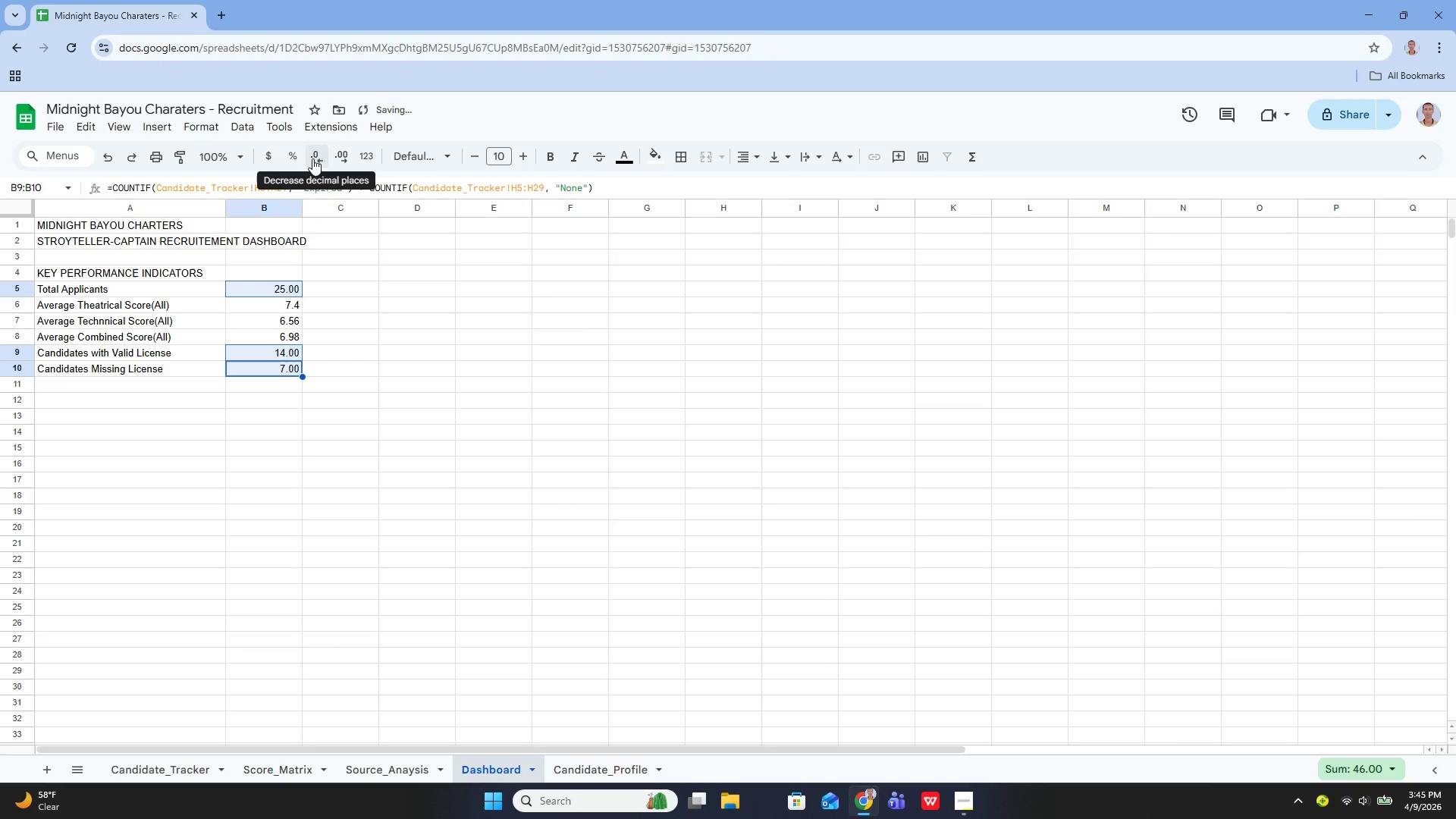 
double_click([316, 158])
 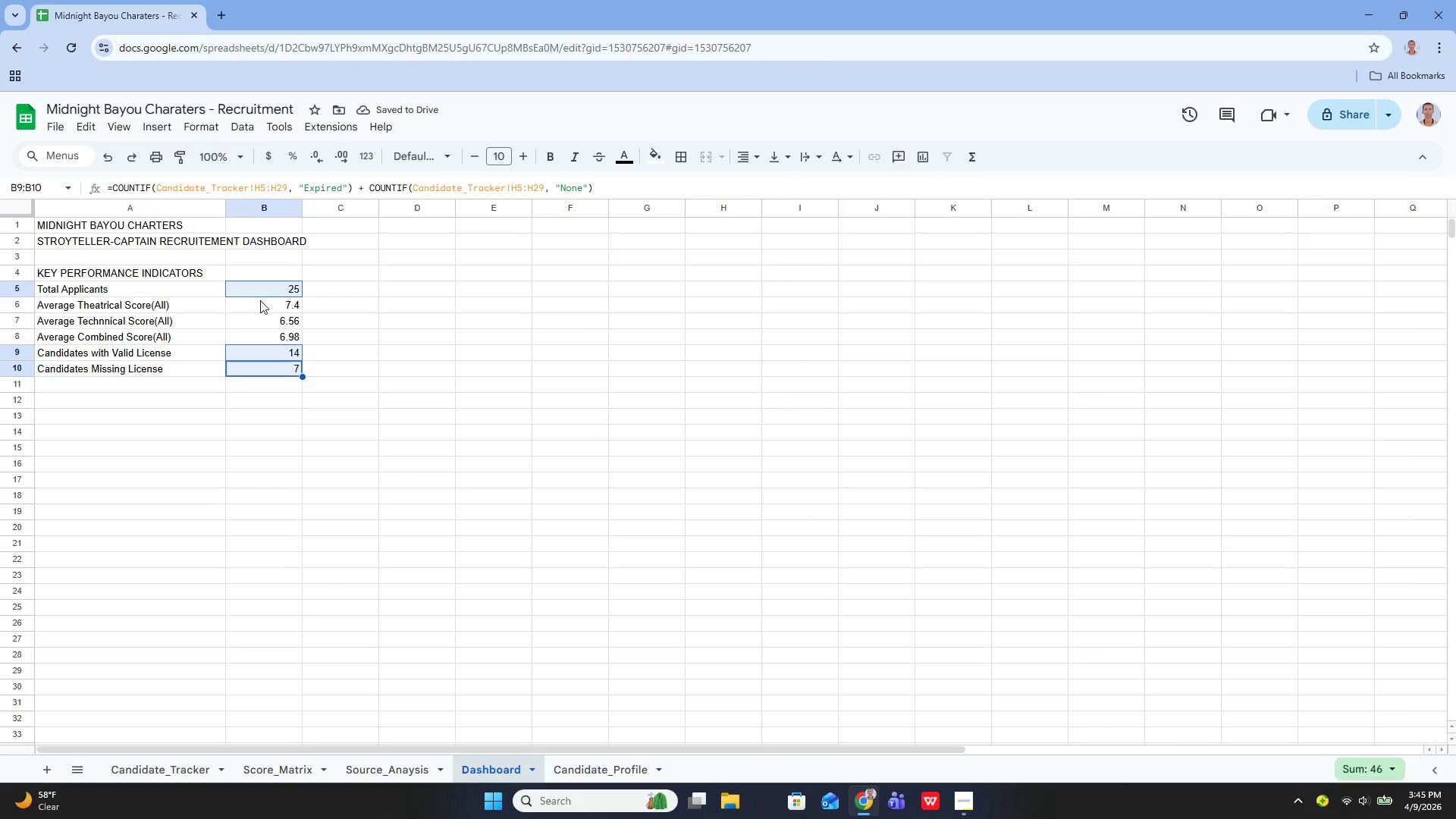 
hold_key(key=ControlLeft, duration=0.67)
left_click([260, 301])
 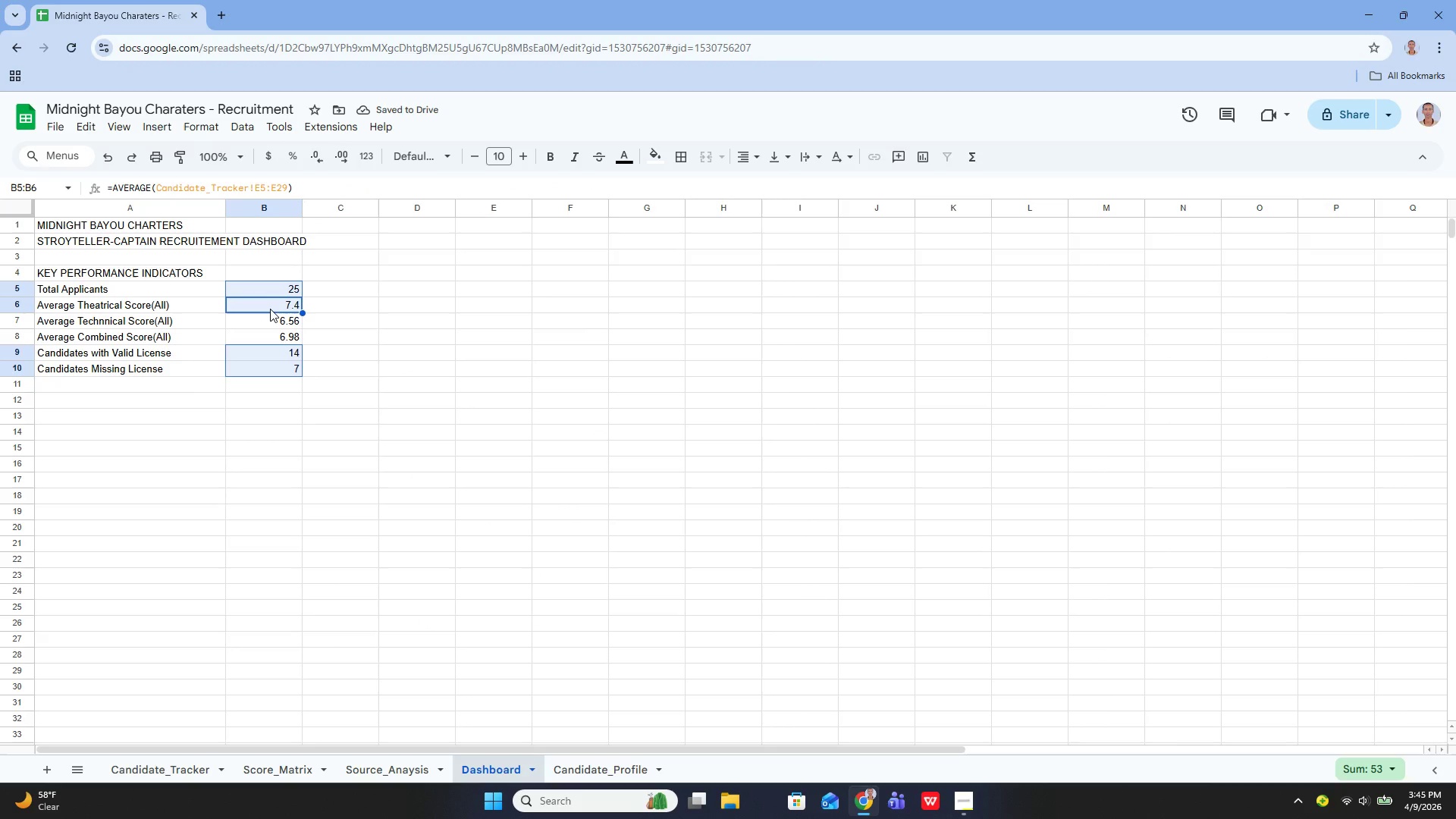 
left_click([270, 309])
 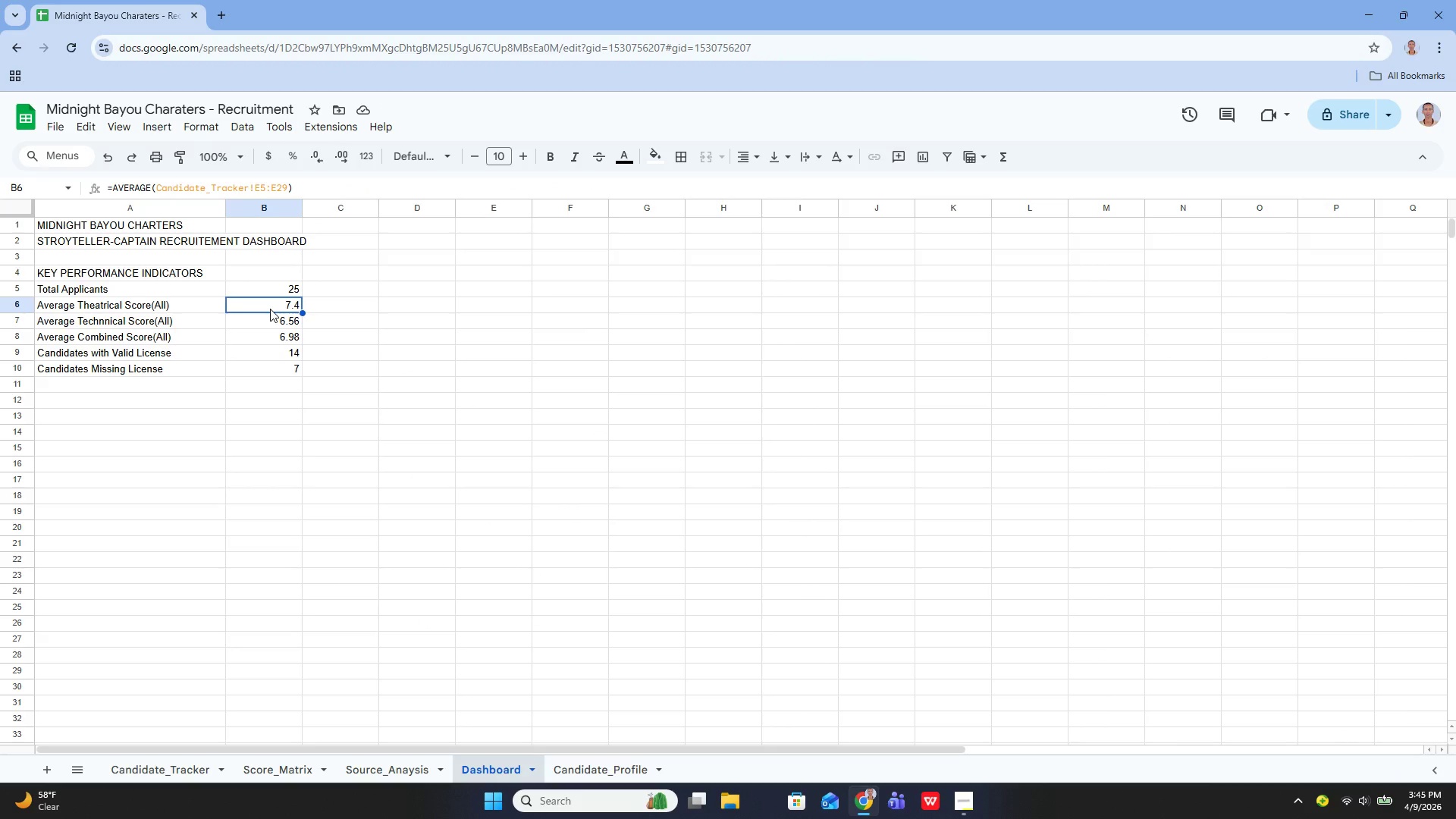 
hold_key(key=ControlLeft, duration=1.5)
left_click([273, 321])
 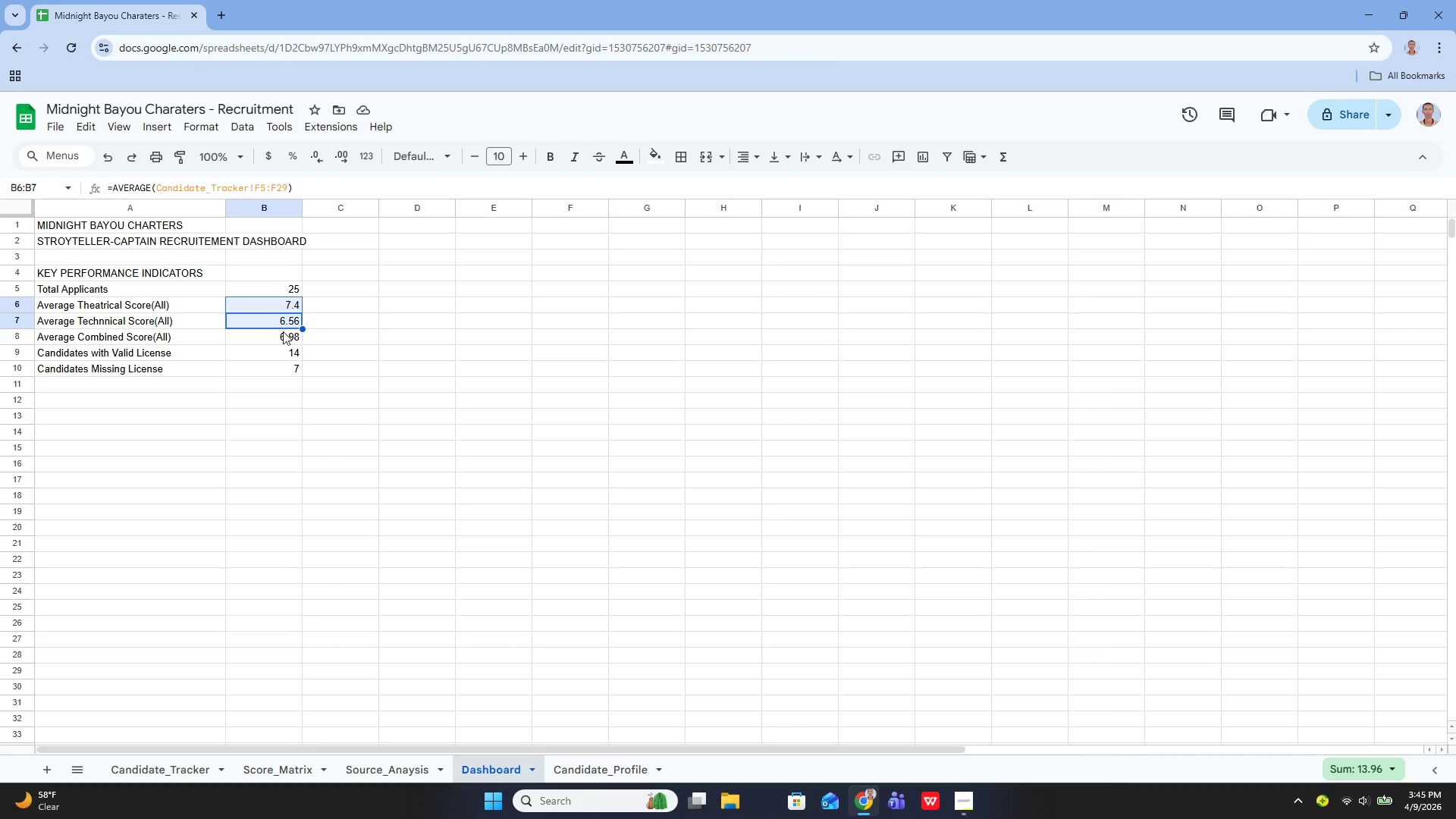 
hold_key(key=ControlLeft, duration=1.44)
left_click([284, 335])
 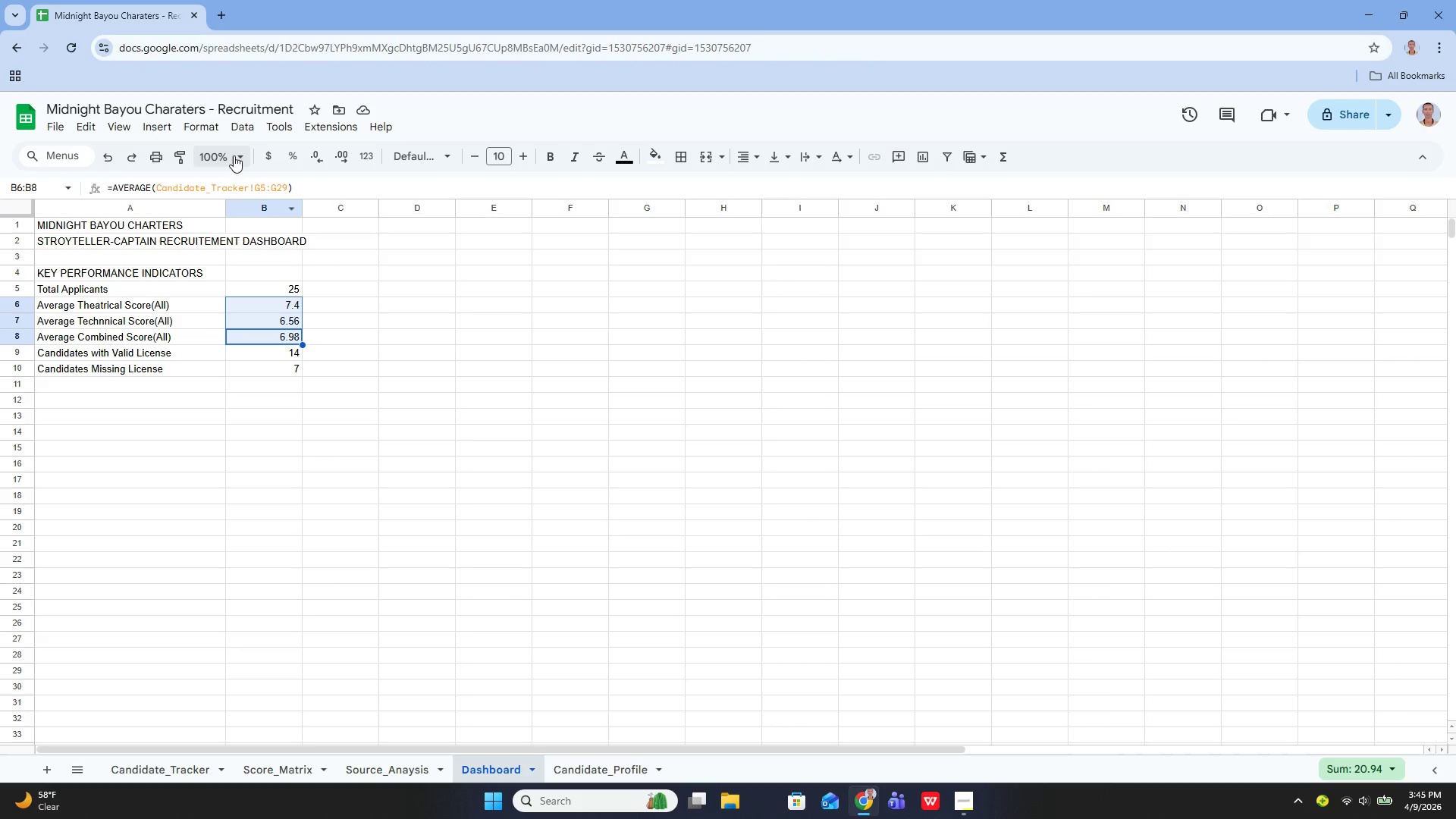 
left_click_drag(start_coordinate=[203, 130], to_coordinate=[277, 188])
 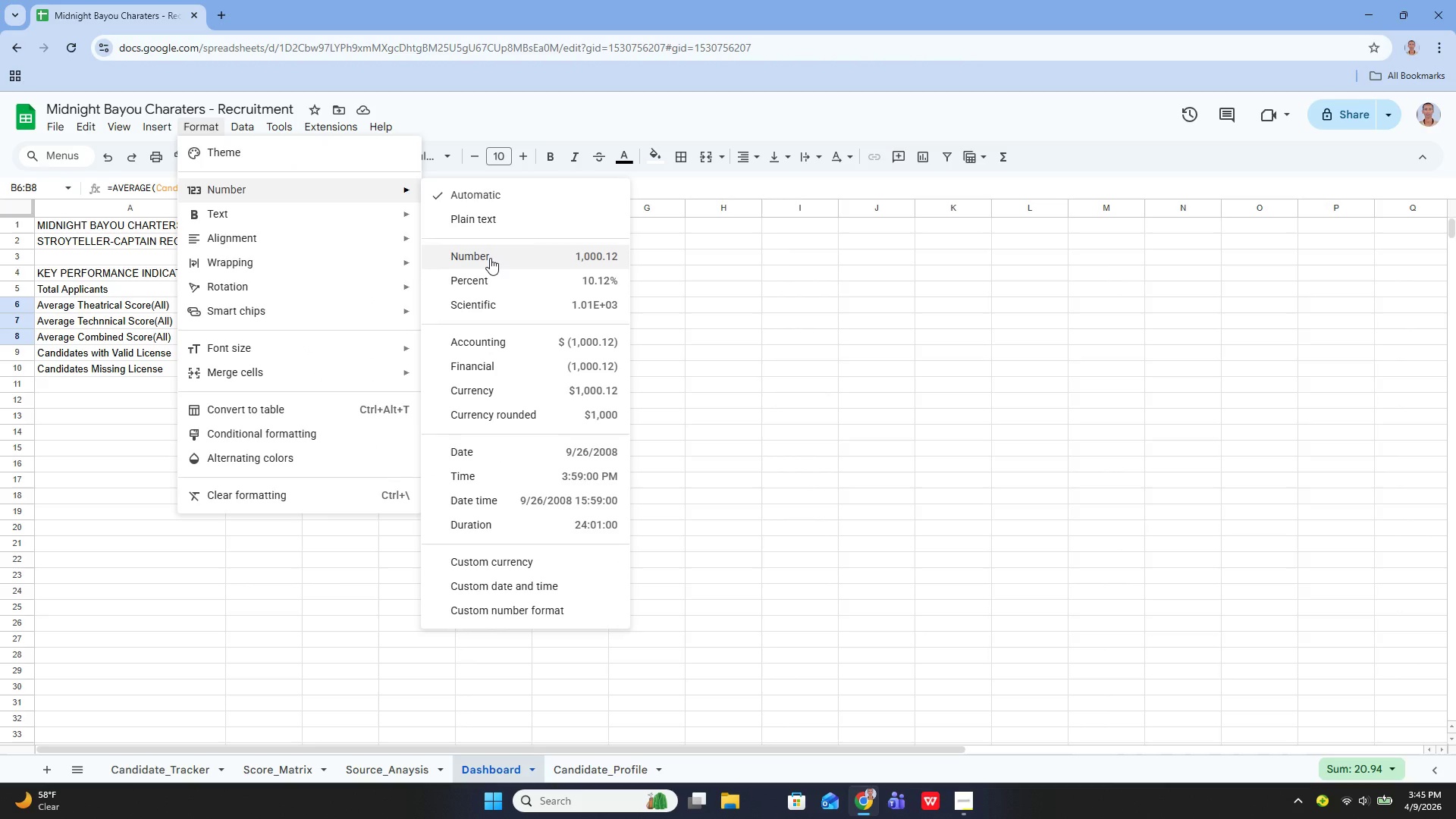 
left_click([490, 258])
 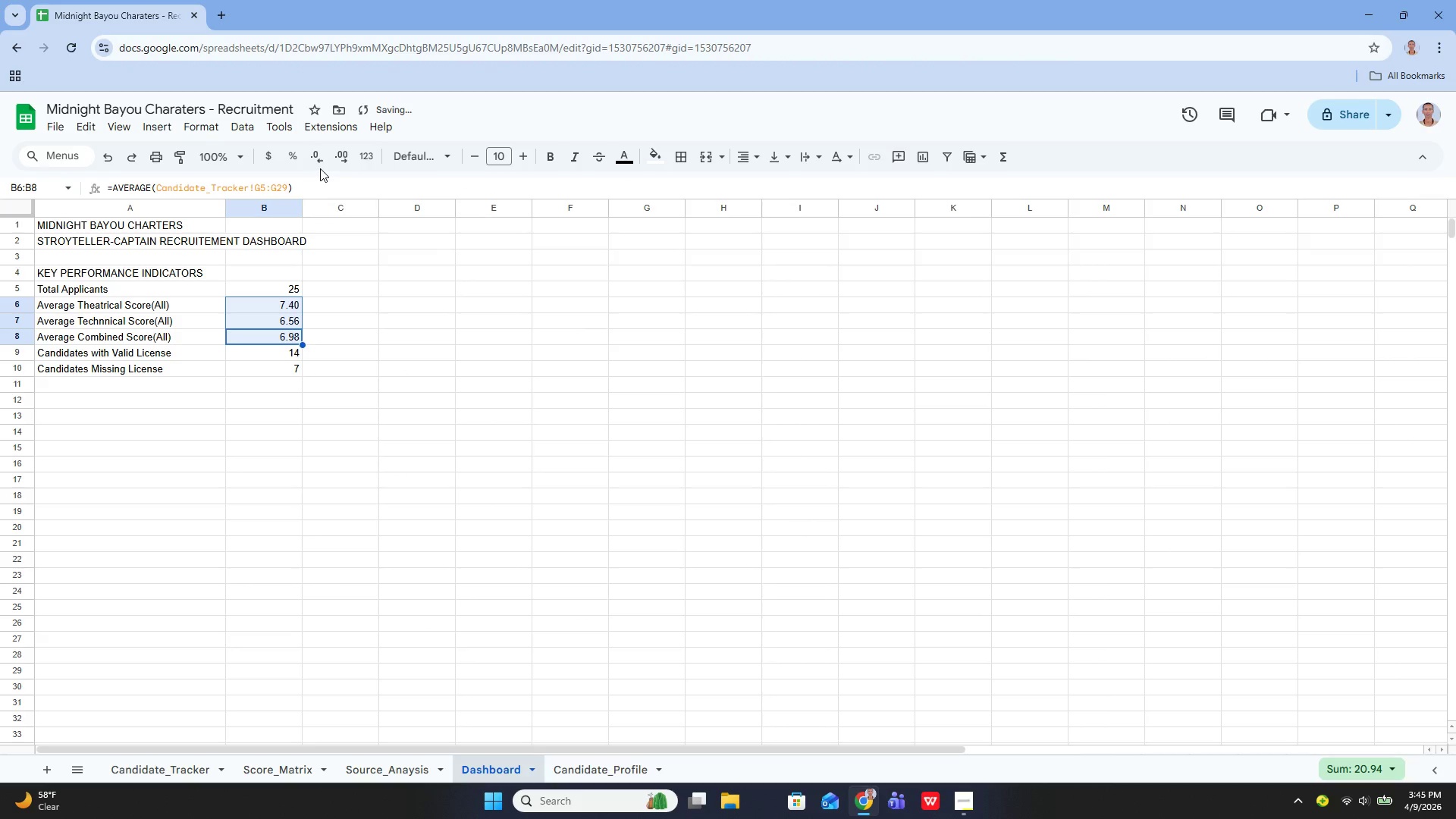 
left_click([320, 168])
 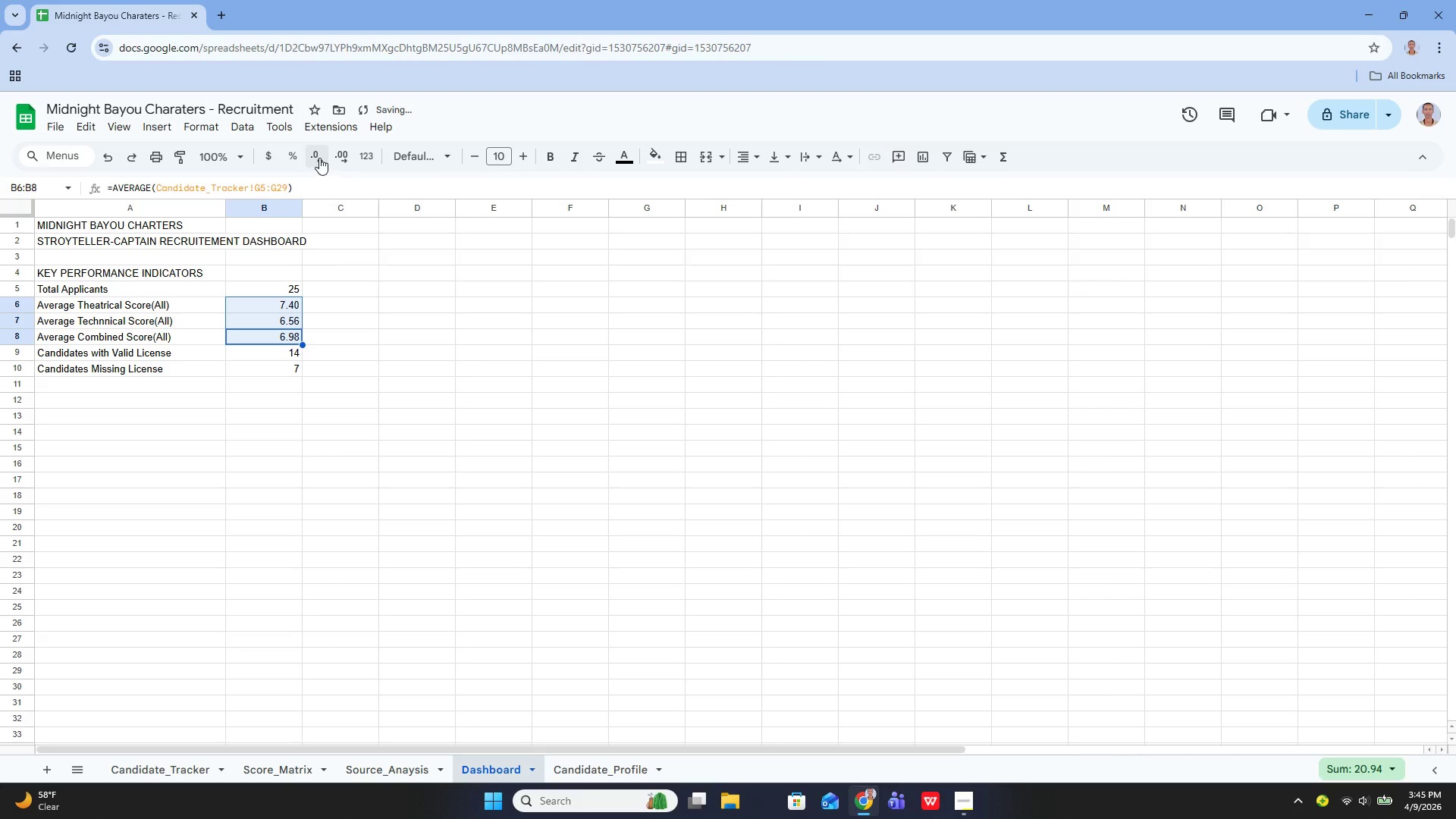 
left_click([319, 158])
 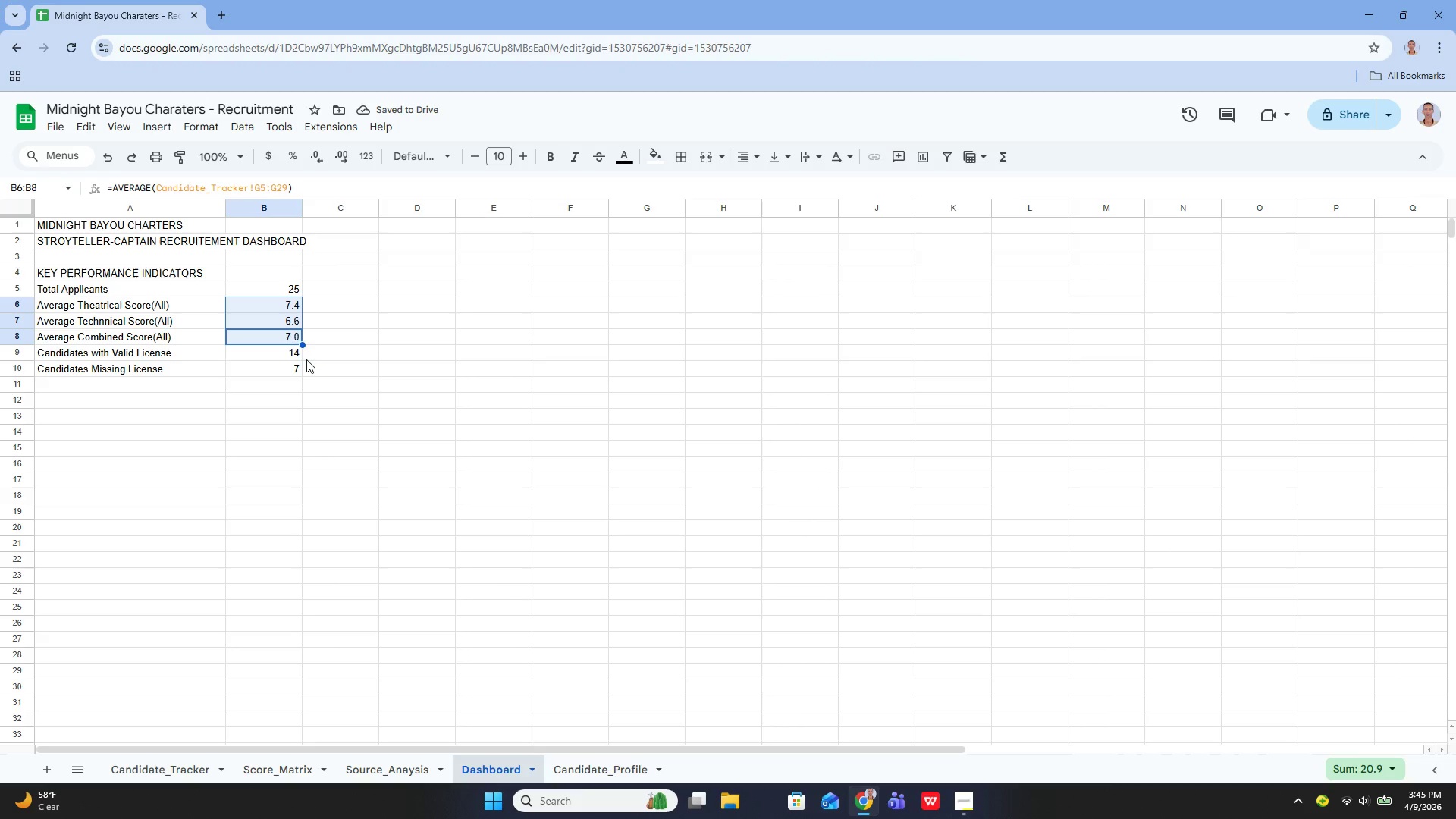 
left_click([220, 411])
 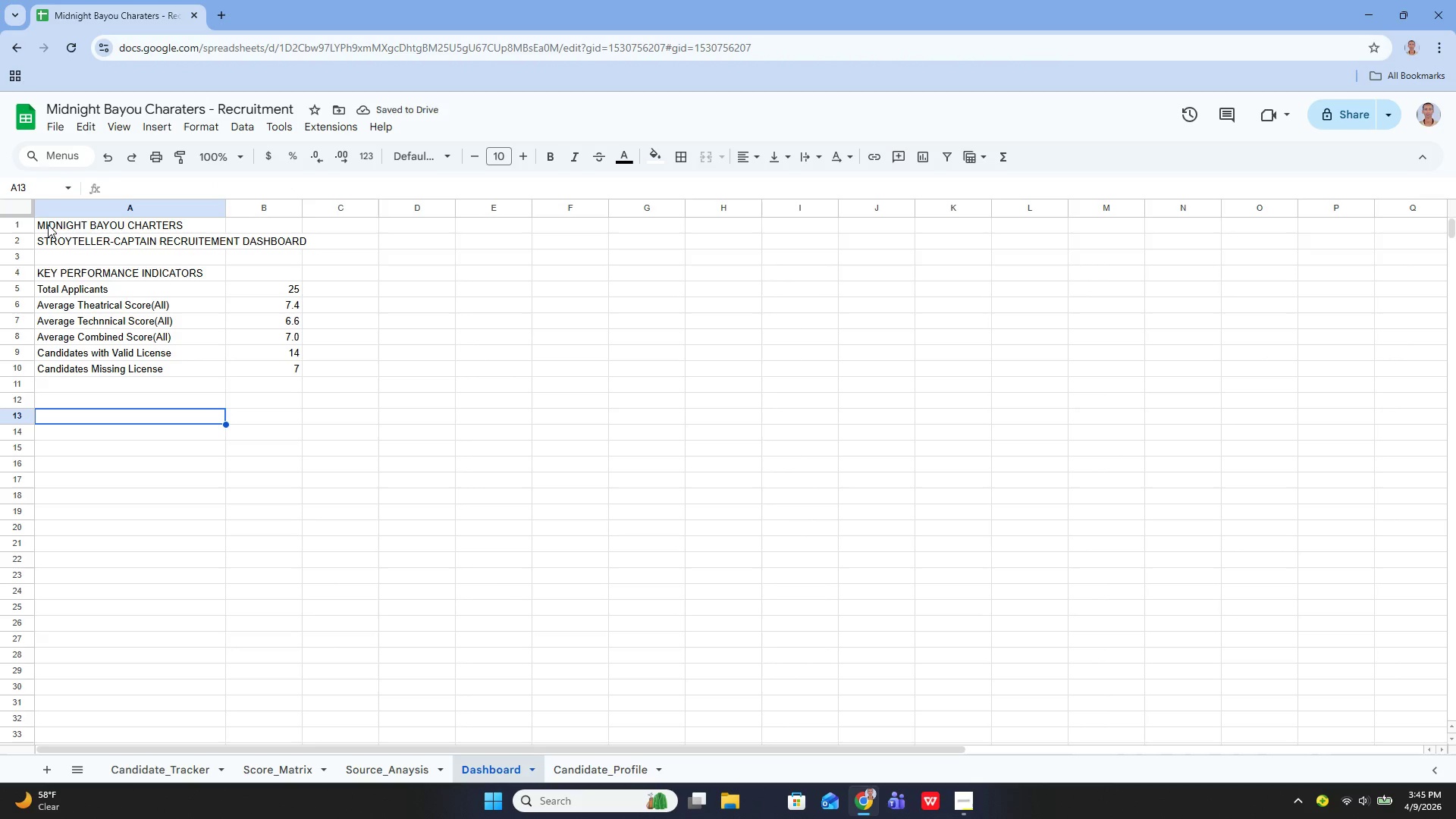 
left_click_drag(start_coordinate=[45, 222], to_coordinate=[111, 239])
 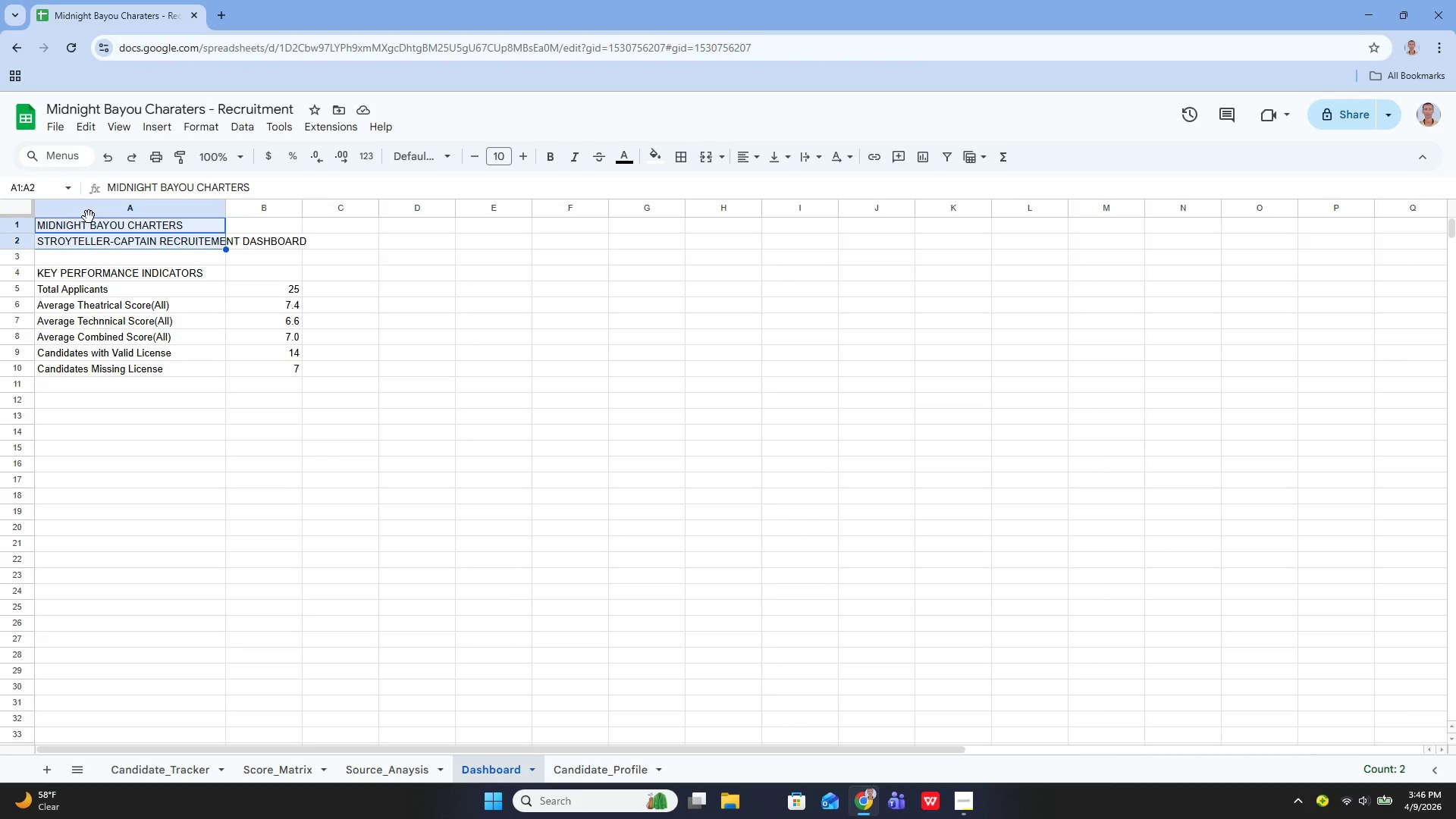 
wait(7.02)
 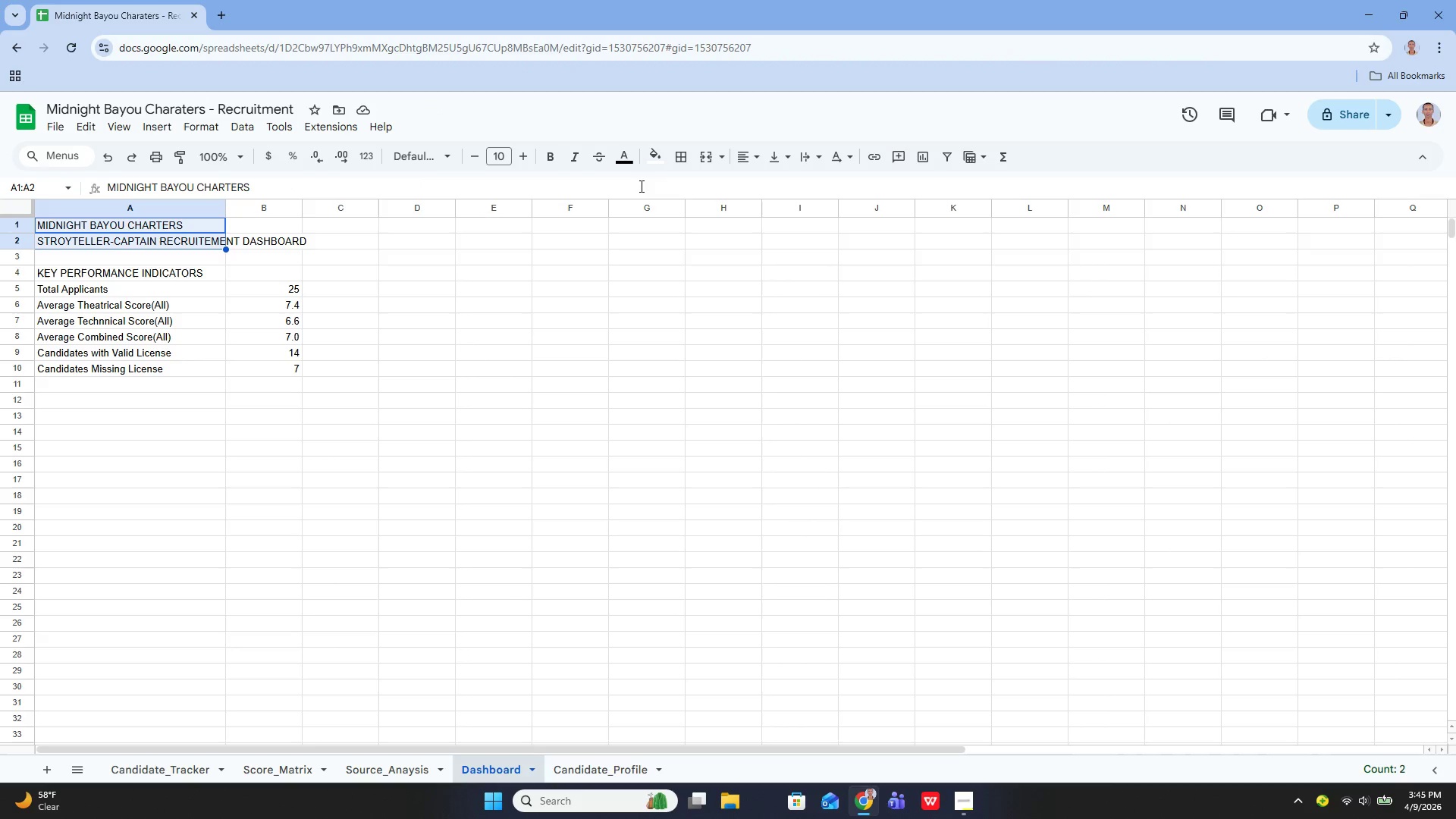 
left_click([701, 155])
 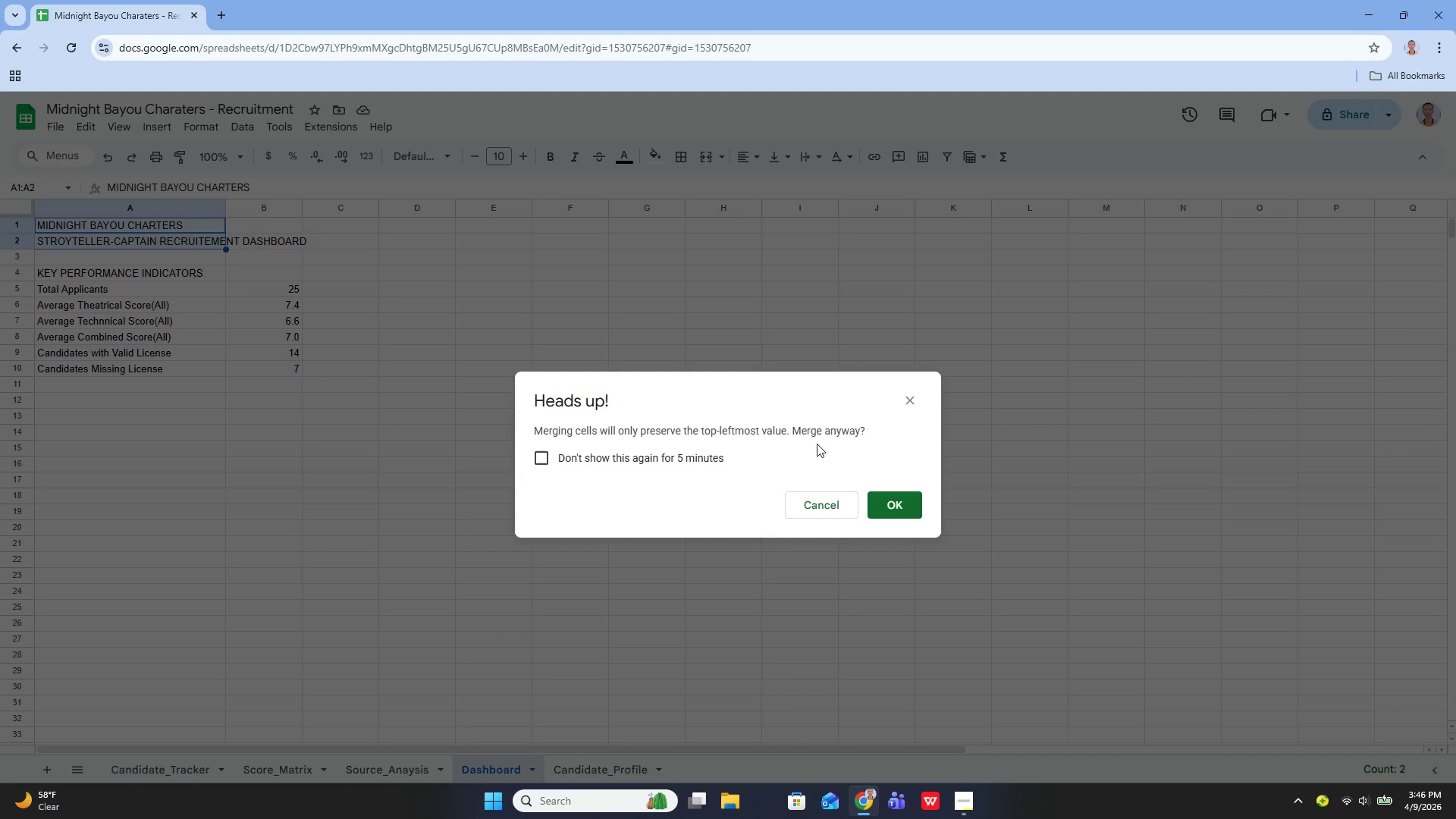 
left_click([818, 490])
 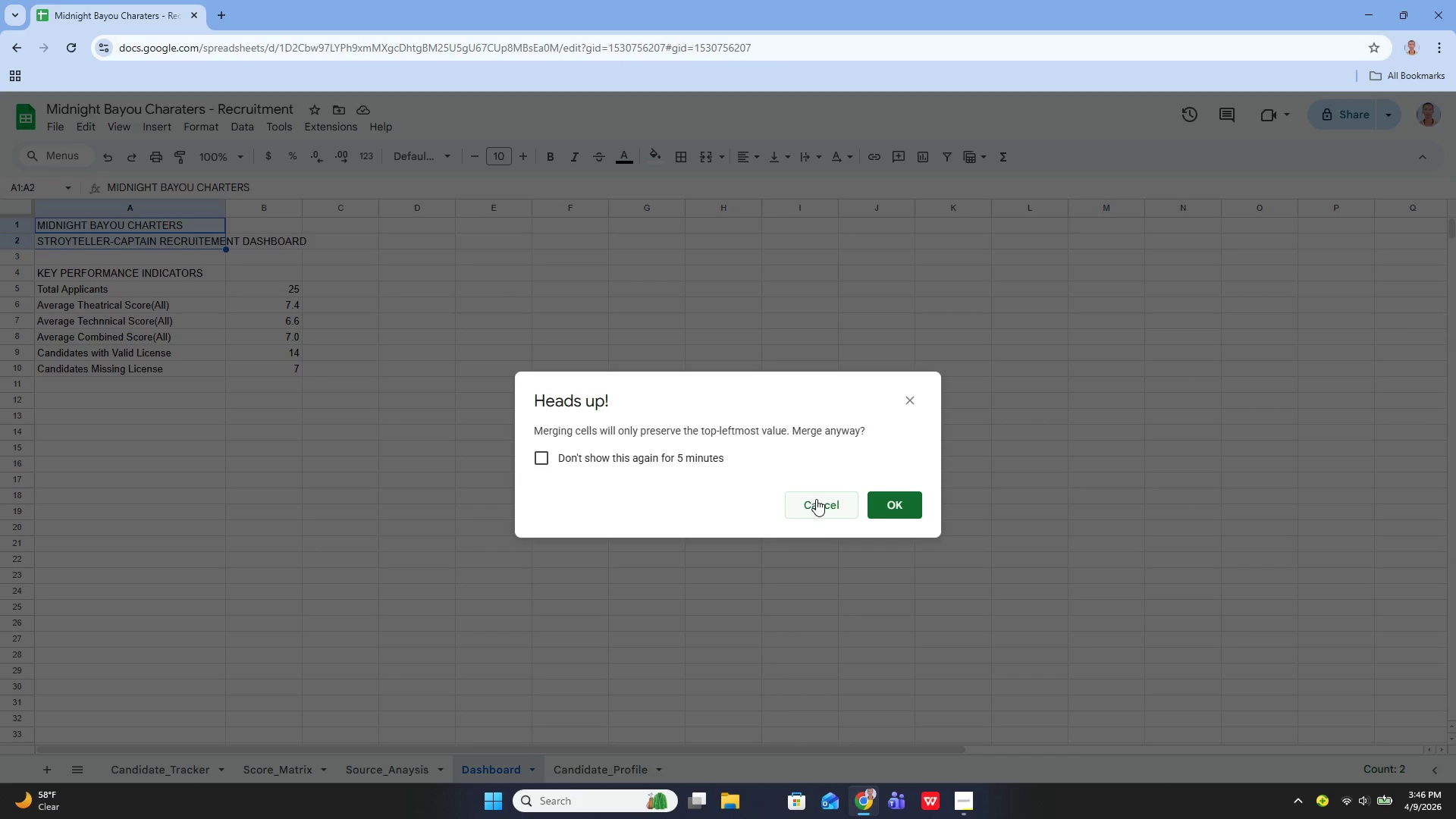 
left_click([816, 499])
 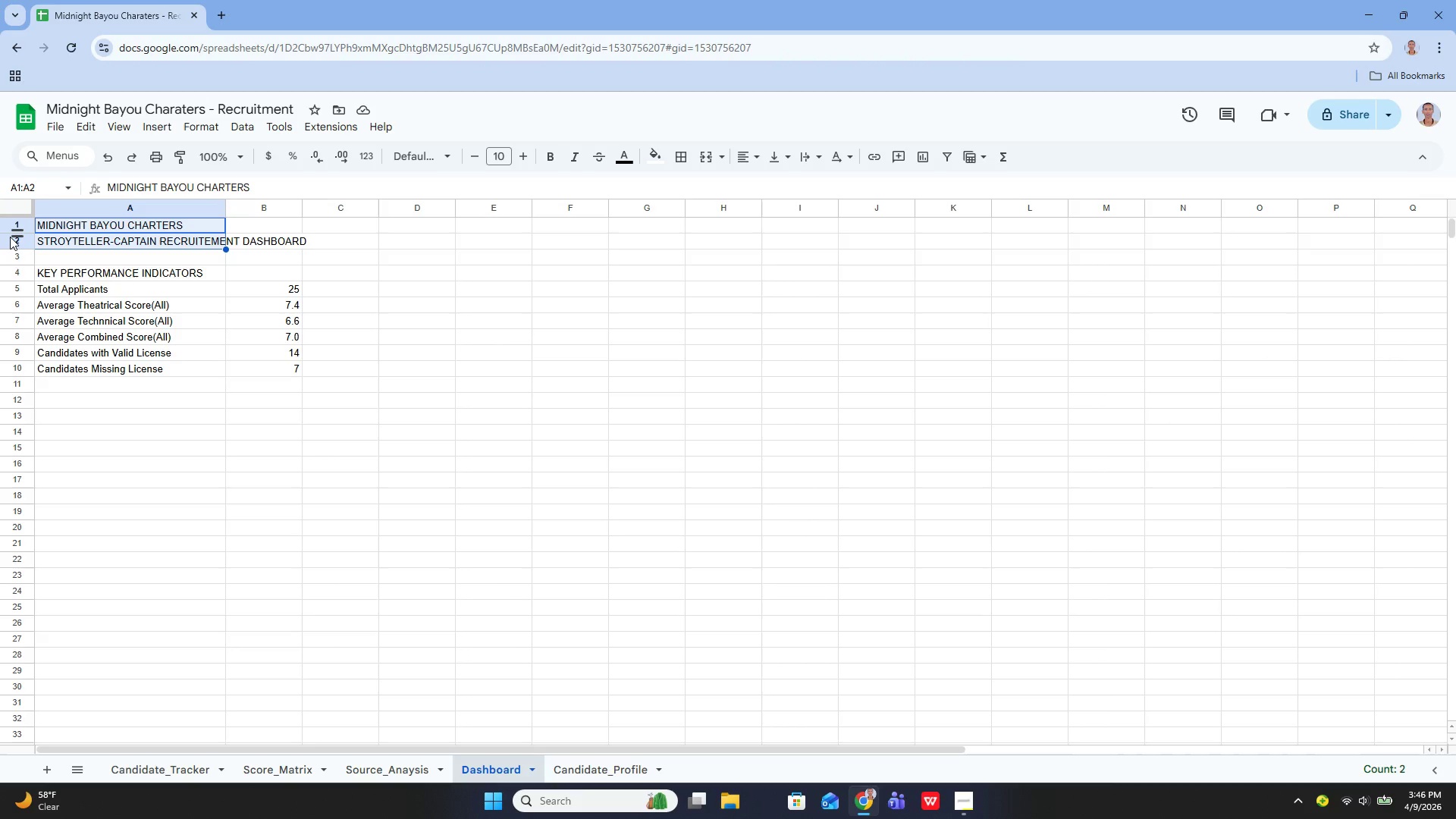 
left_click([11, 235])
 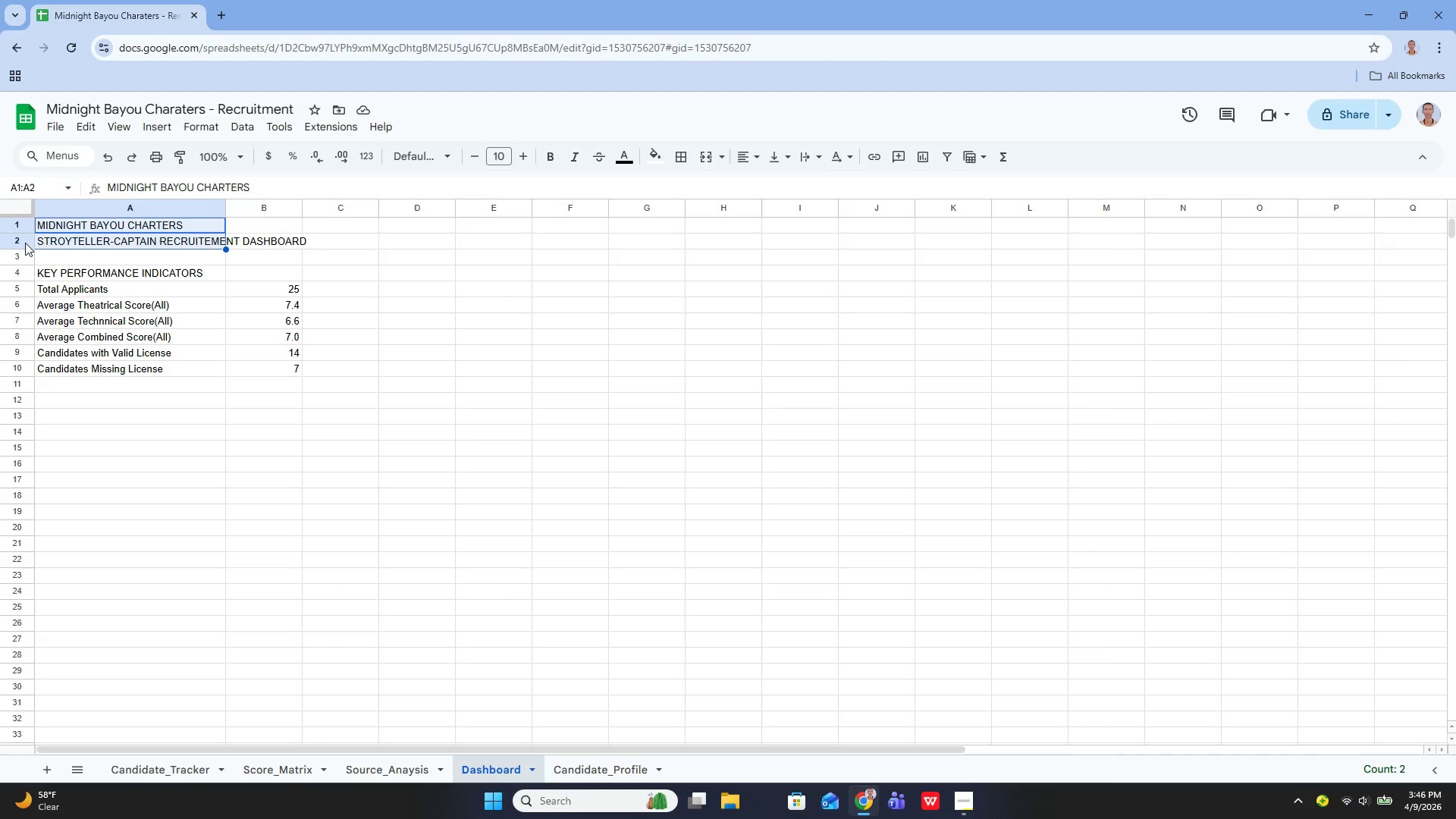 
left_click([25, 243])
 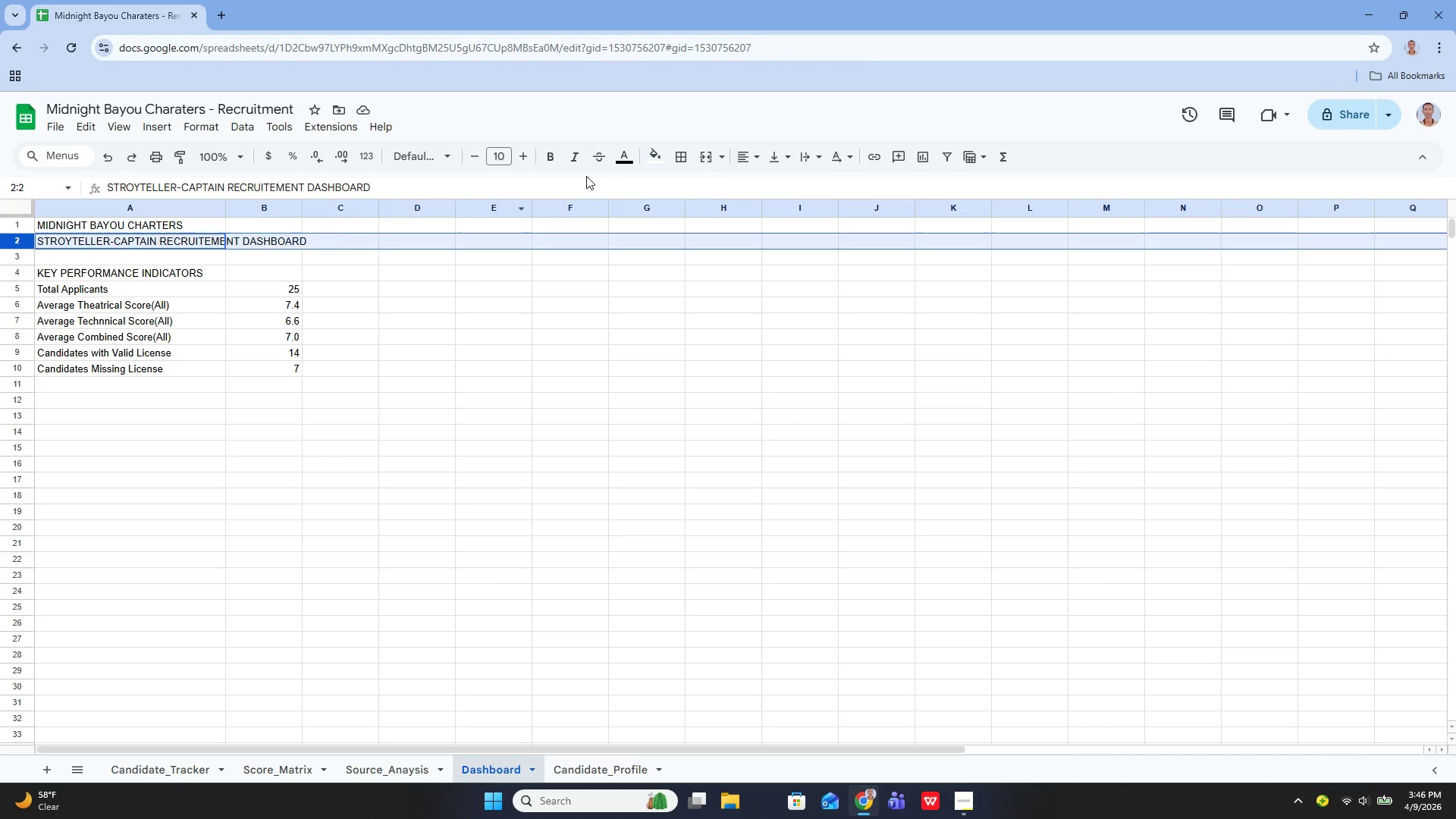 
left_click([703, 158])
 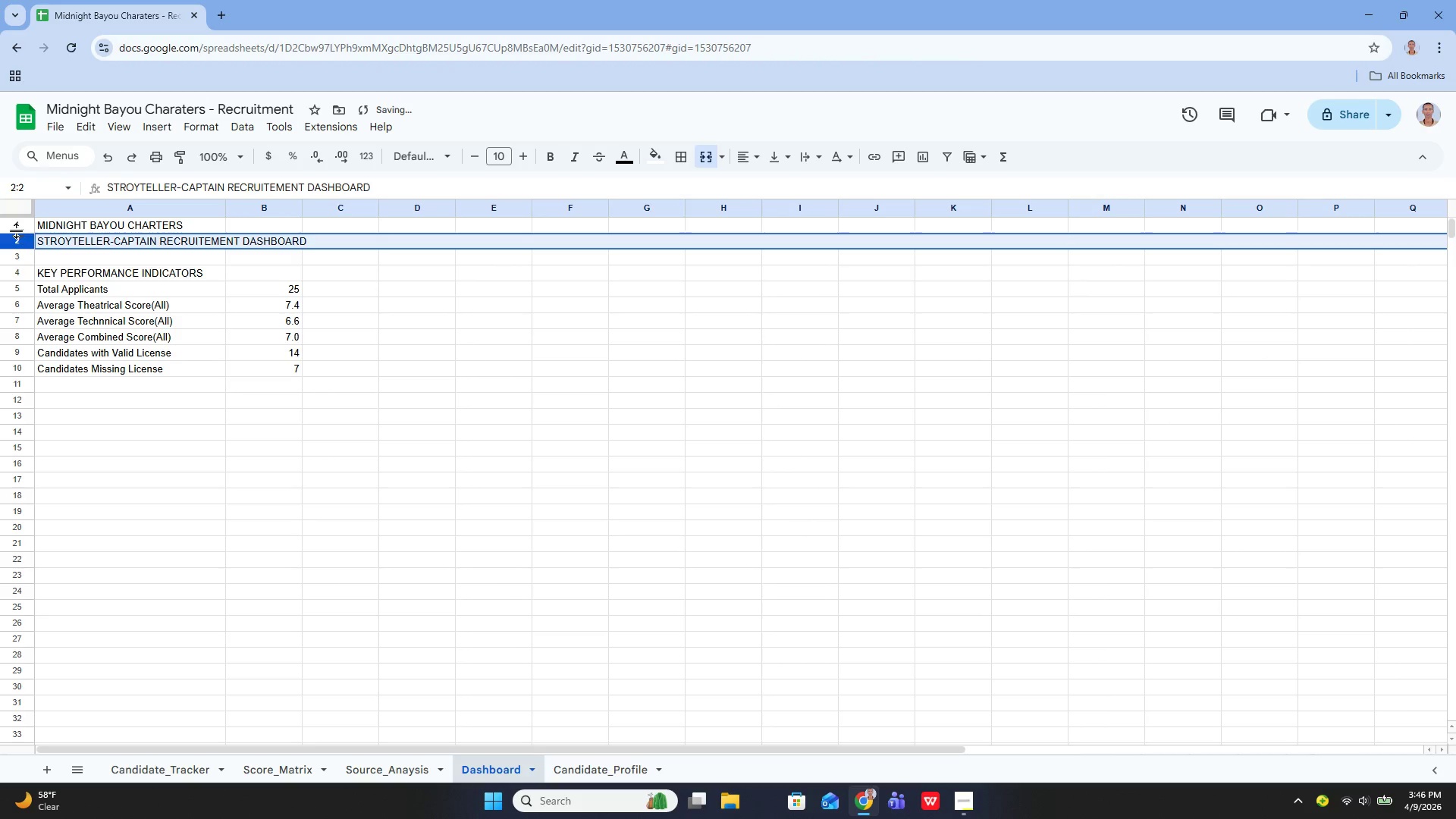 
left_click([18, 231])
 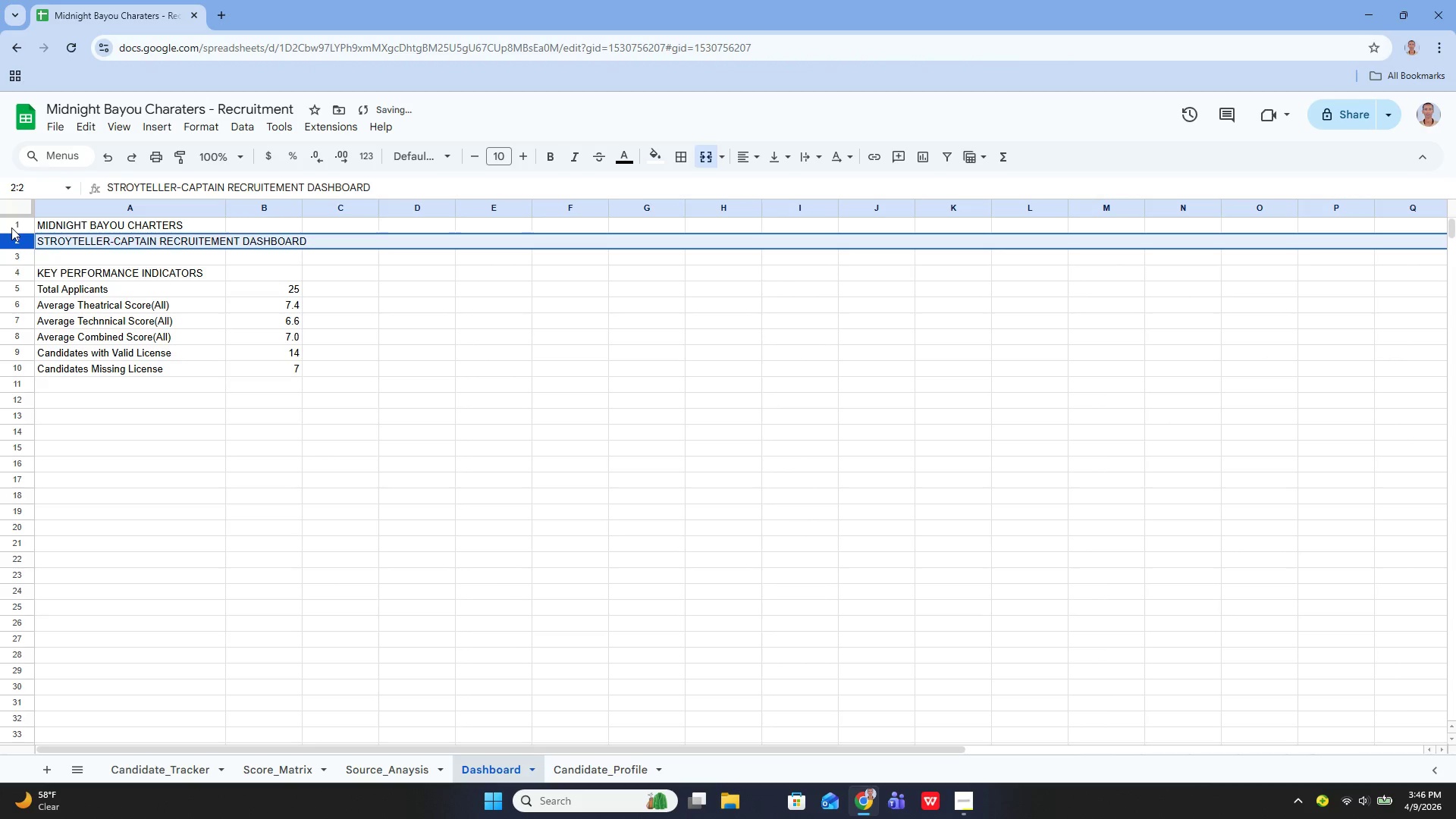 
left_click([11, 228])
 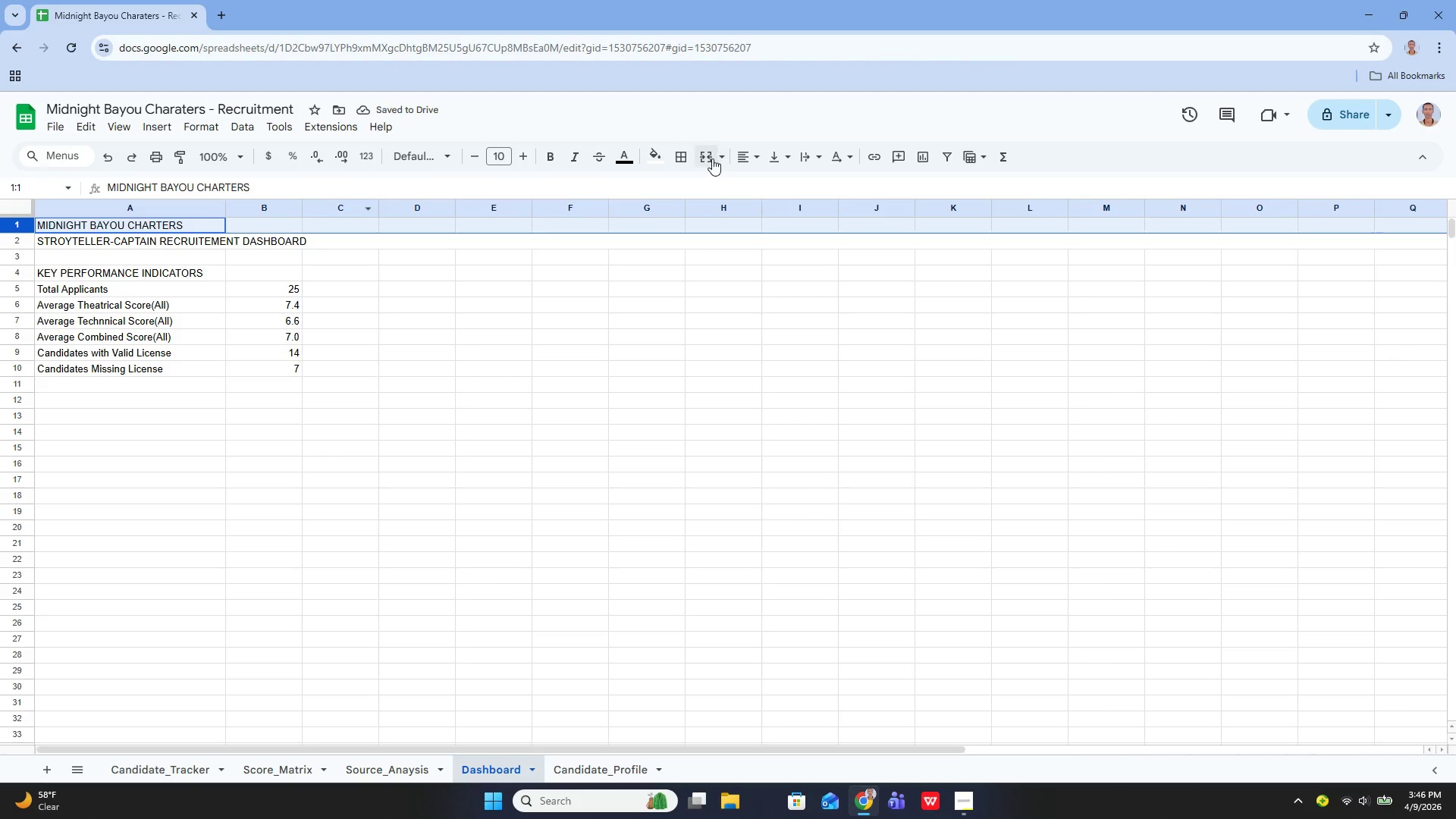 
left_click([711, 158])
 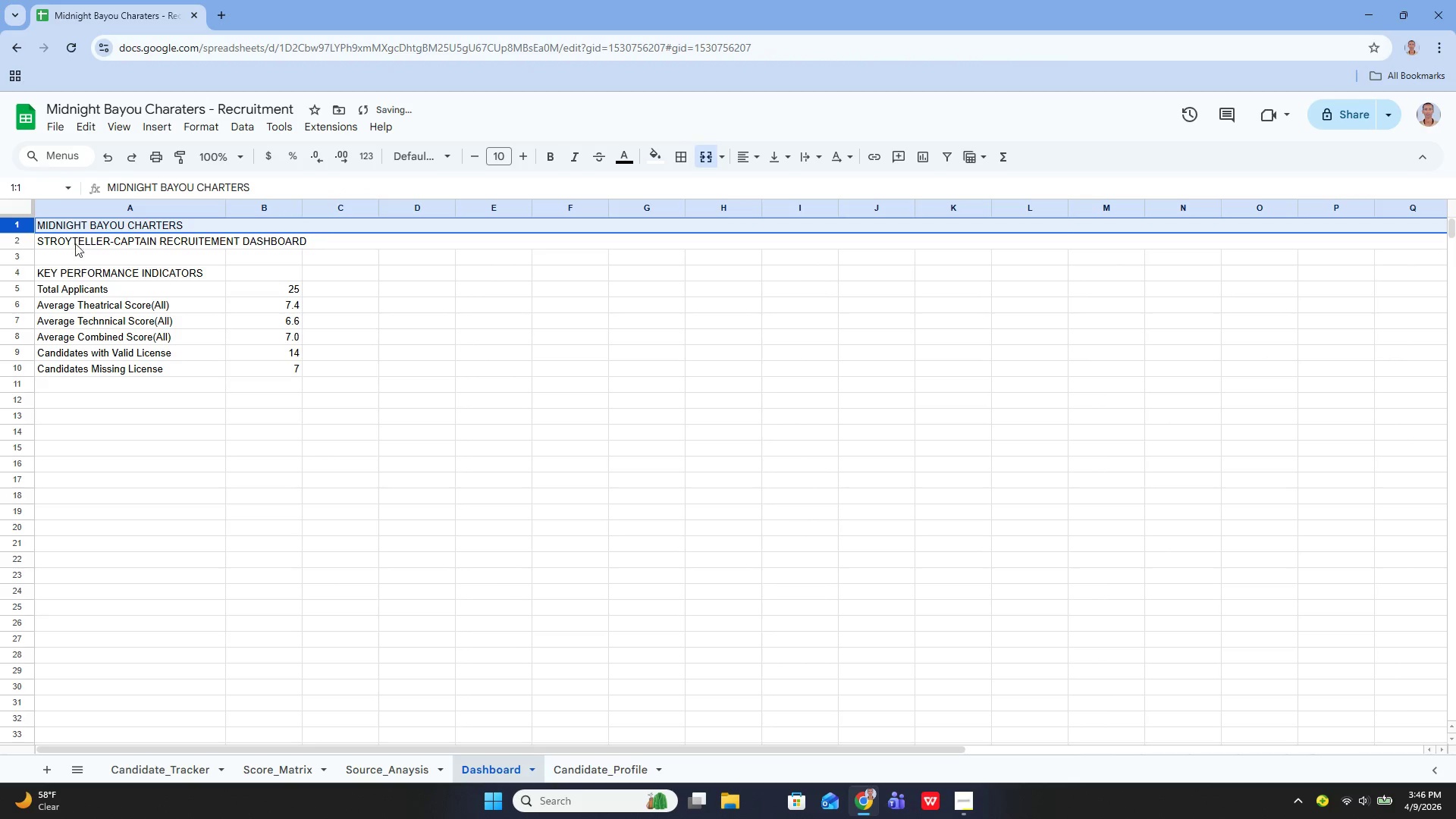 
hold_key(key=ShiftLeft, duration=0.73)
left_click([22, 239])
 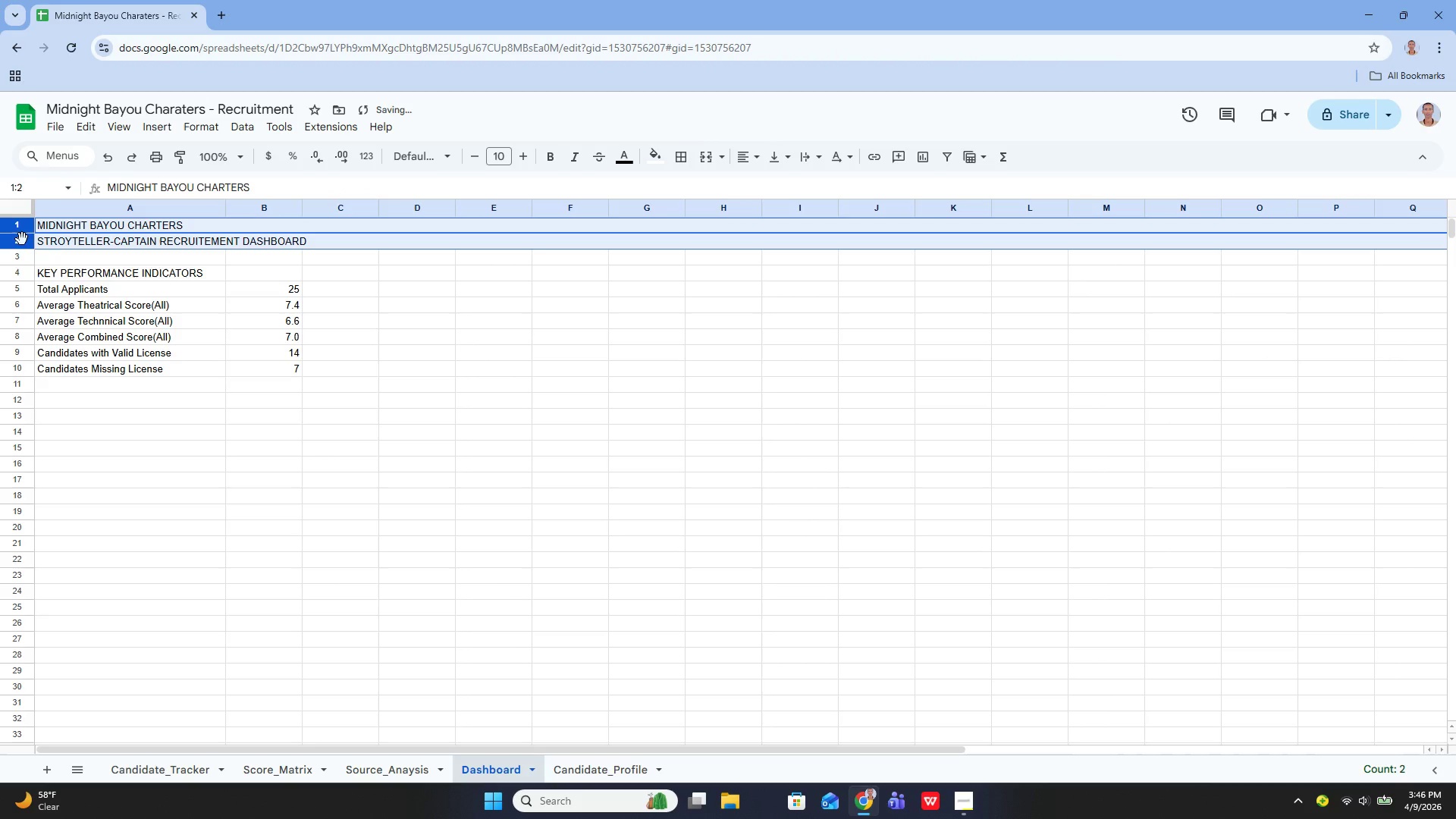 
hold_key(key=ShiftLeft, duration=22.95)
left_click([553, 155])
 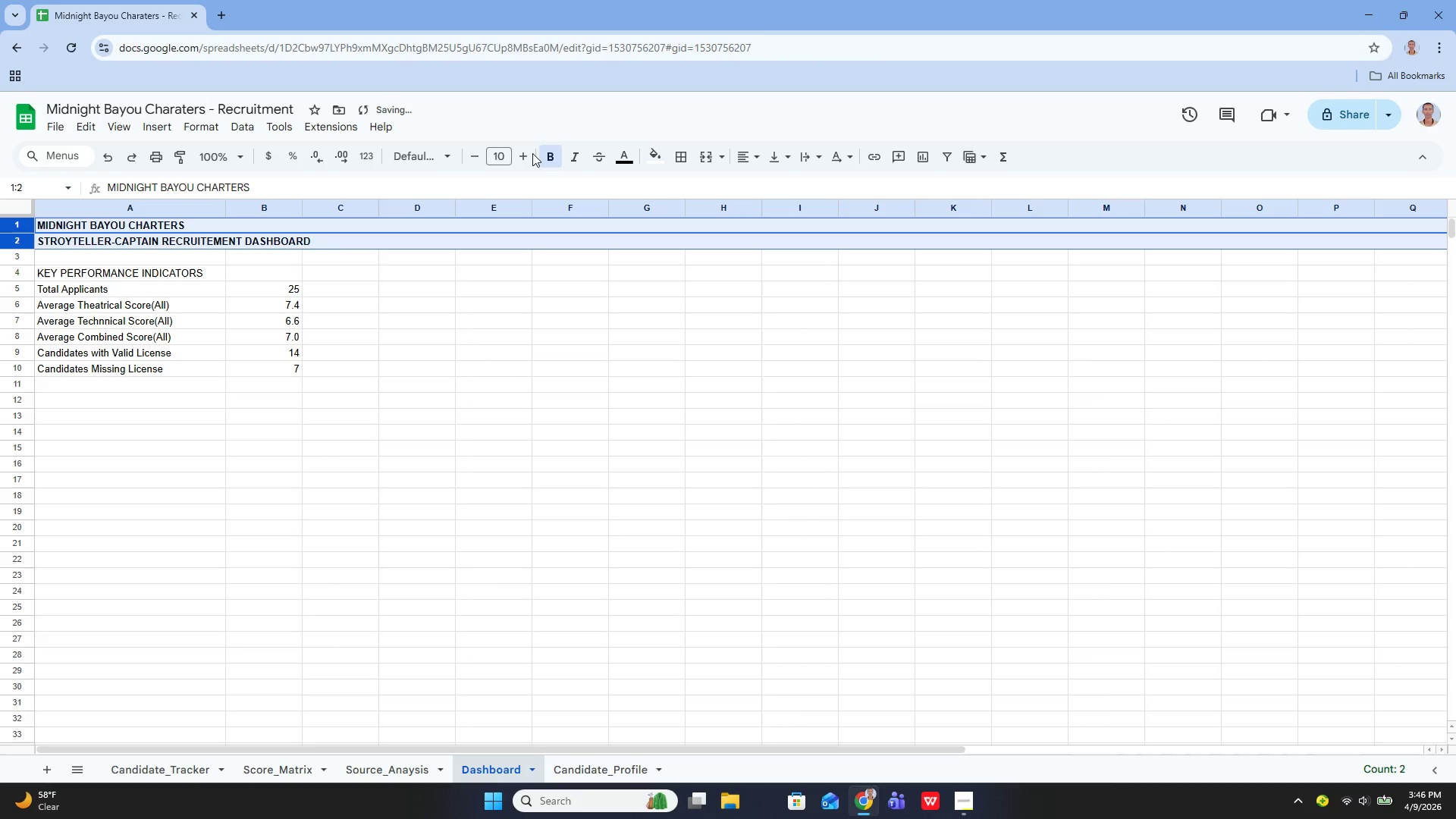 
left_click([532, 153])
 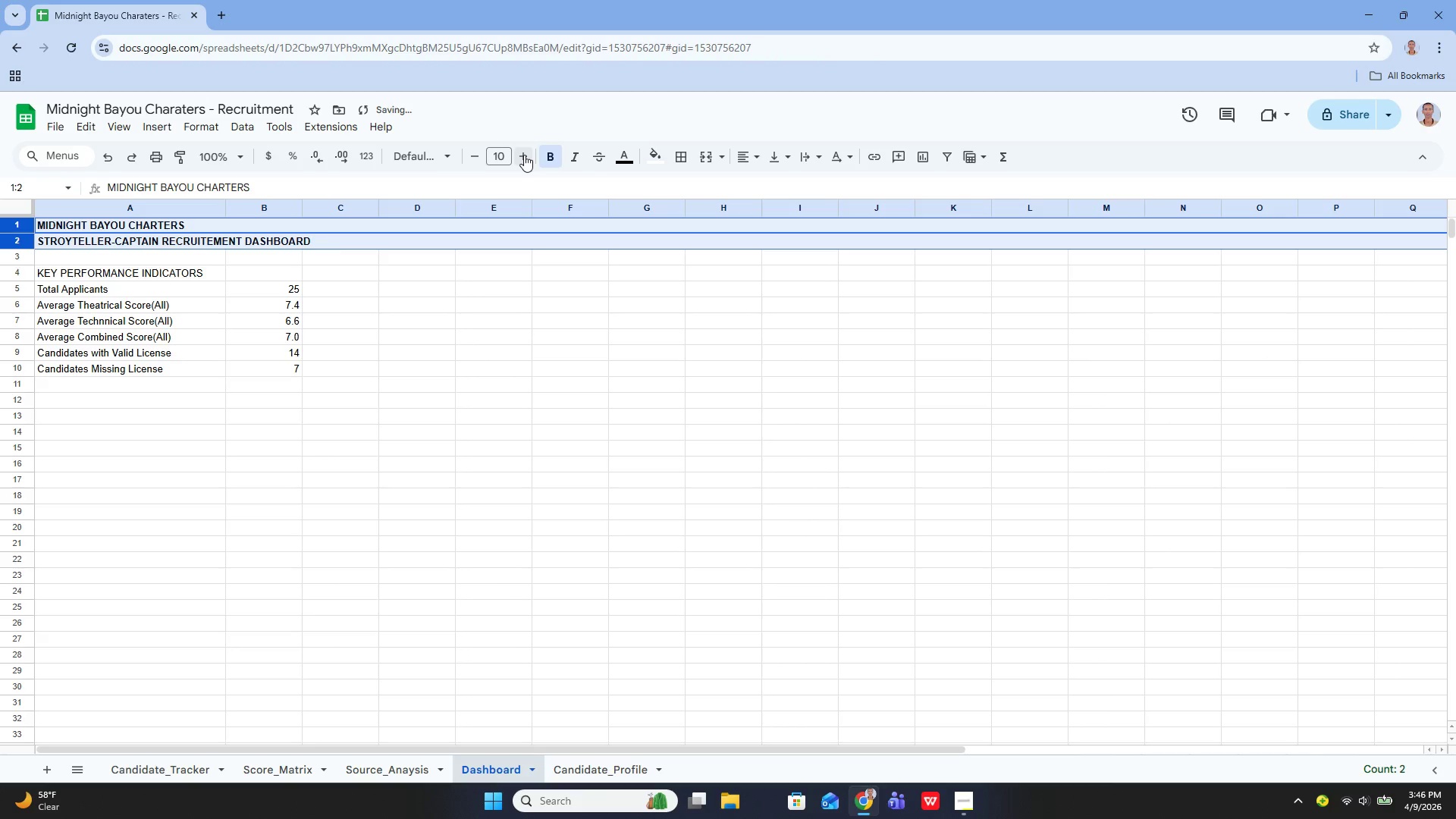 
left_click([524, 155])
 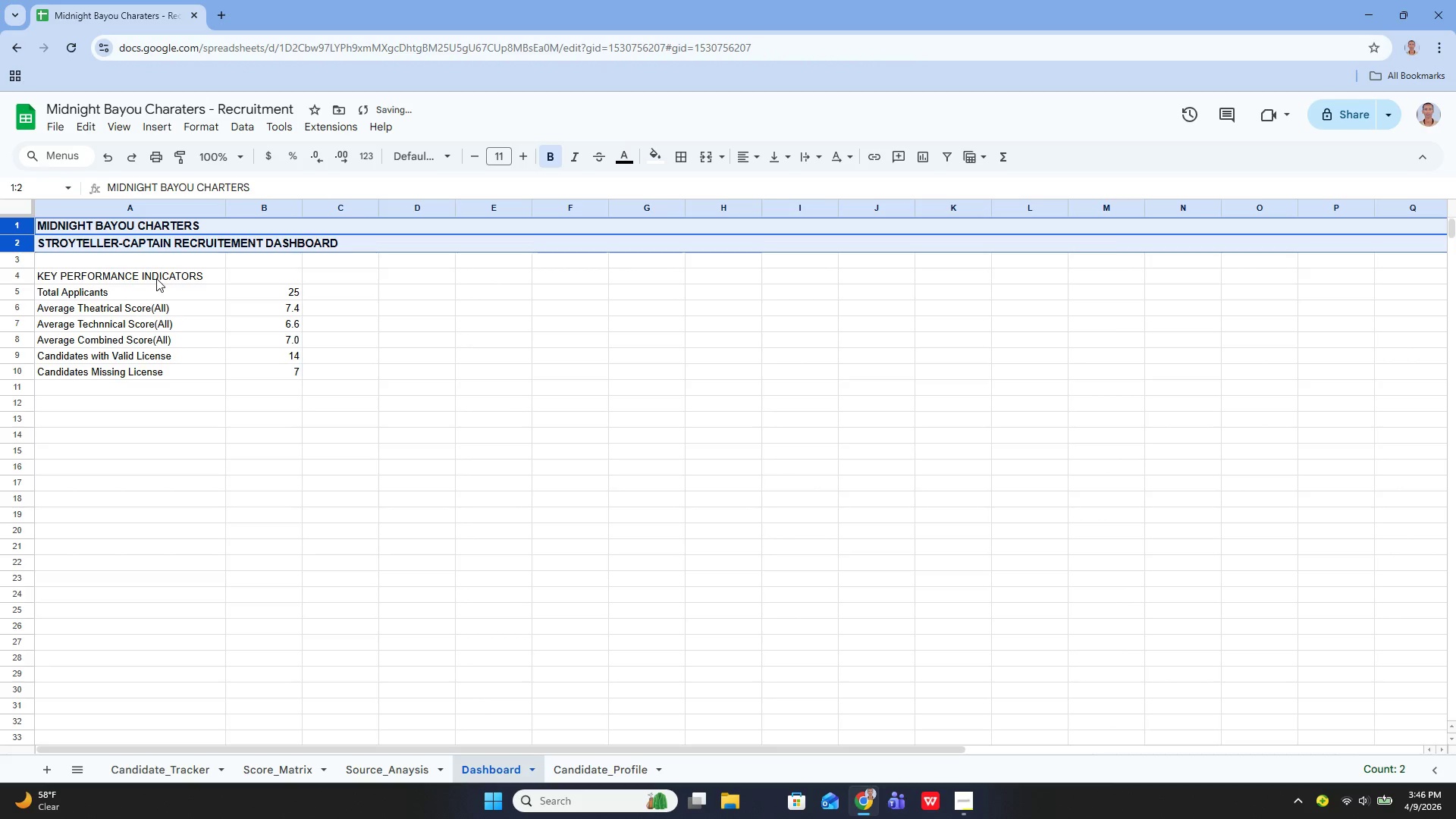 
left_click([148, 275])
 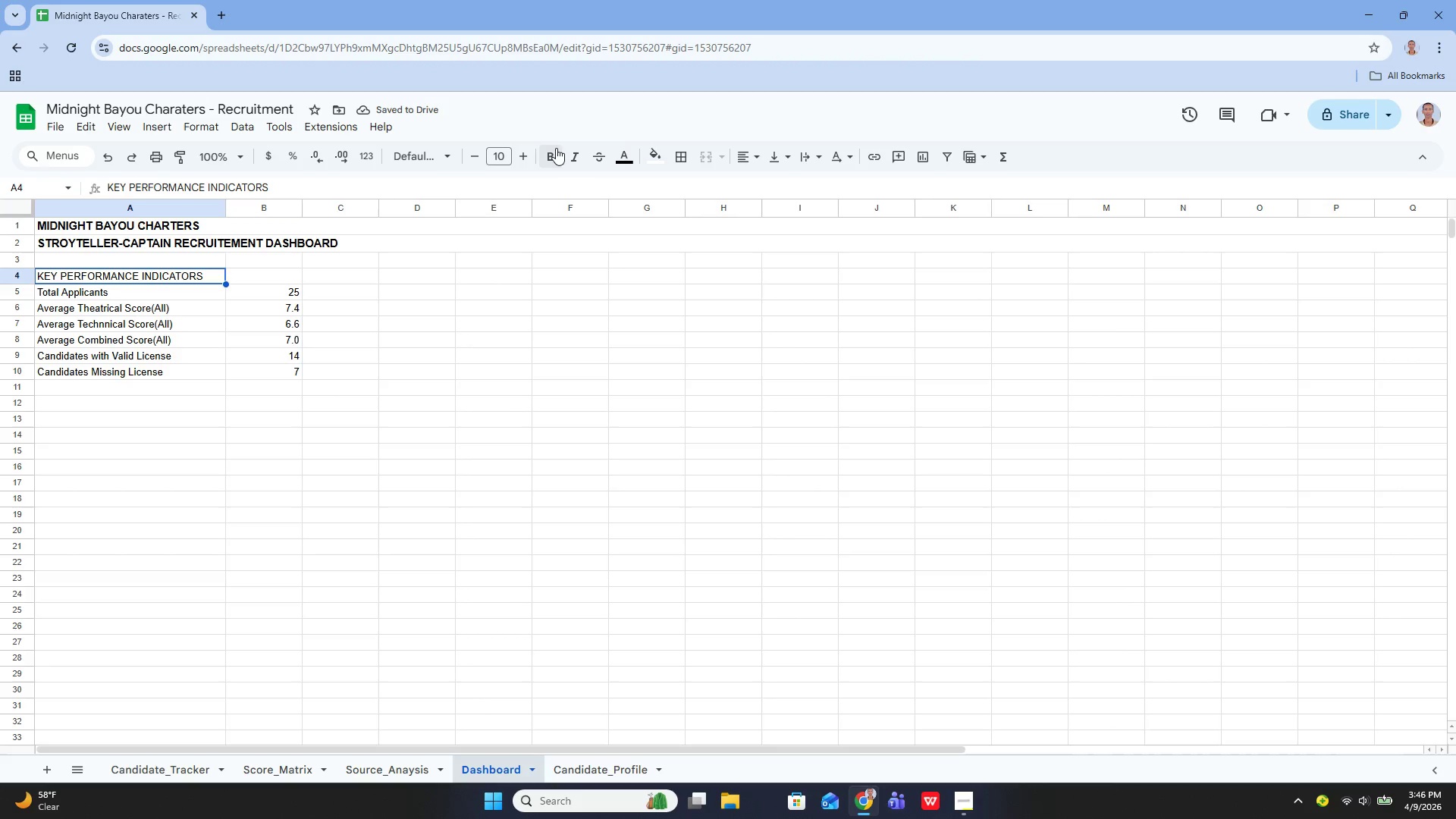 
left_click([556, 149])
 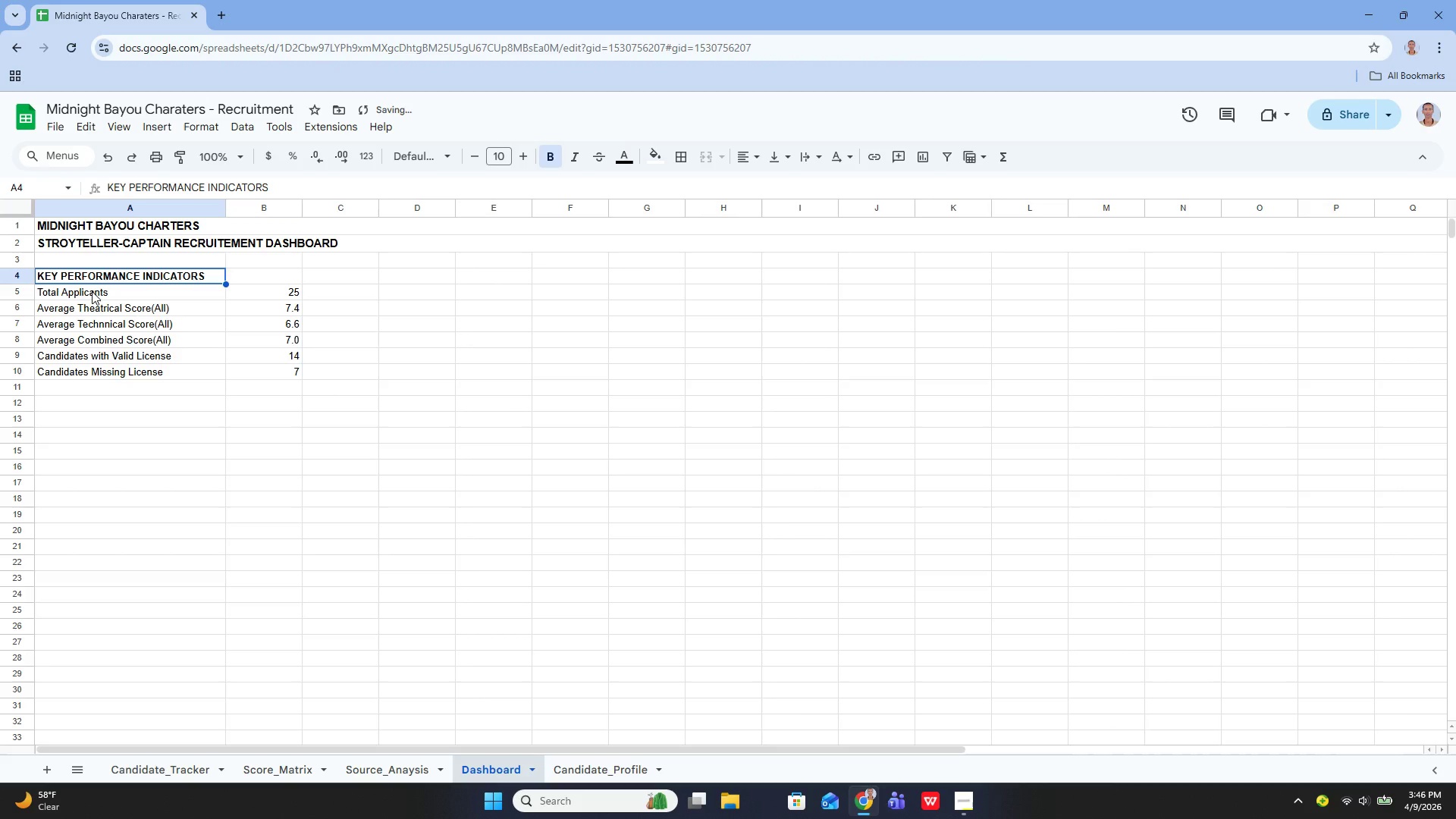 
left_click_drag(start_coordinate=[92, 291], to_coordinate=[285, 371])
 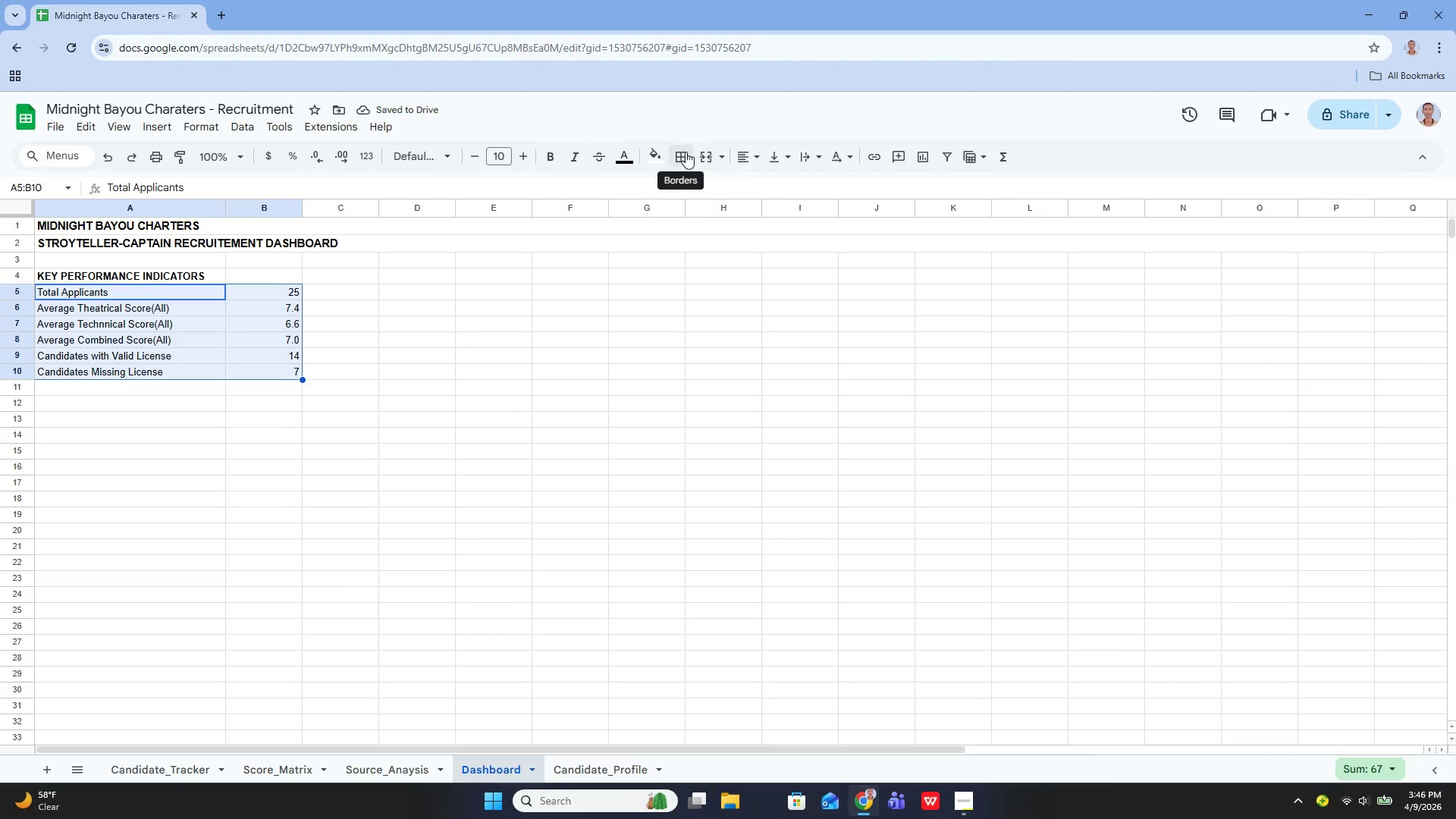 
left_click_drag(start_coordinate=[686, 152], to_coordinate=[687, 184])
 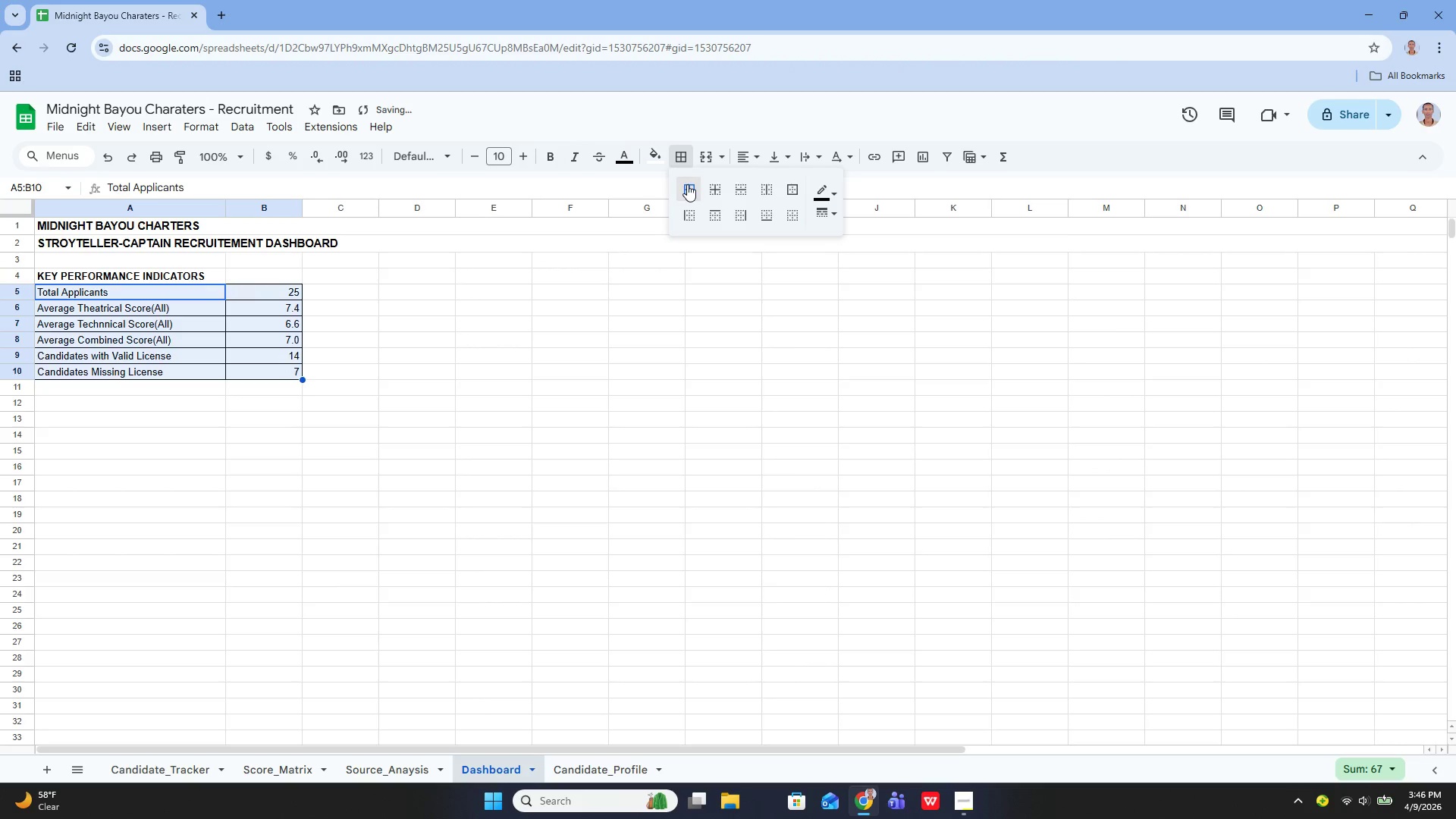 
left_click([687, 184])
 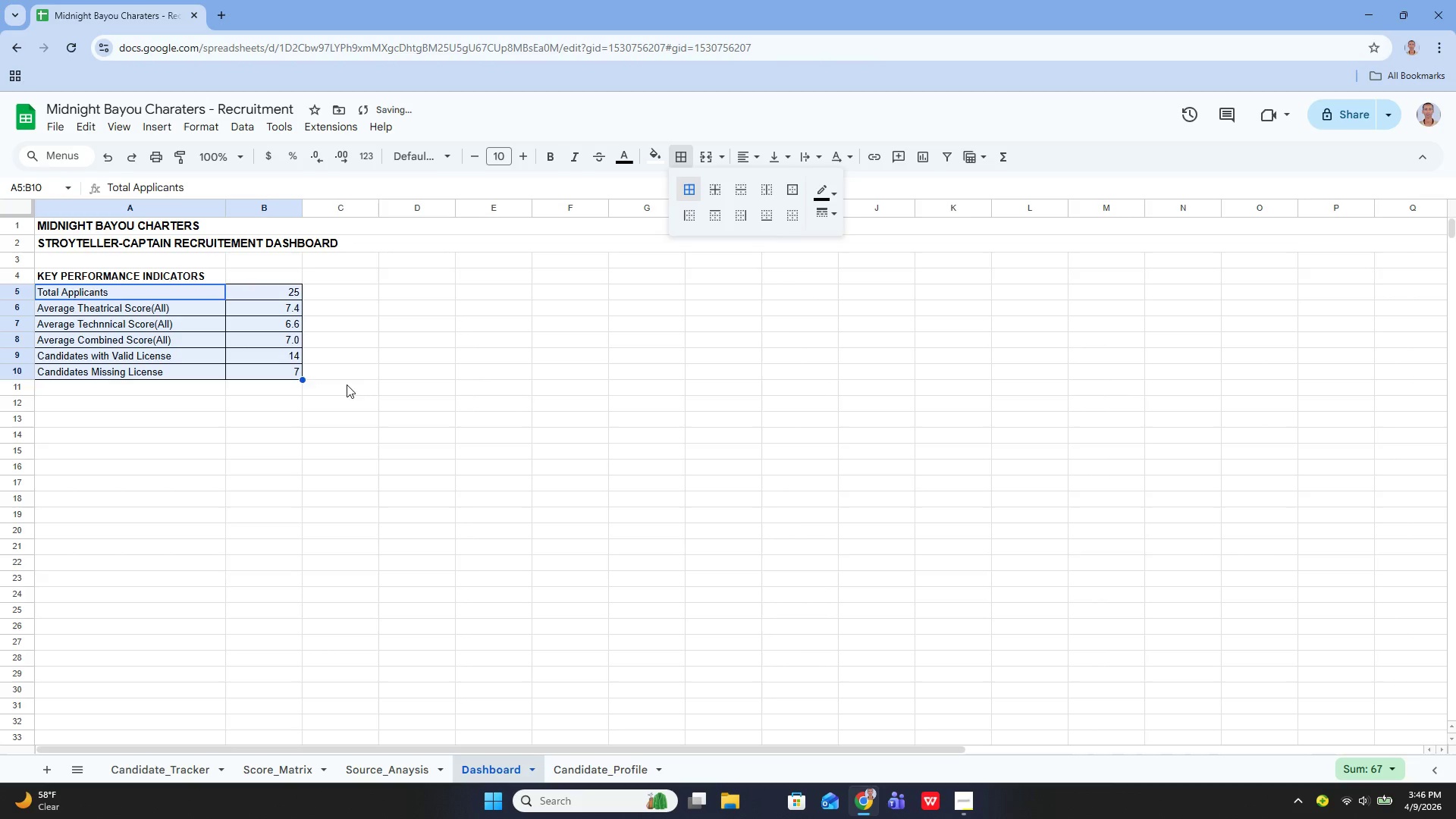 
left_click([346, 385])
 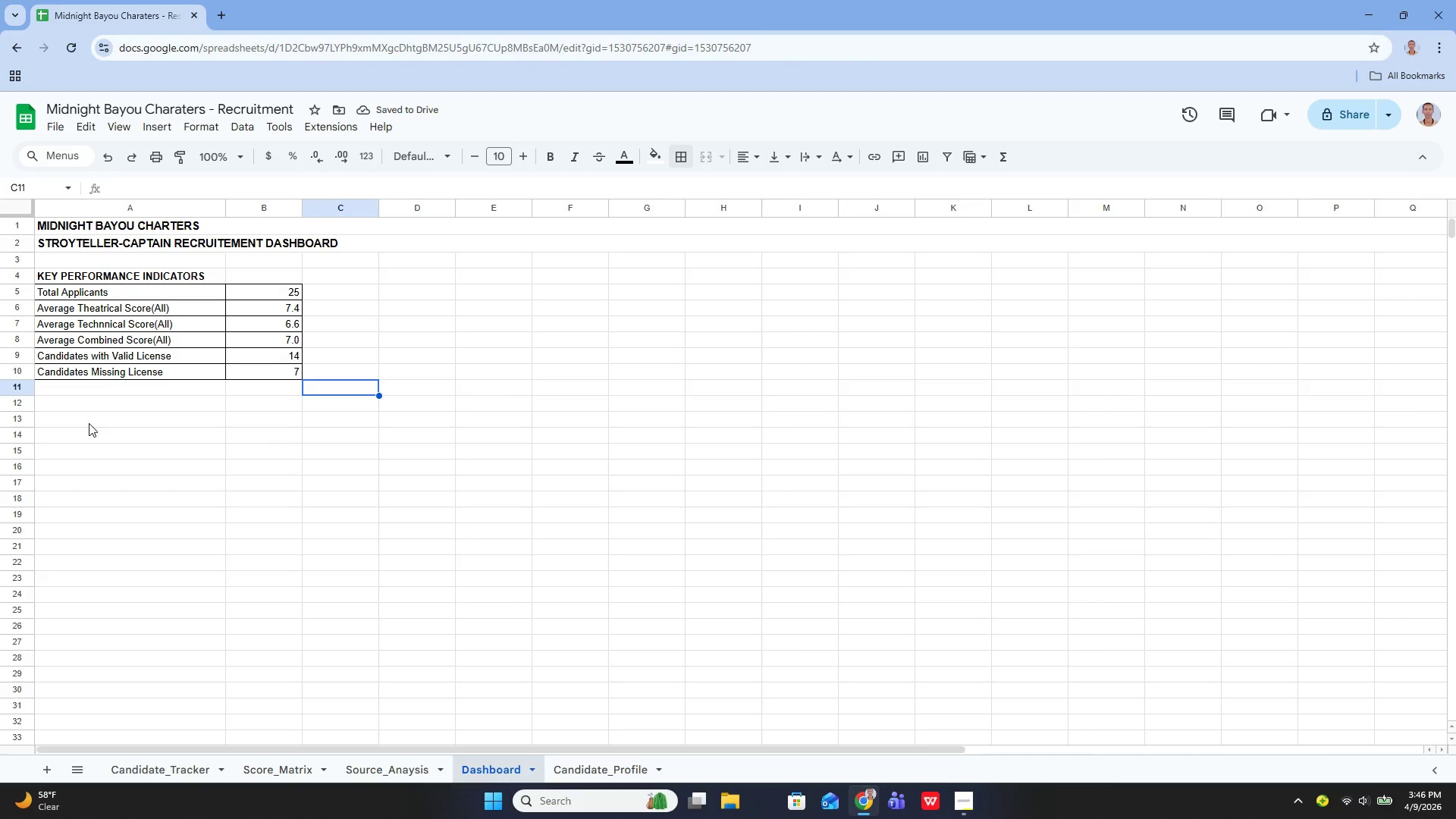 
left_click([73, 409])
 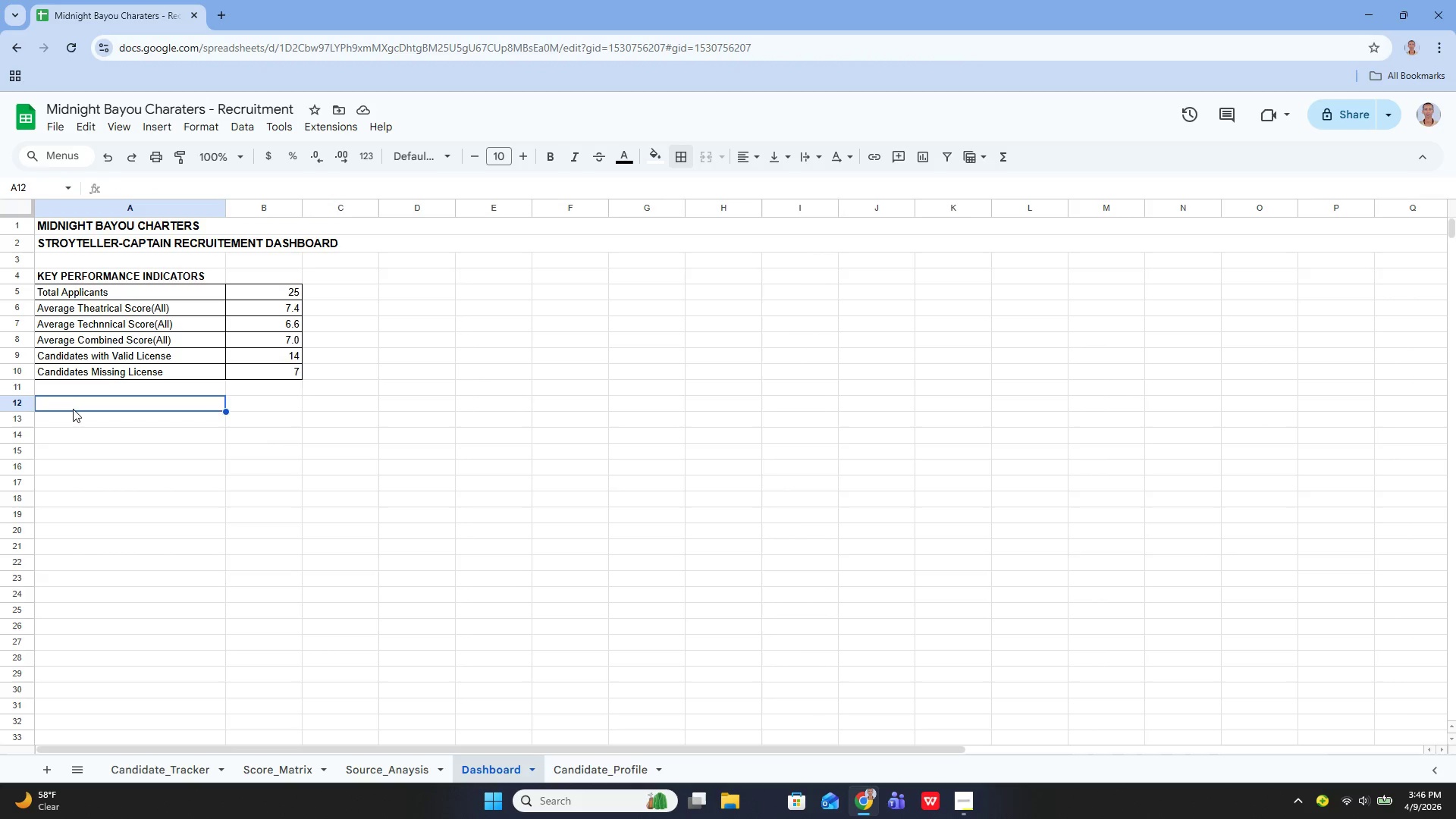 
key(Enter)
 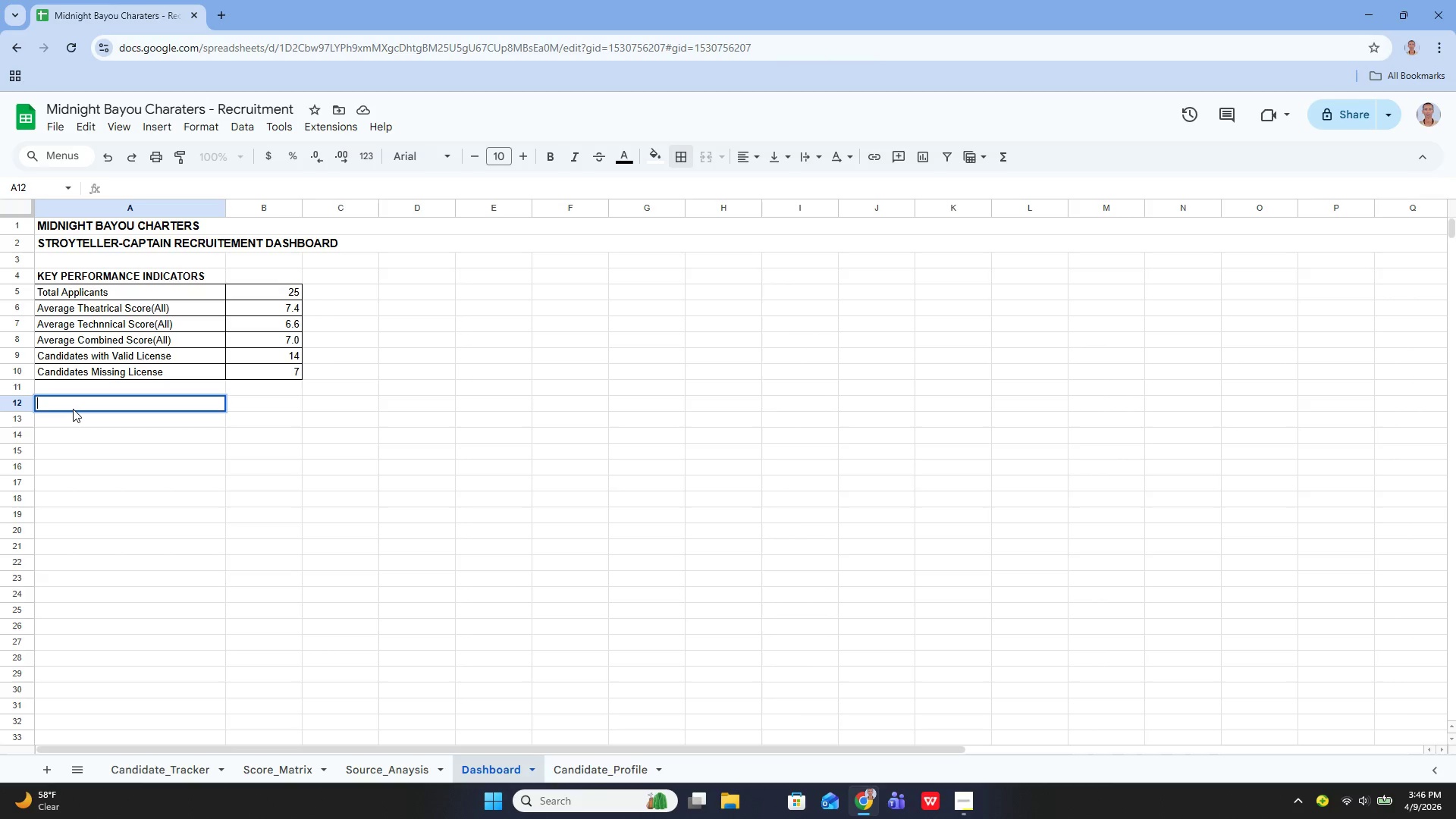 
type(funnel Convers)
key(Backspace)
key(Backspace)
key(Backspace)
key(Backspace)
key(Backspace)
key(Backspace)
key(Backspace)
type(conversion rates)
 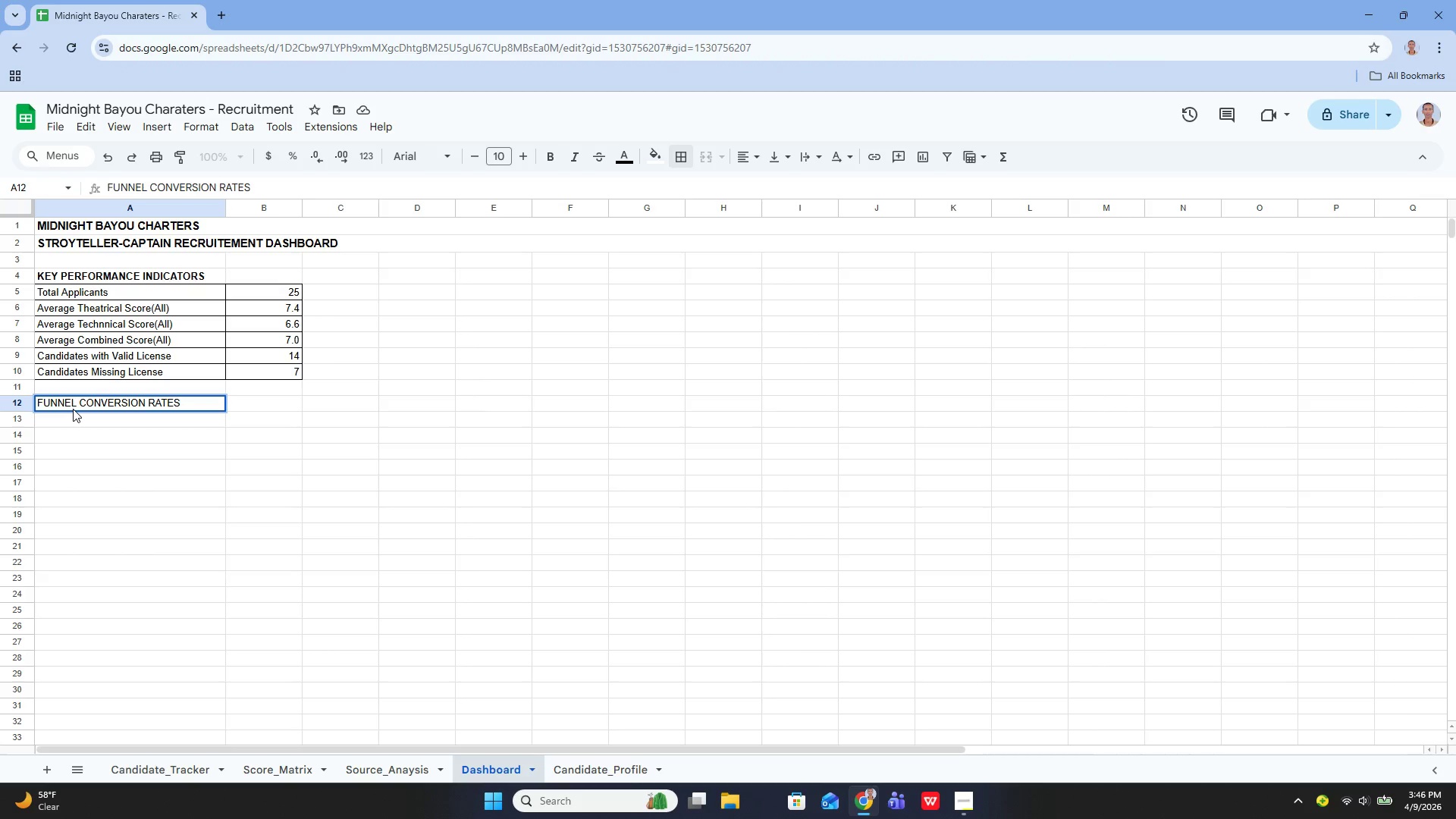 
key(Enter)
 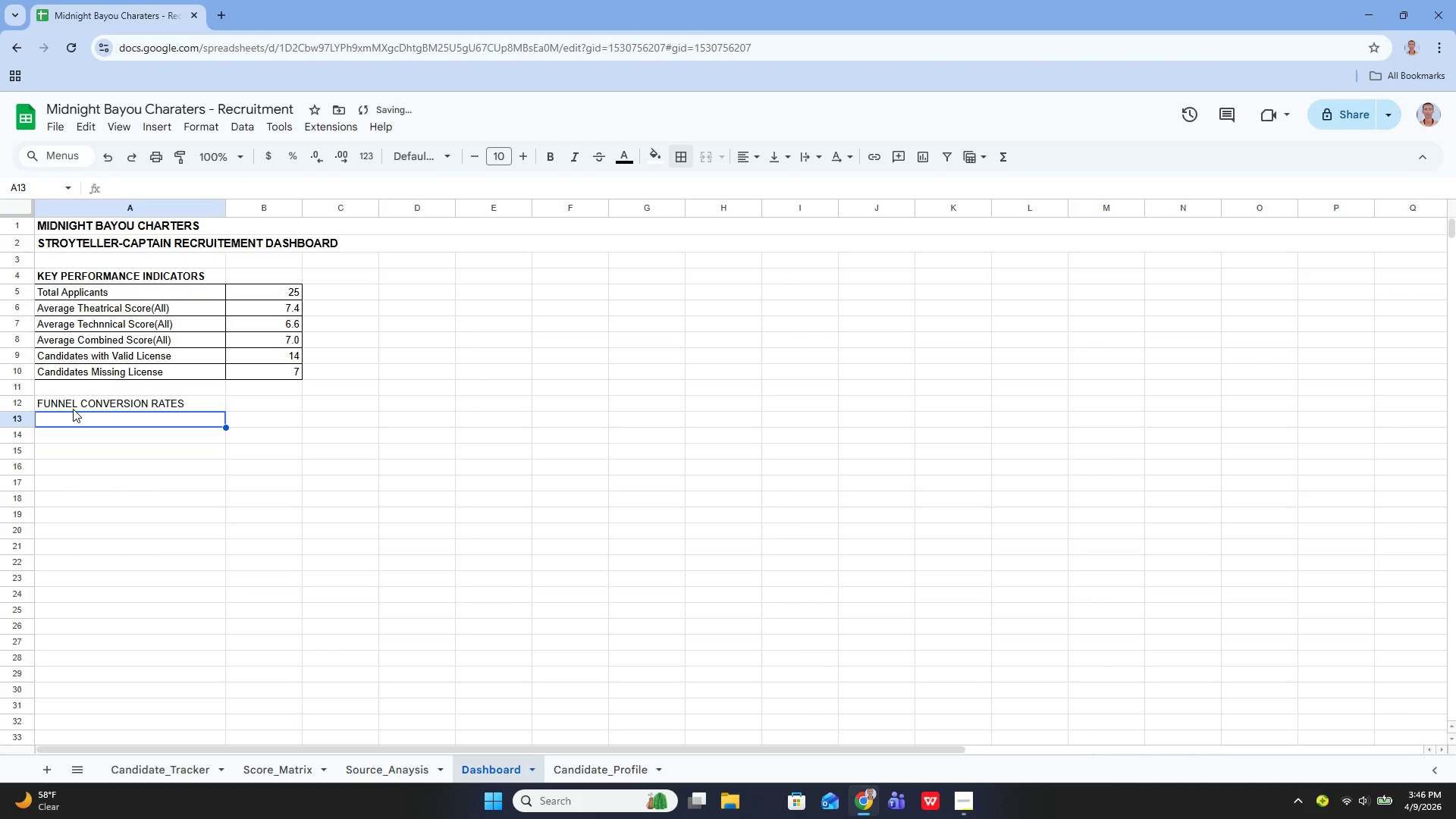 
key(Enter)
 